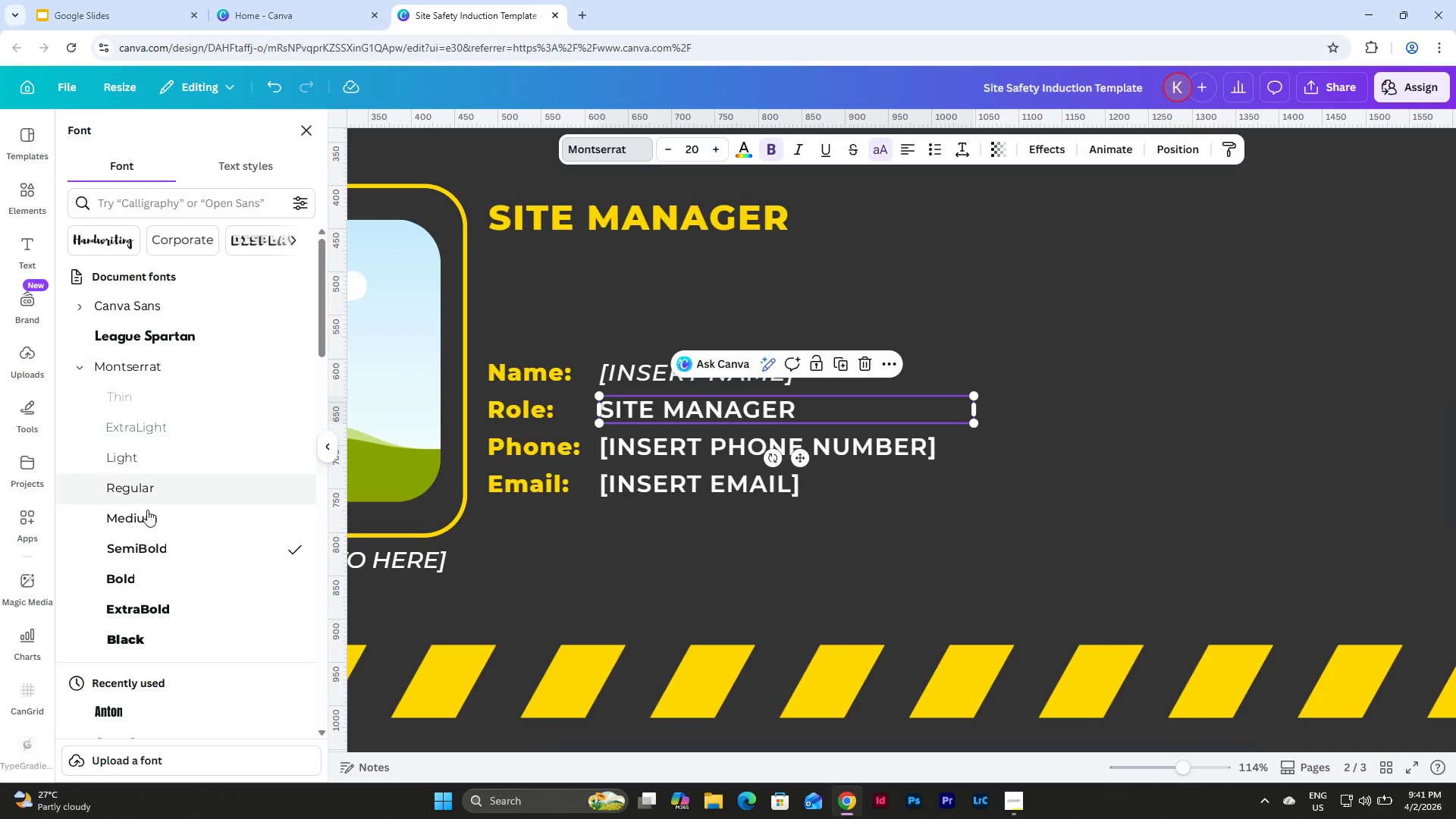 
left_click([220, 517])
 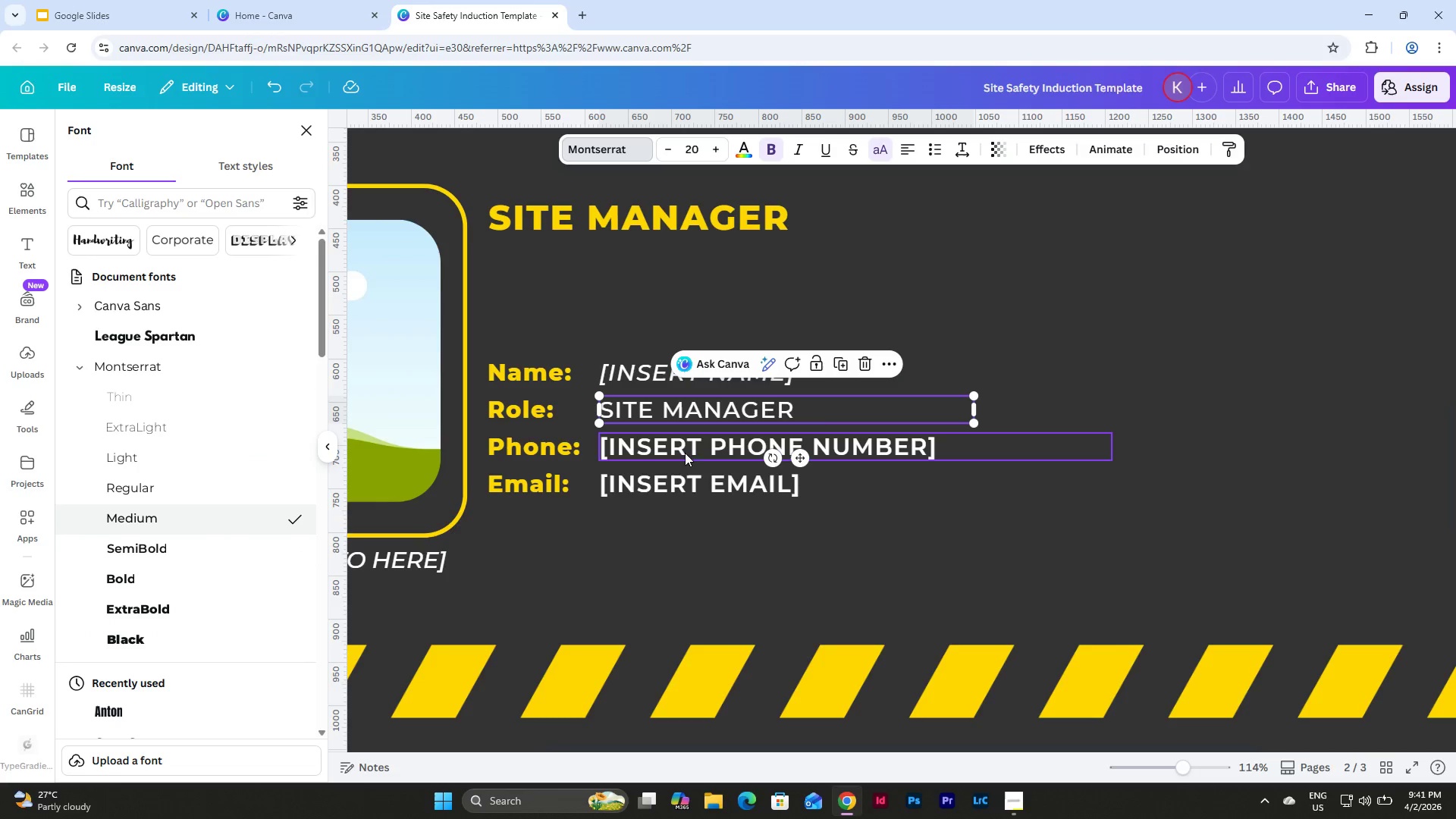 
left_click([694, 441])
 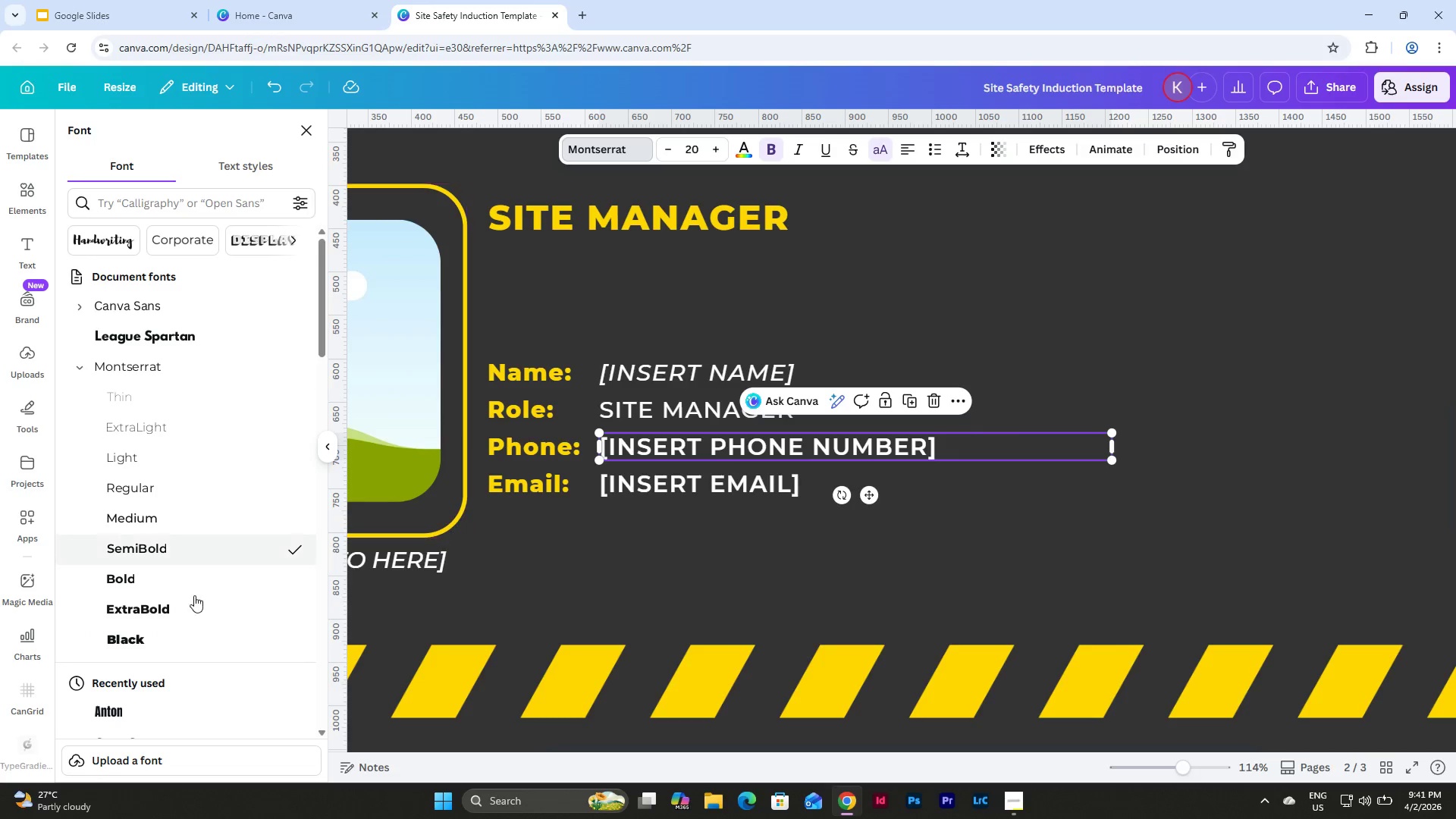 
left_click([172, 519])
 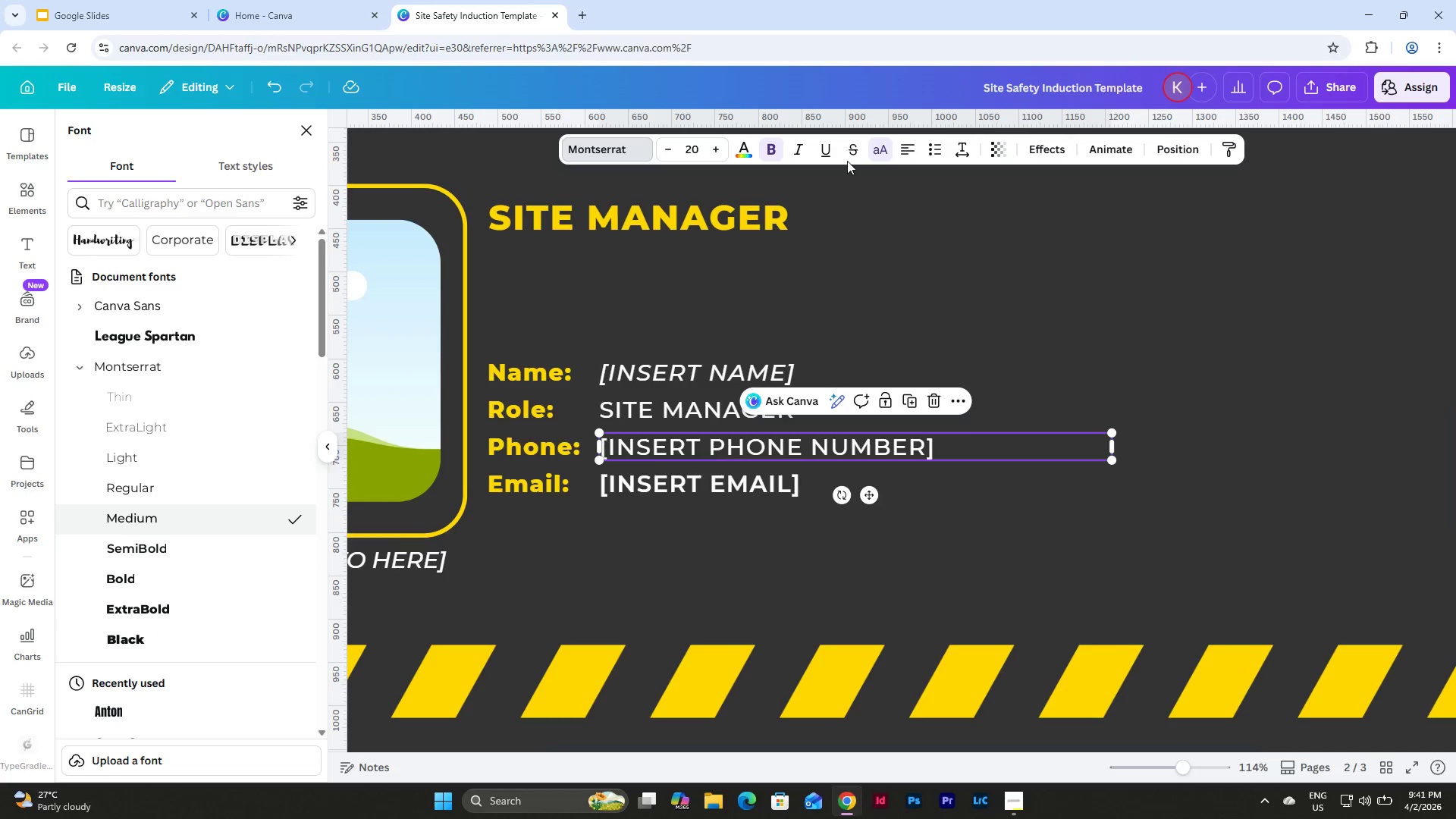 
left_click([795, 152])
 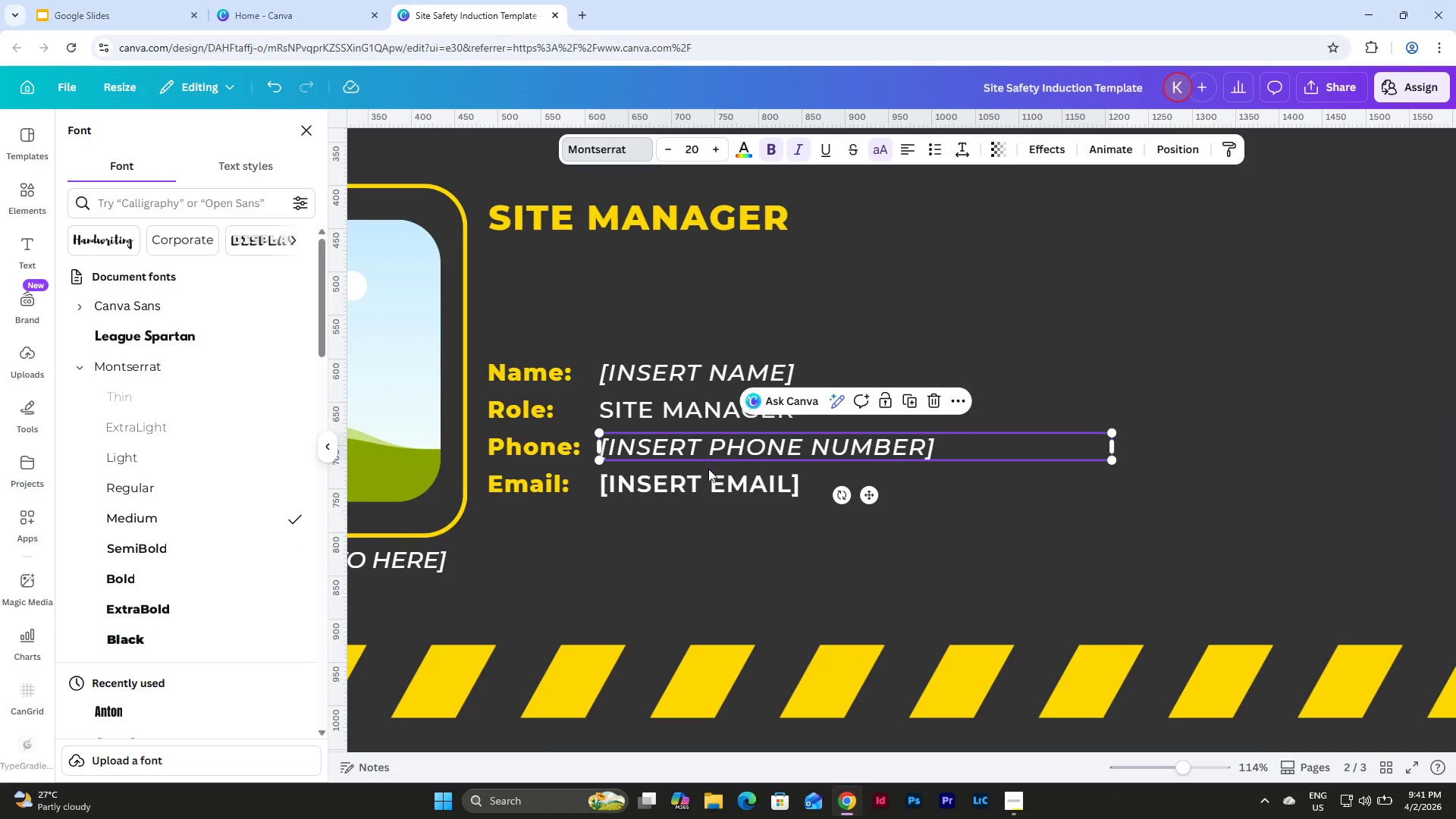 
left_click([708, 470])
 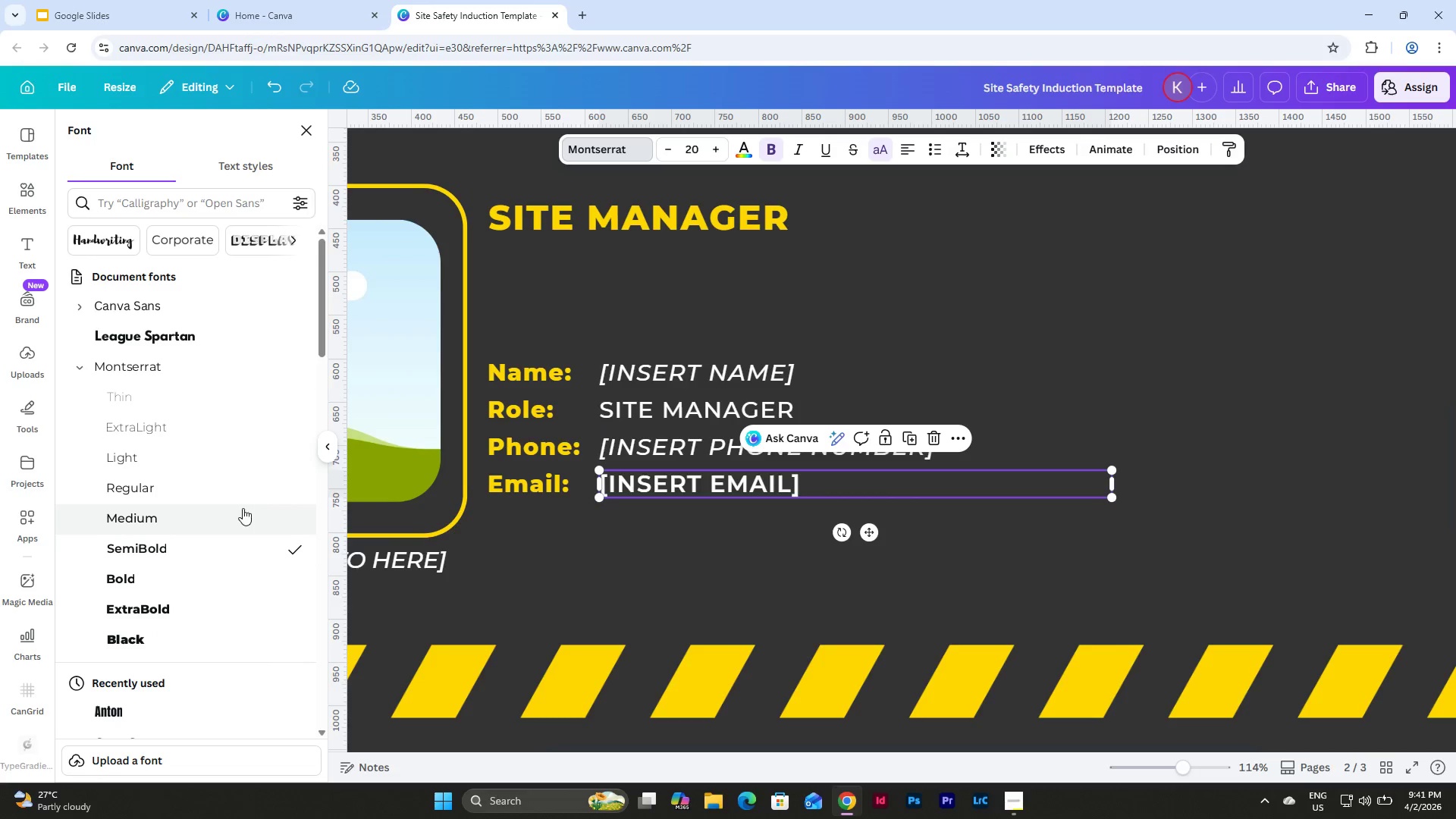 
left_click([238, 510])
 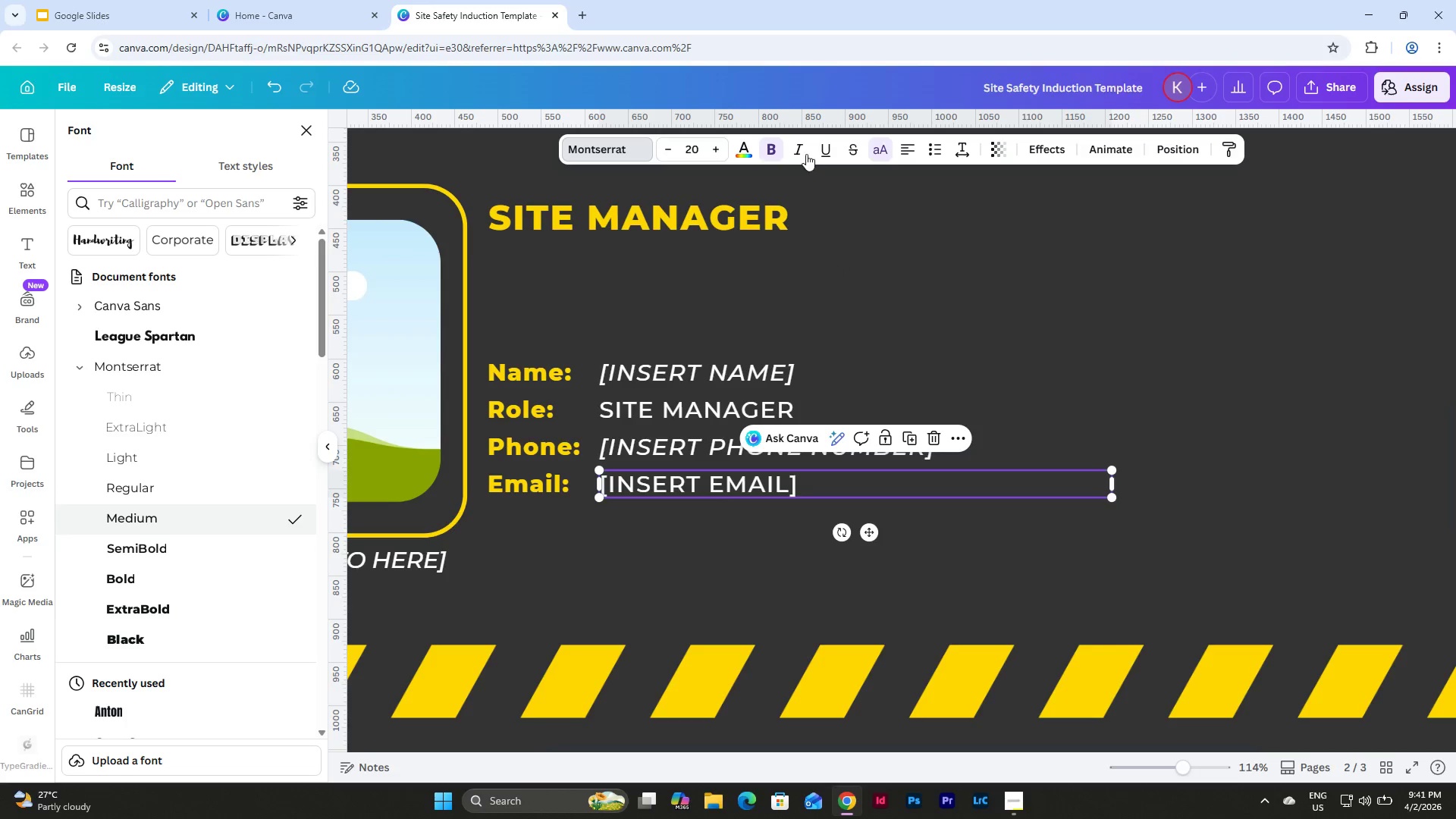 
left_click([799, 147])
 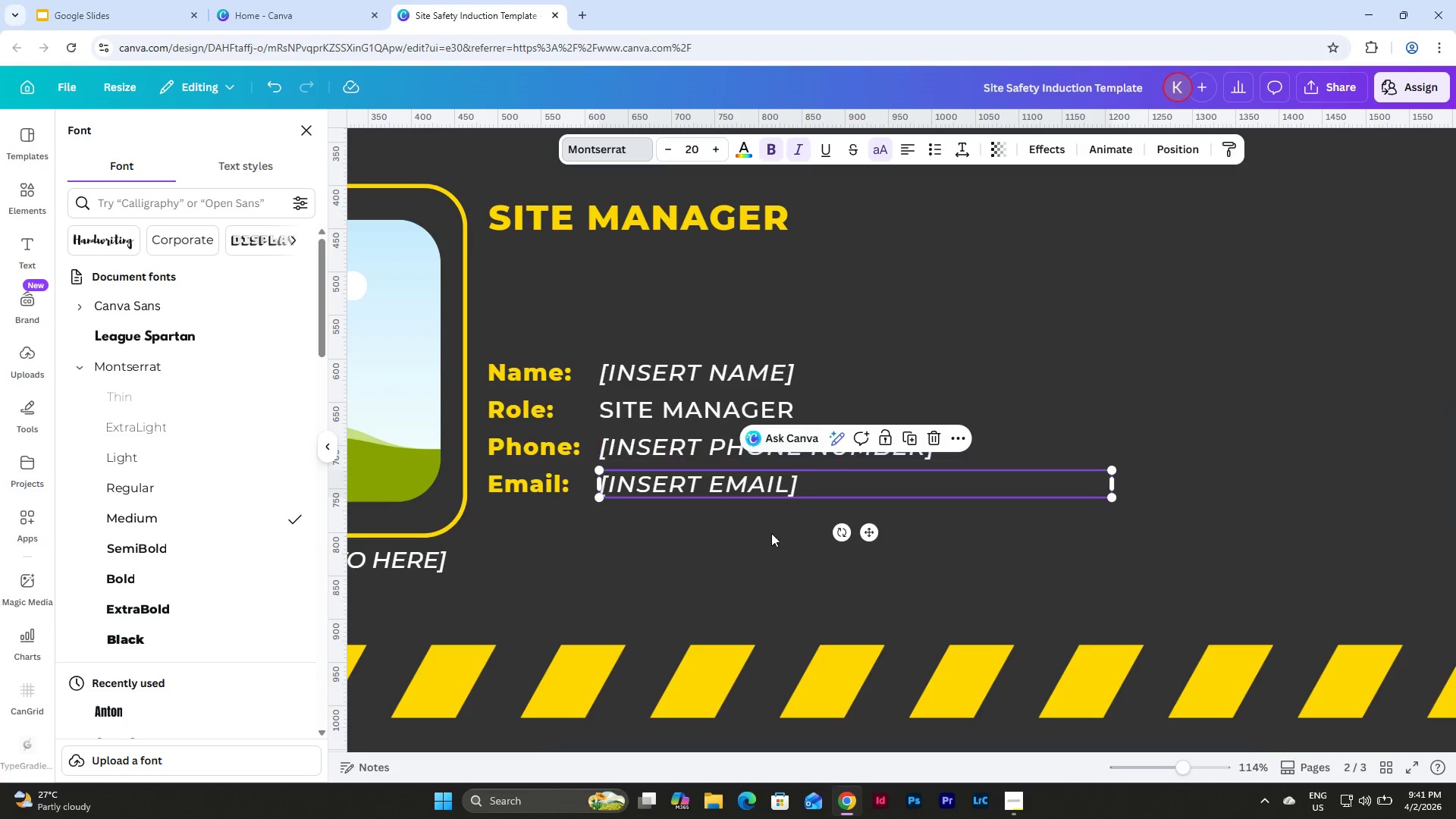 
left_click([762, 545])
 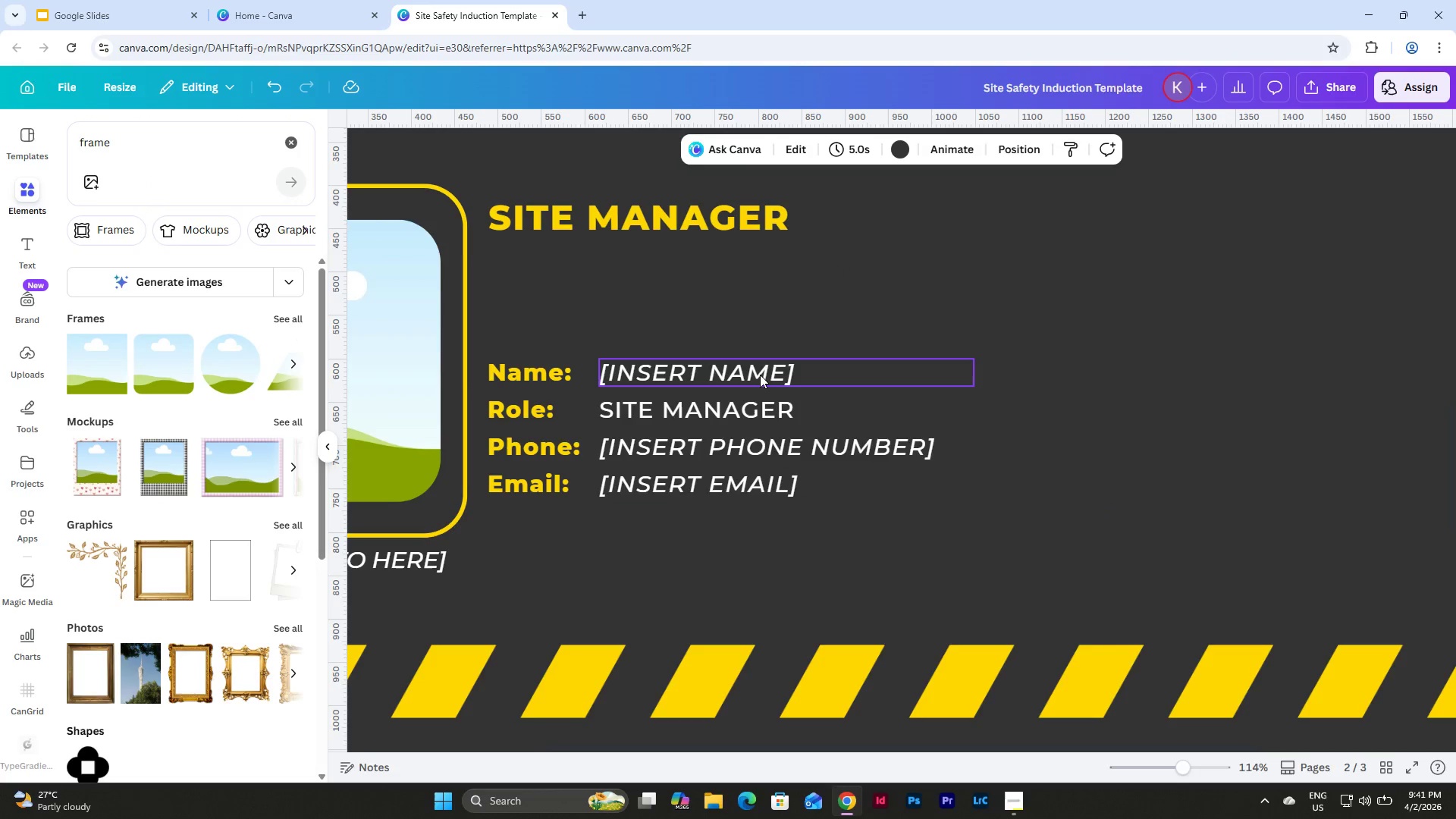 
left_click([760, 375])
 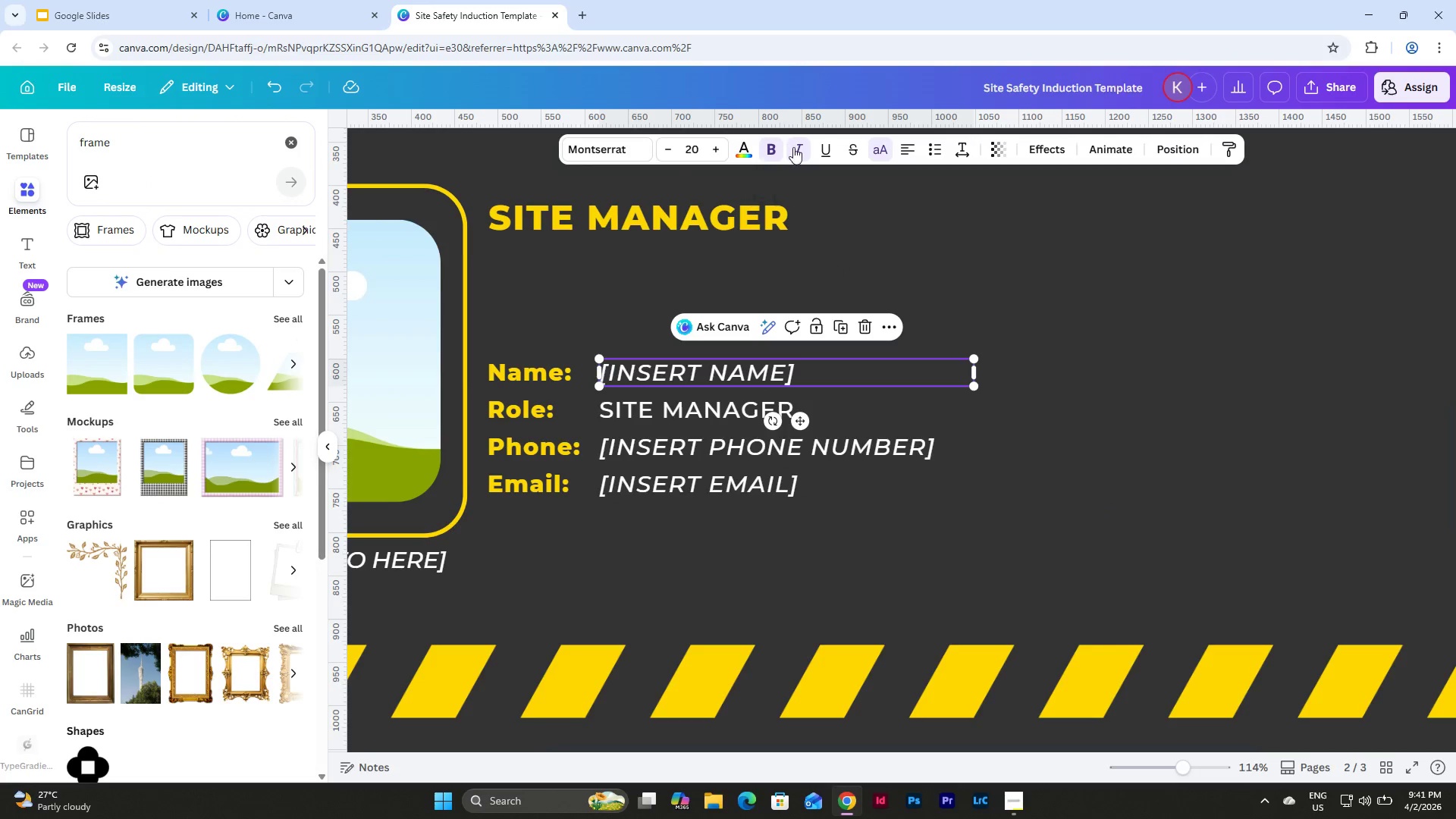 
left_click([795, 147])
 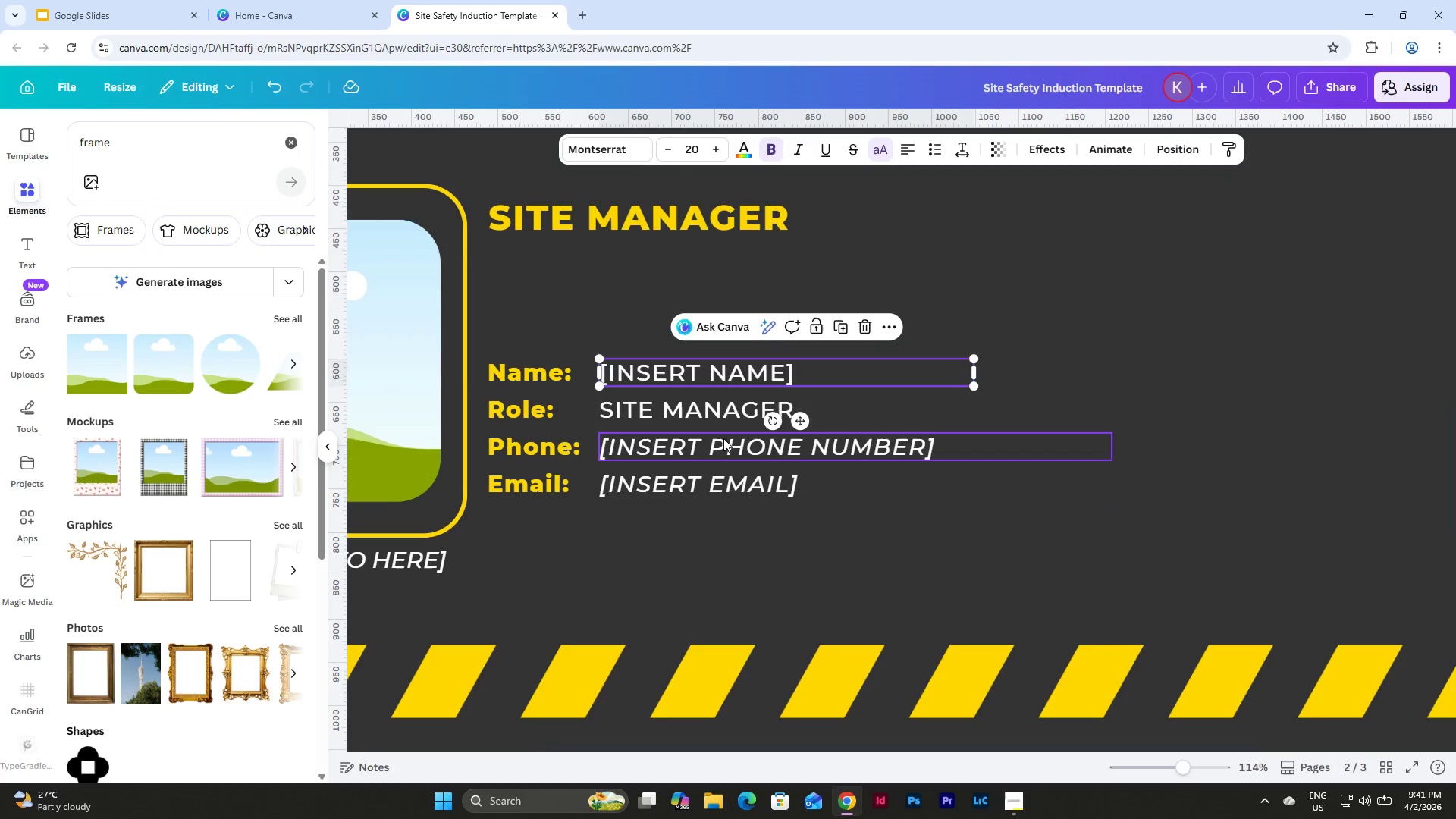 
left_click([722, 441])
 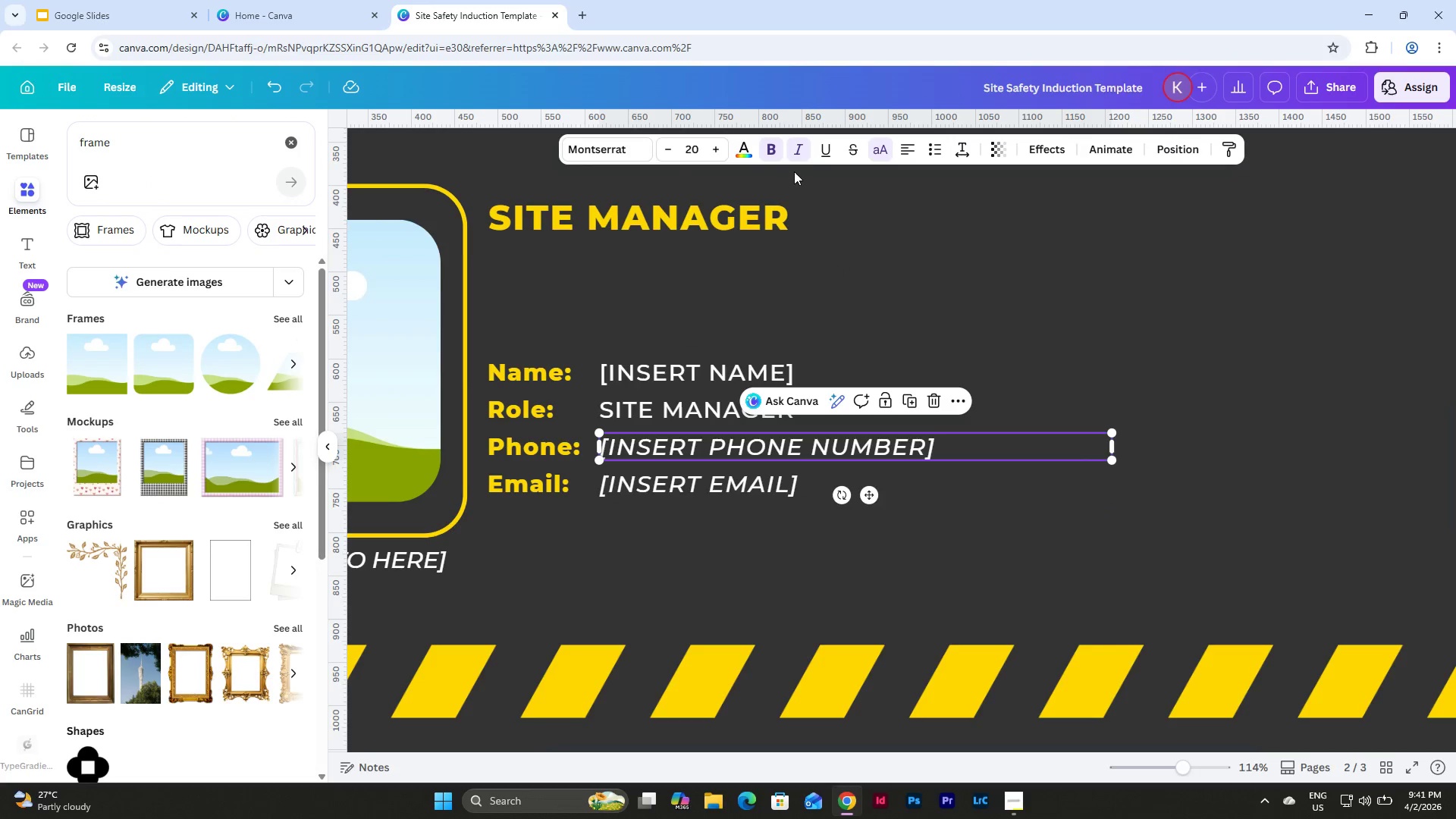 
left_click([800, 150])
 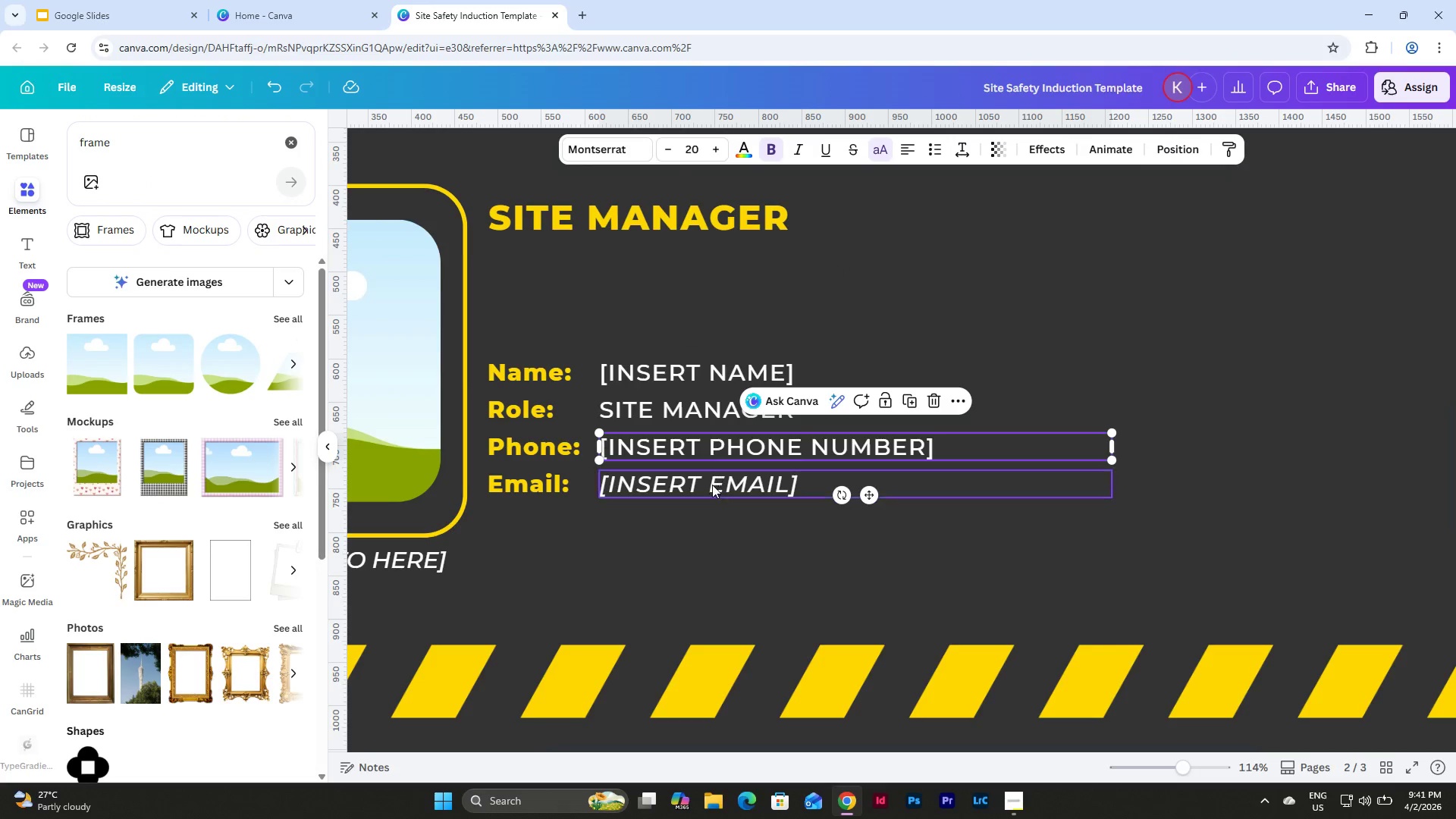 
left_click([711, 500])
 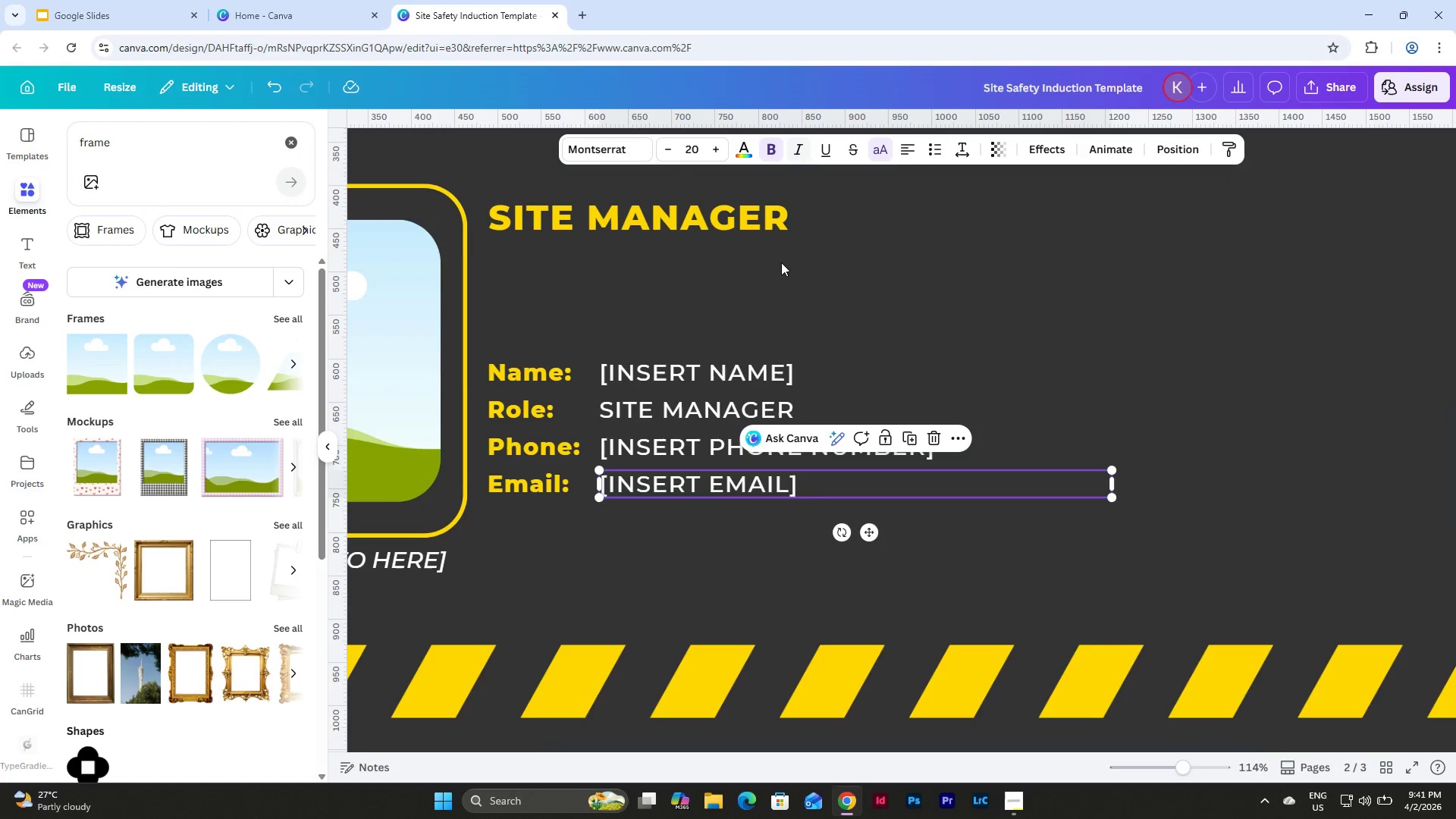 
left_click([740, 562])
 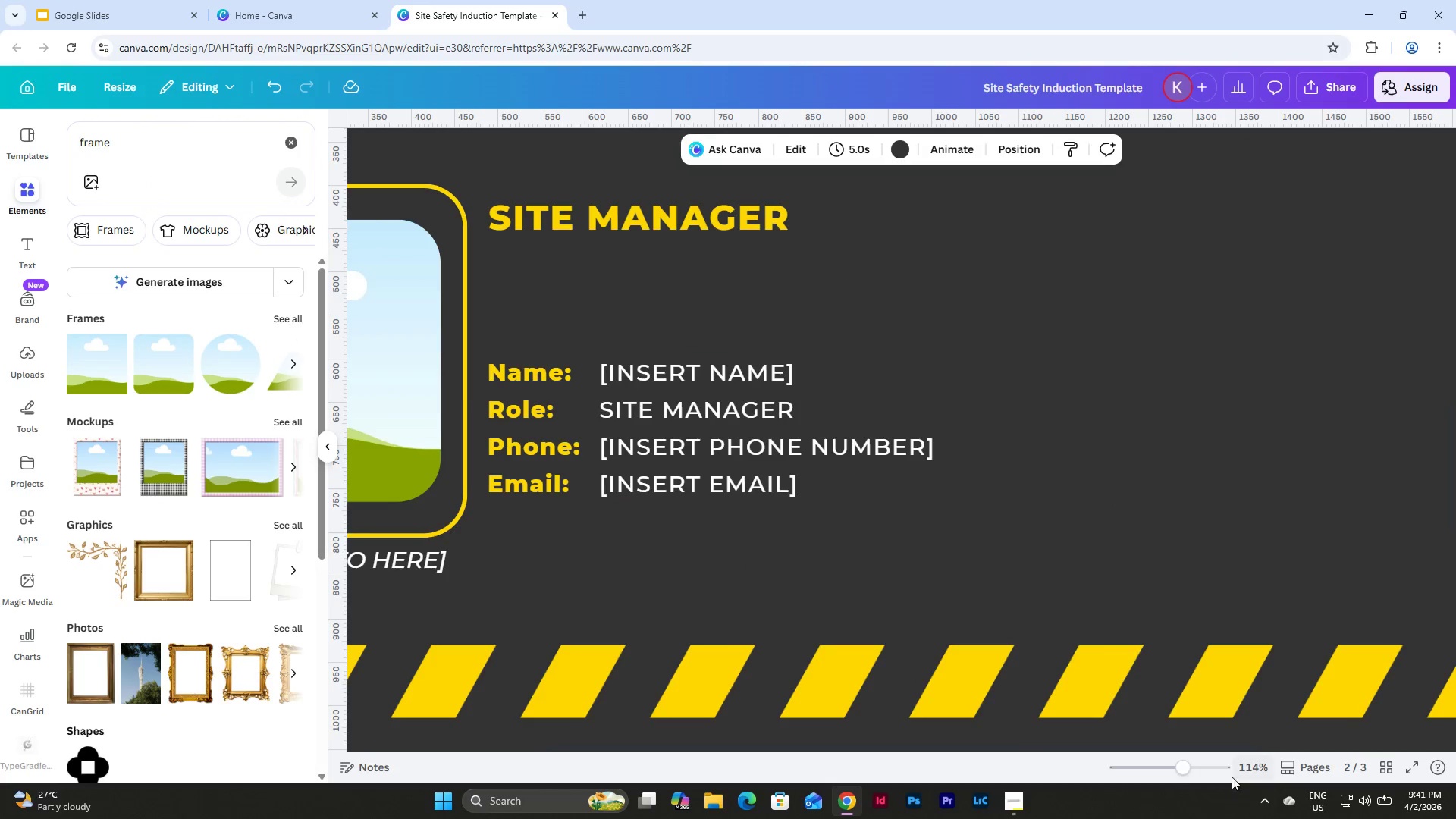 
left_click_drag(start_coordinate=[1192, 771], to_coordinate=[1174, 764])
 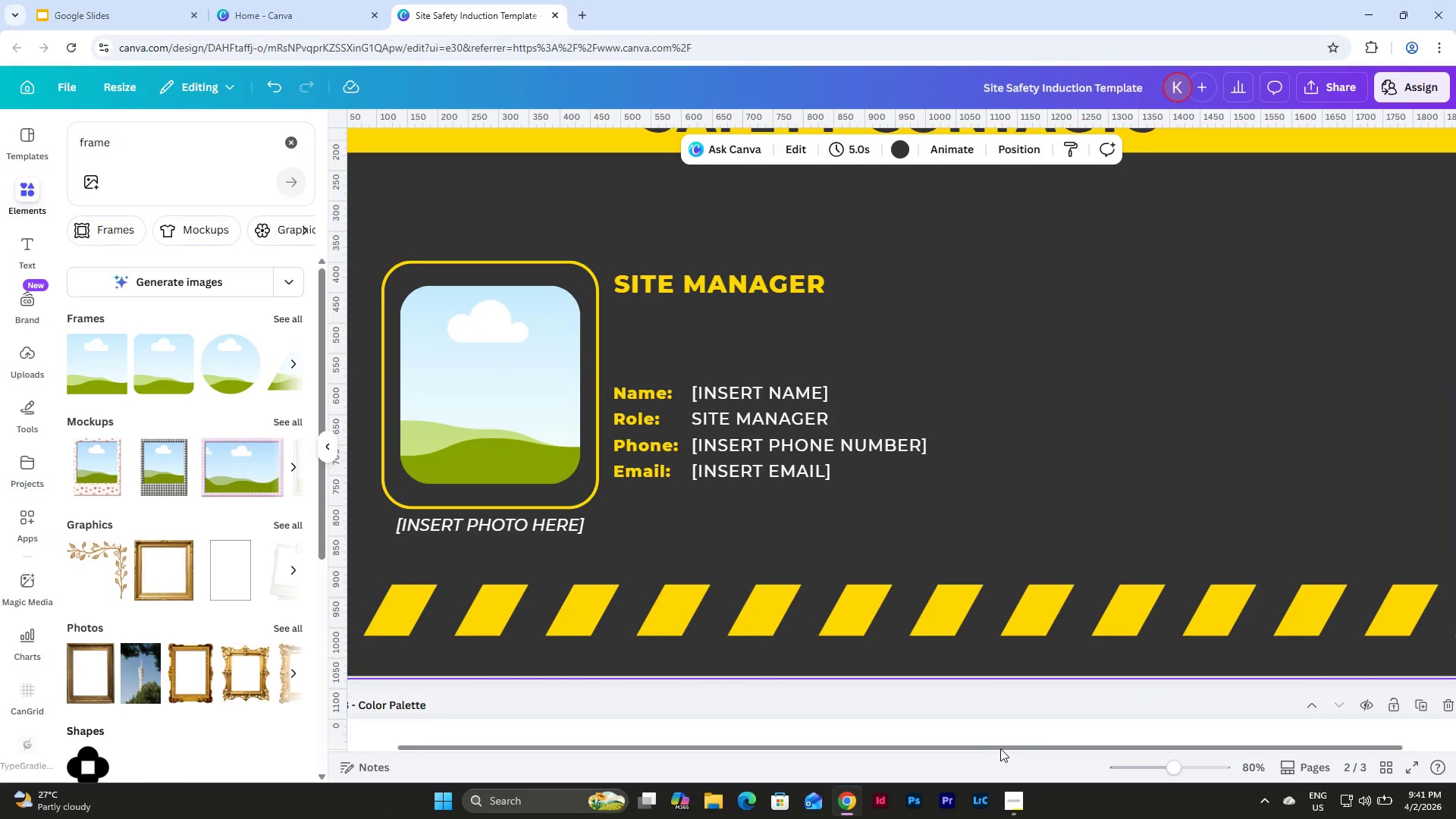 
left_click_drag(start_coordinate=[1000, 748], to_coordinate=[739, 730])
 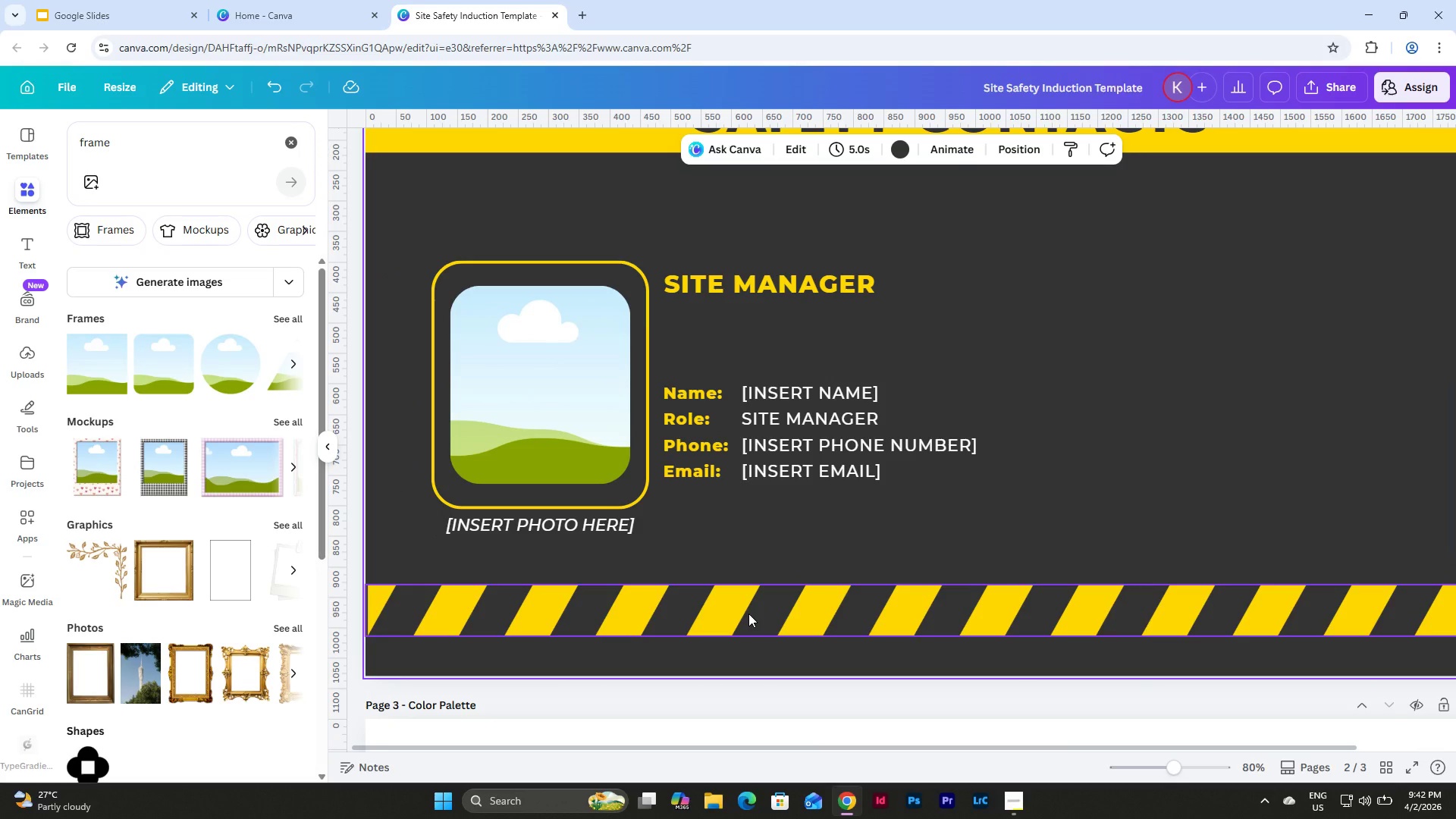 
left_click_drag(start_coordinate=[929, 335], to_coordinate=[682, 265])
 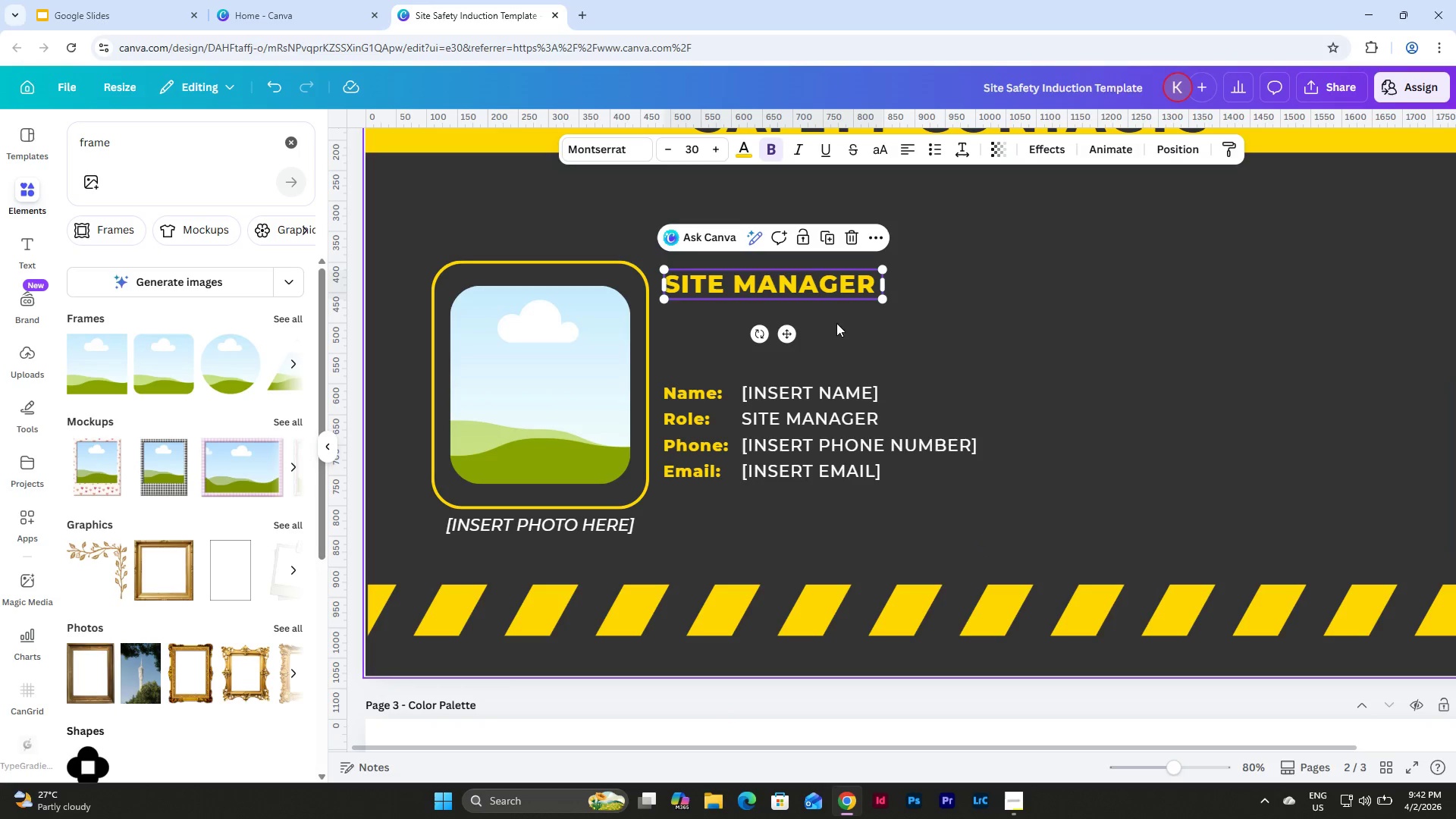 
wait(5.62)
 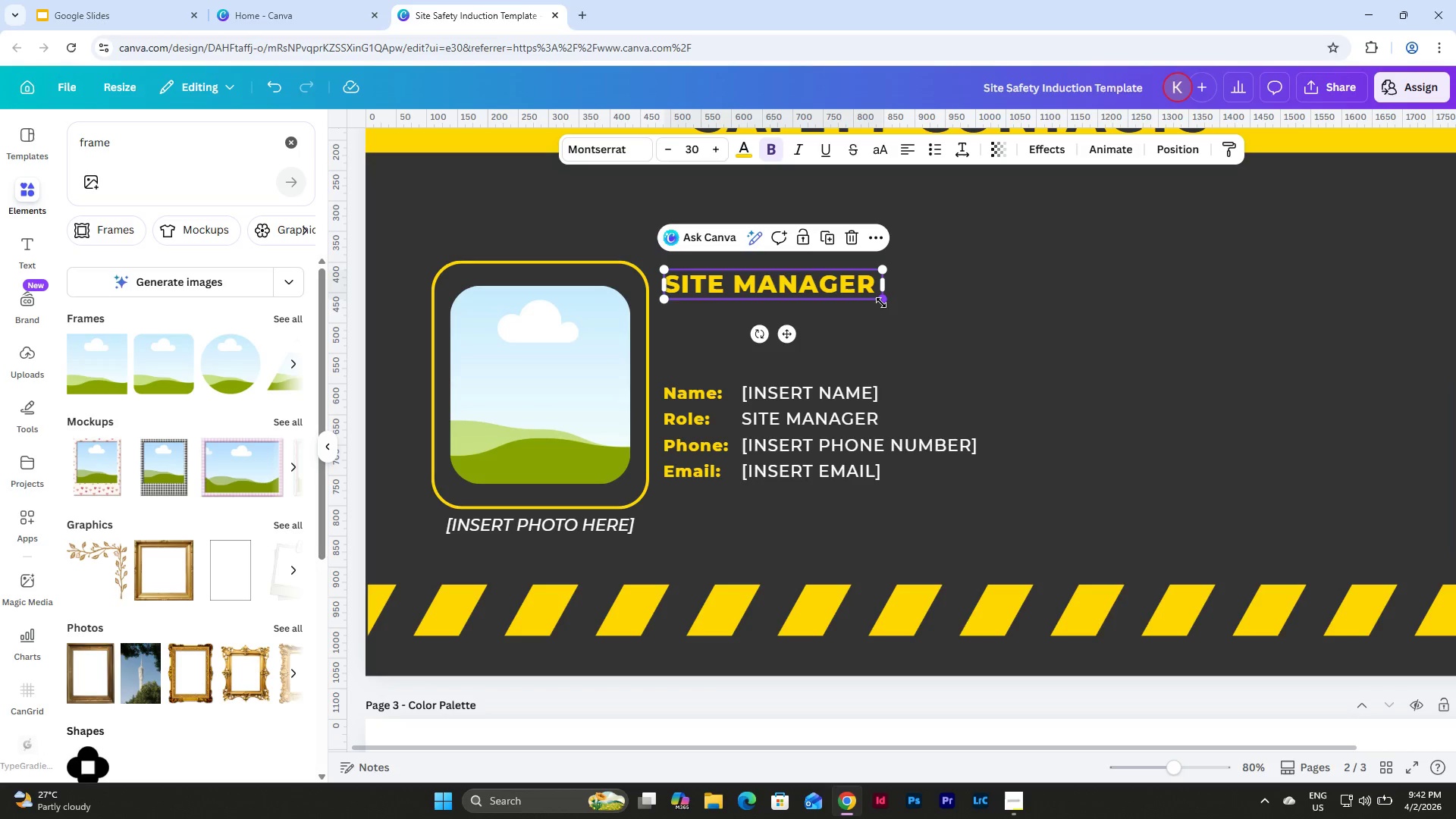 
left_click([911, 422])
 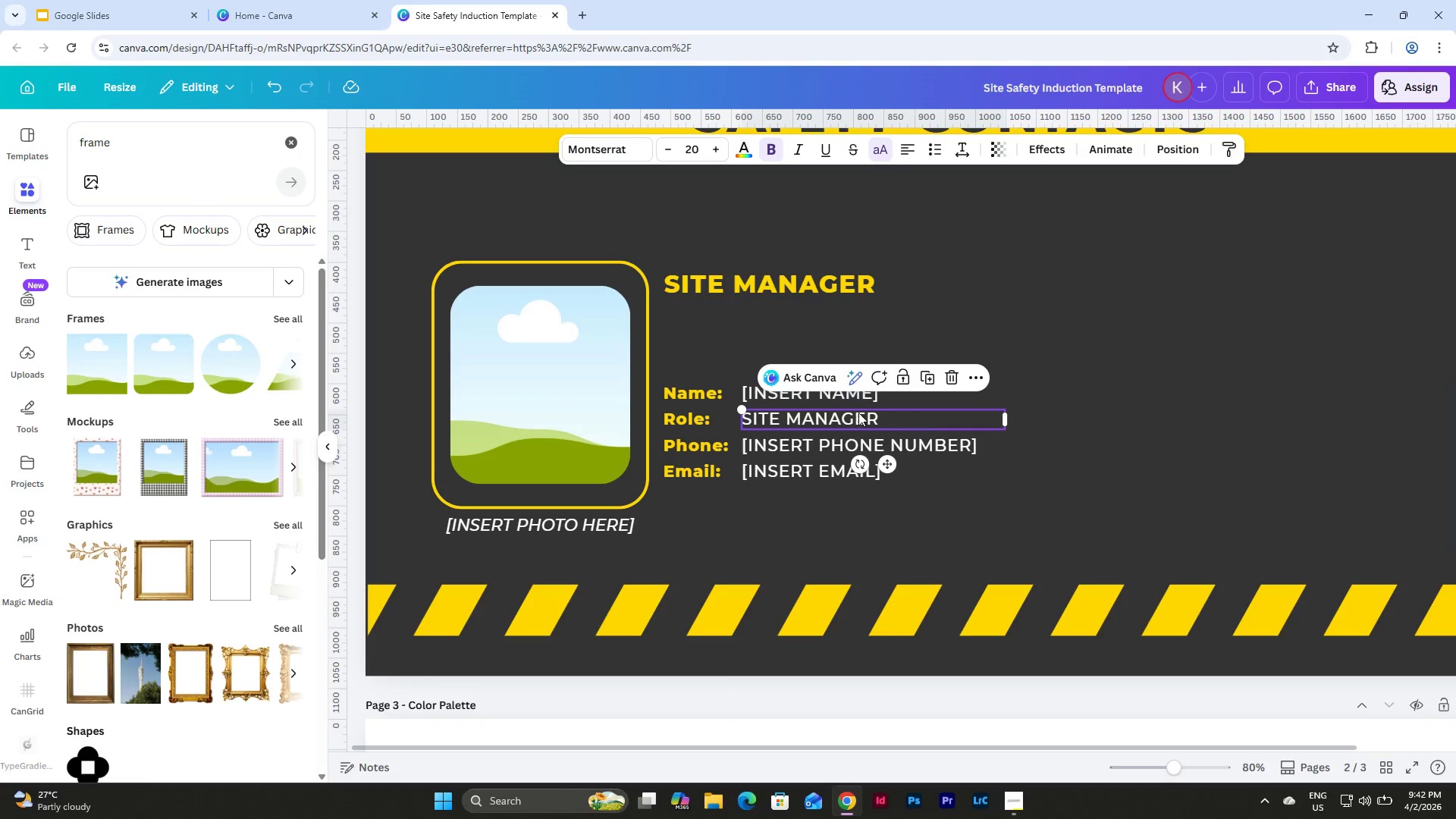 
left_click([705, 422])
 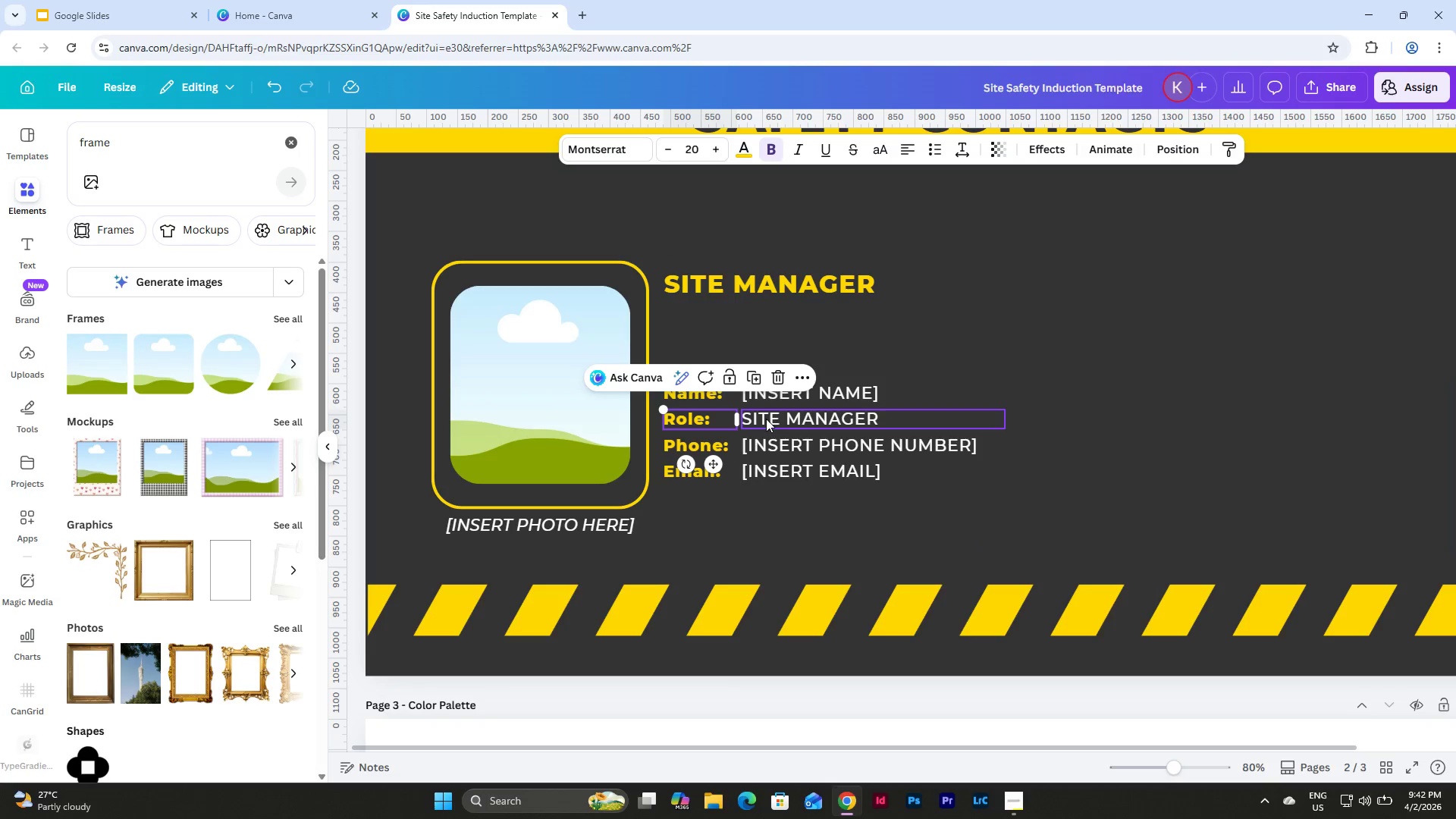 
hold_key(key=ShiftLeft, duration=0.5)
left_click([766, 419])
 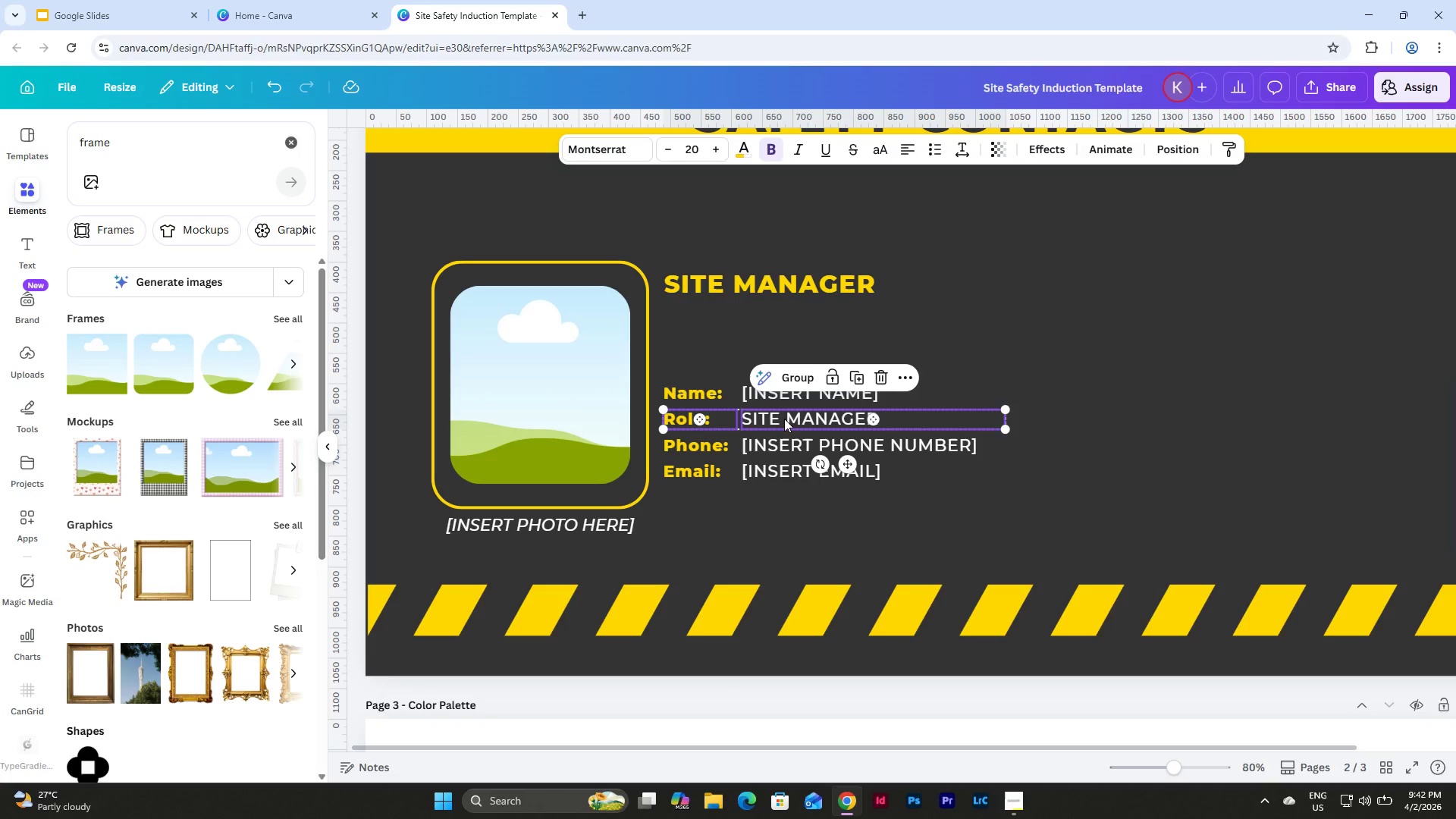 
key(Backspace)
 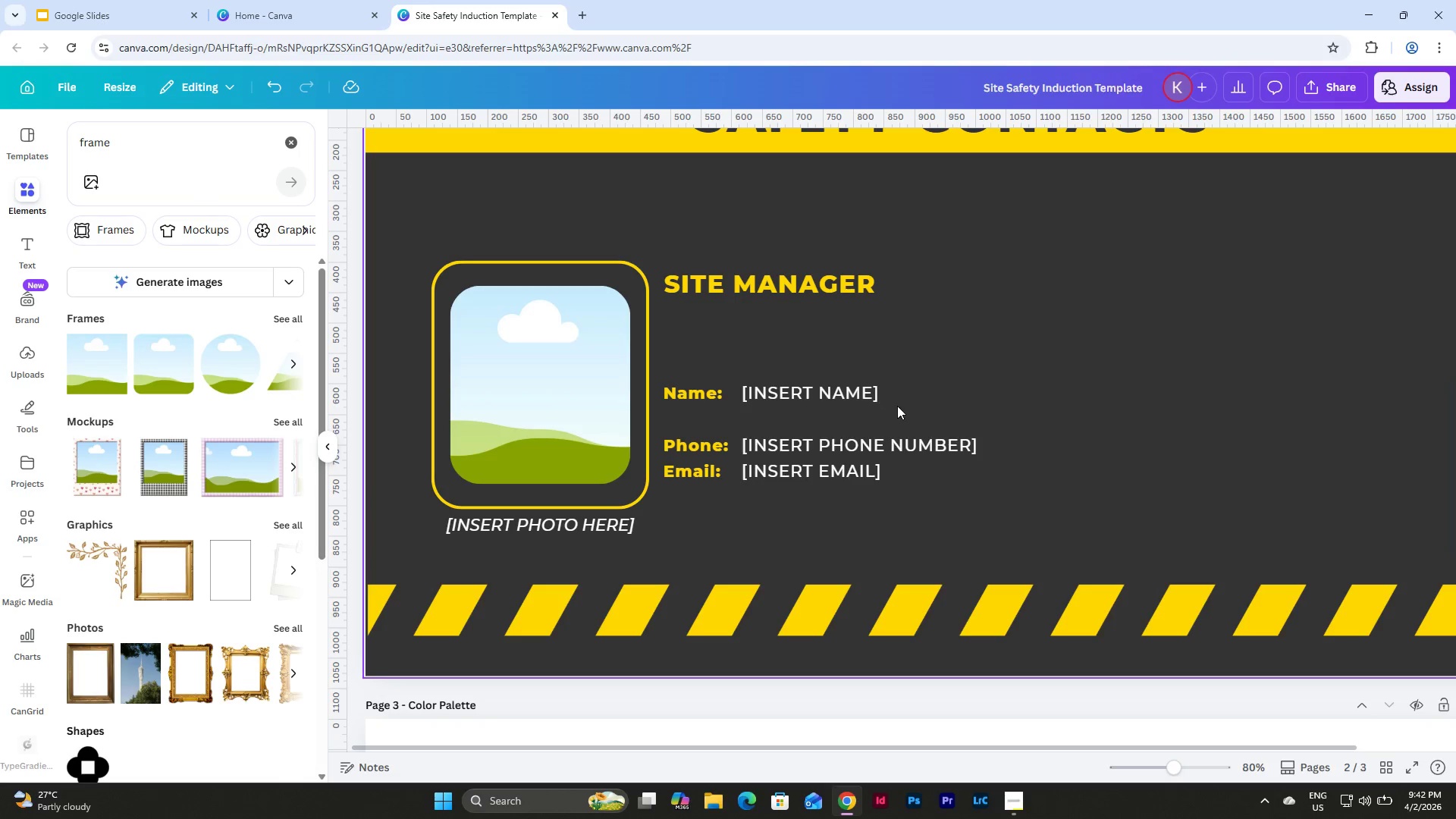 
left_click_drag(start_coordinate=[898, 406], to_coordinate=[665, 367])
 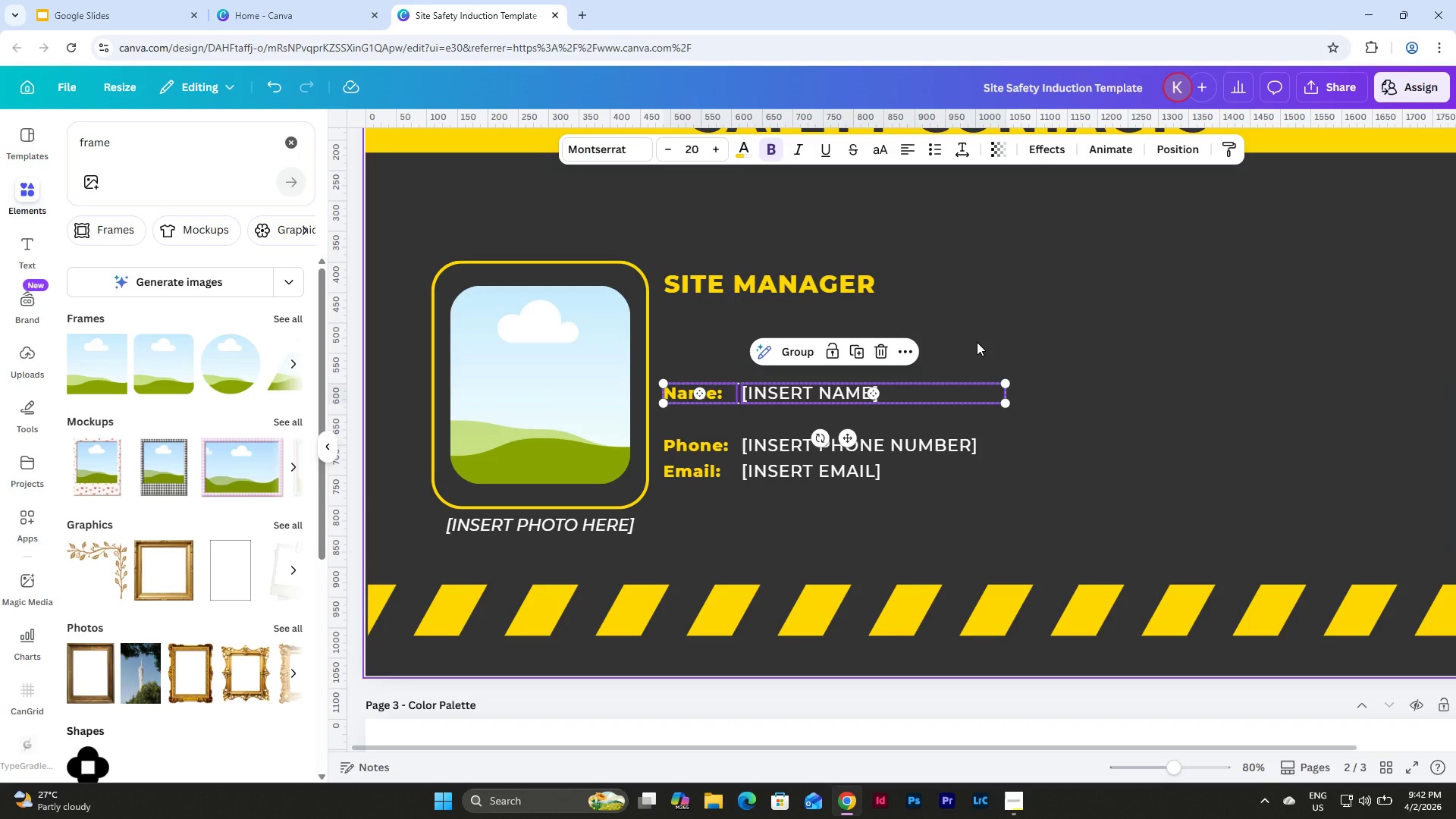 
key(Shift+ArrowDown)
 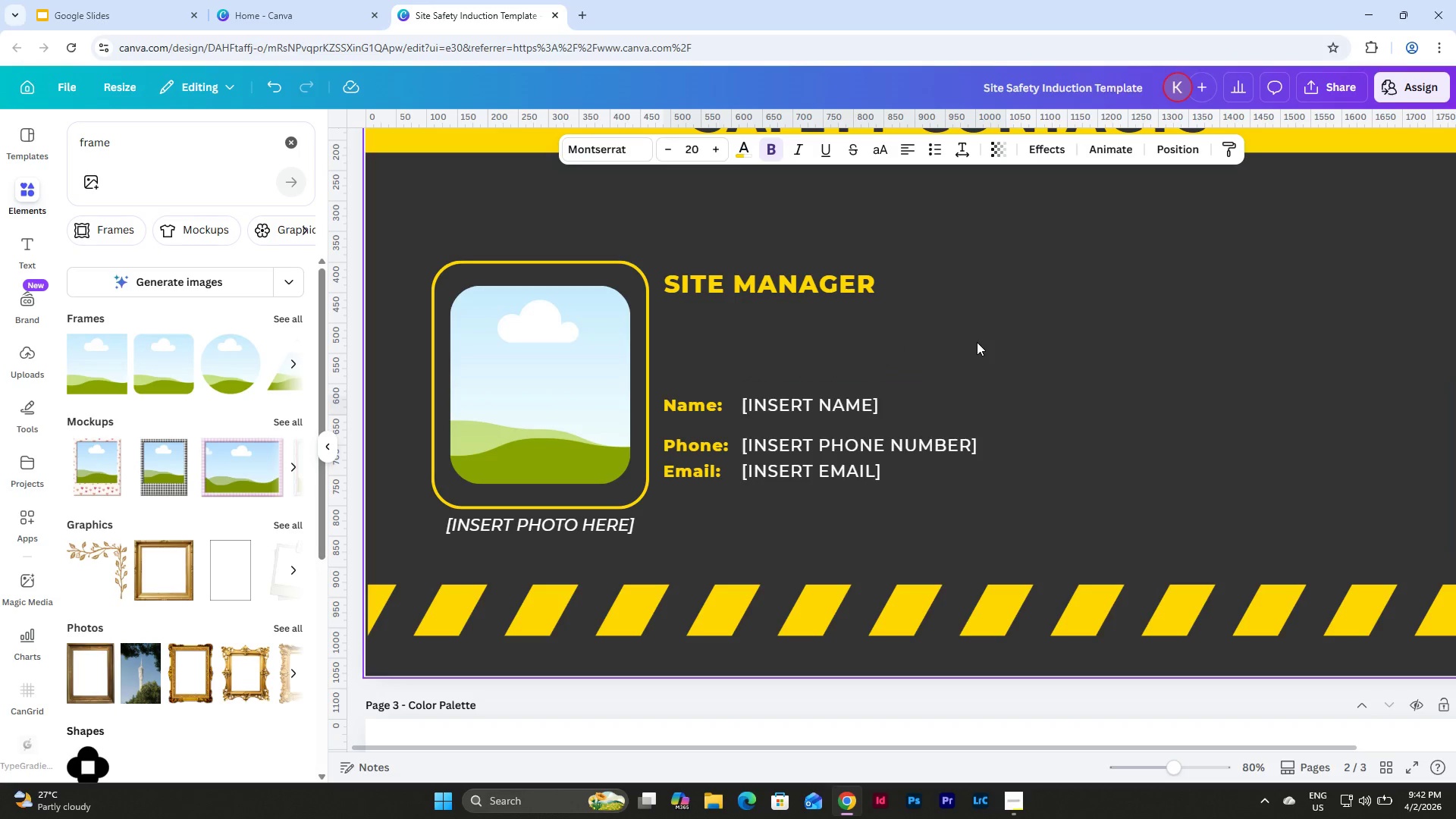 
key(Shift+ArrowDown)
 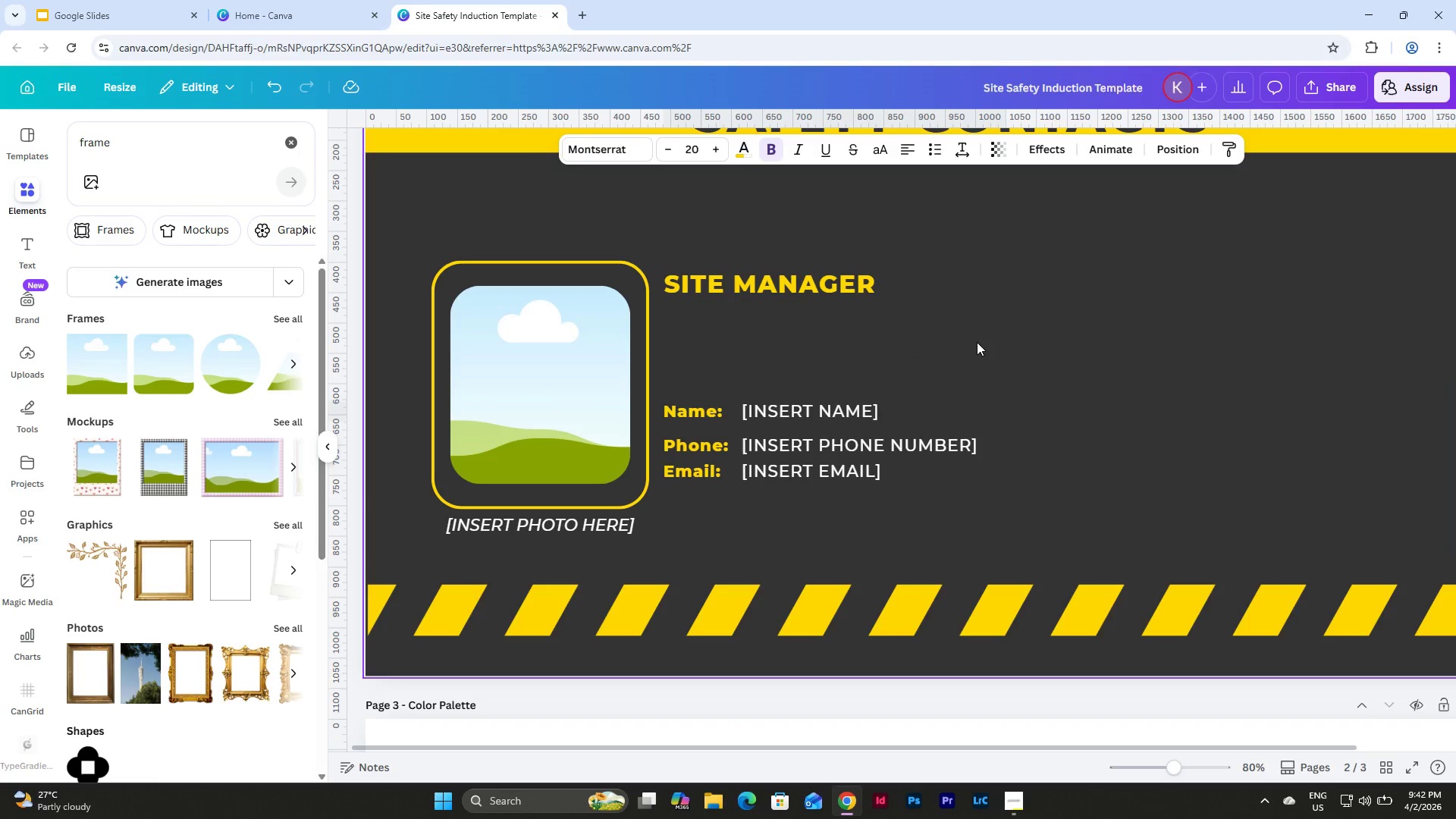 
key(Shift+ArrowDown)
 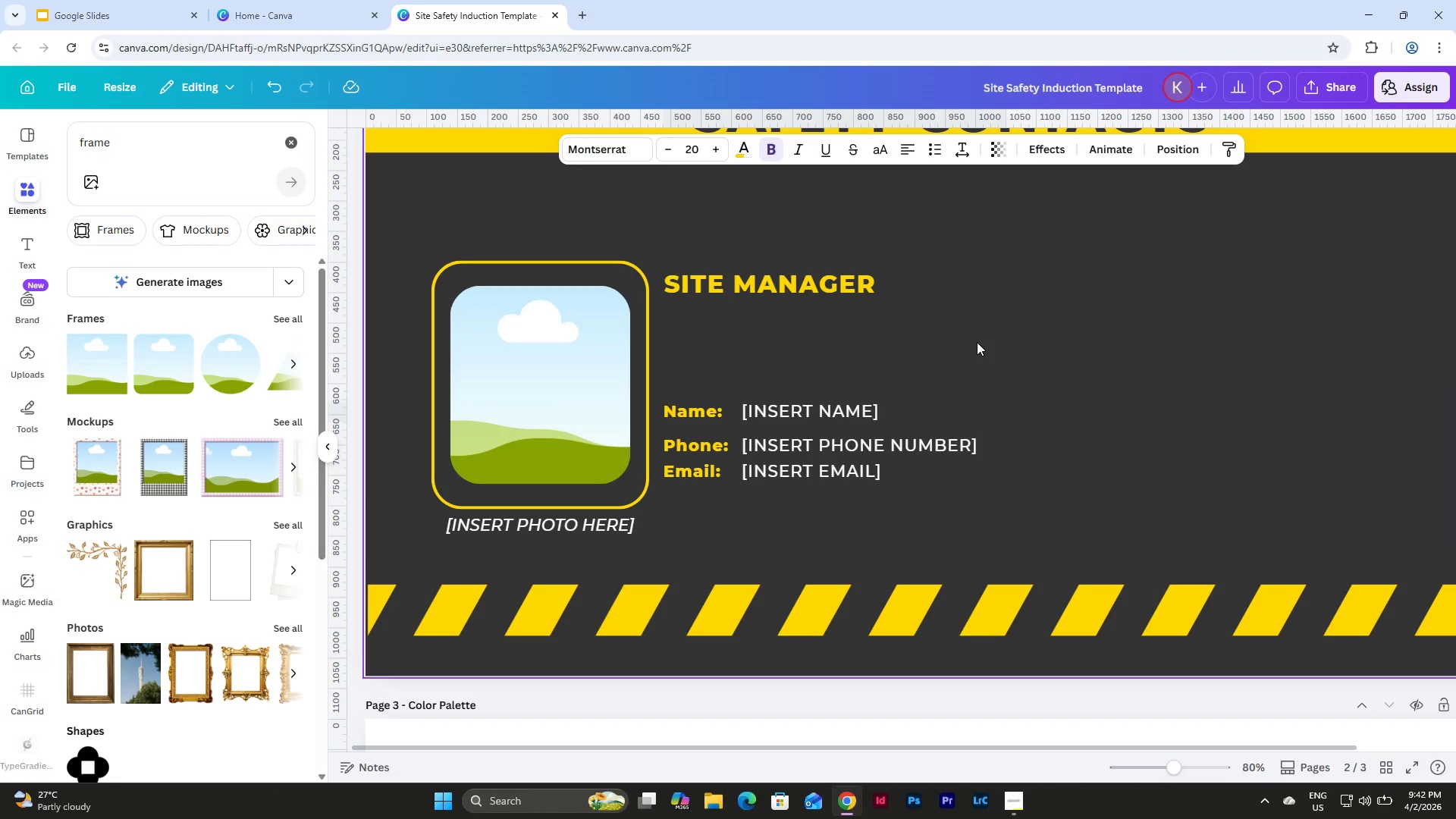 
key(Shift+ArrowDown)
 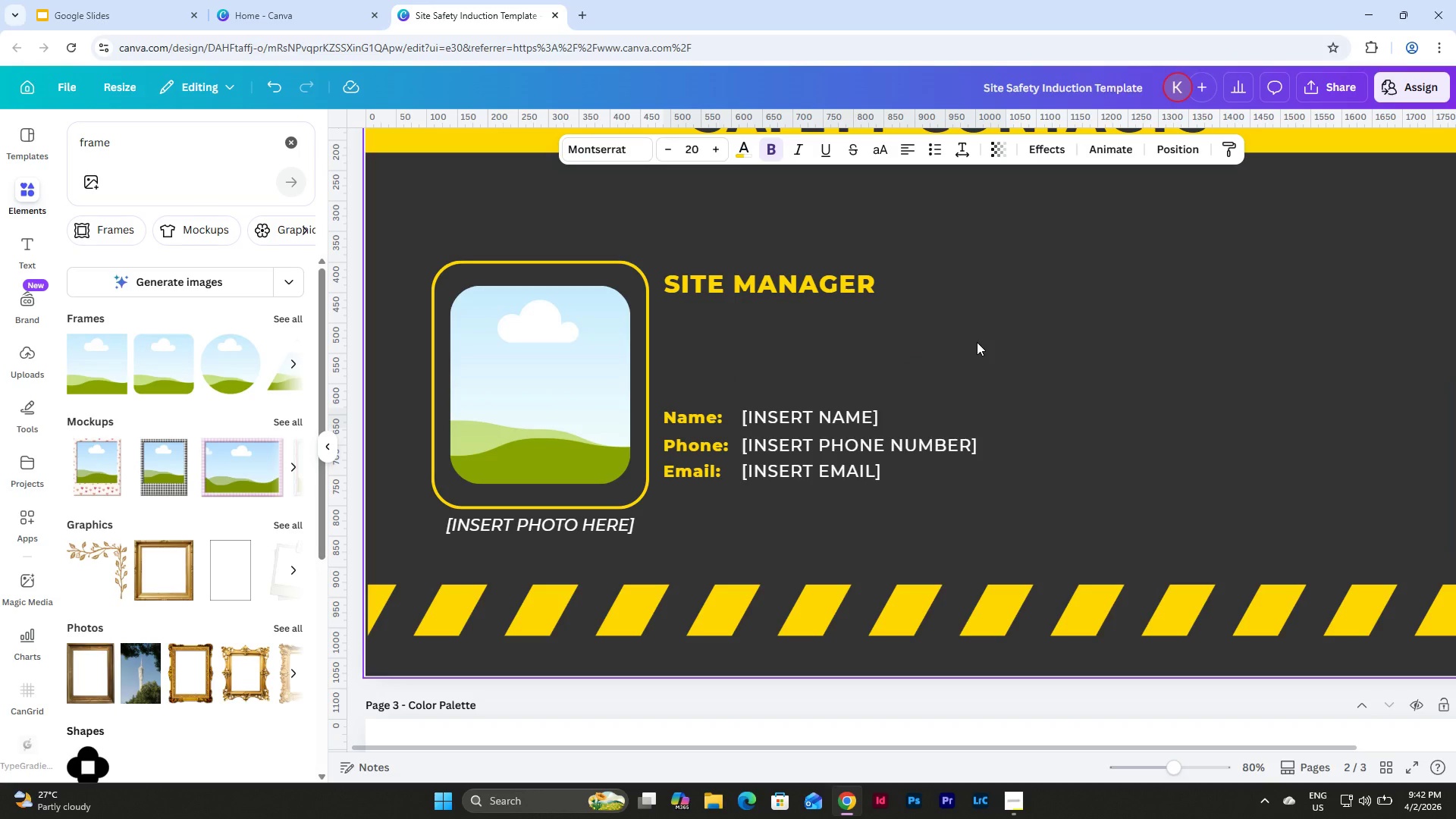 
key(Shift+ArrowDown)
 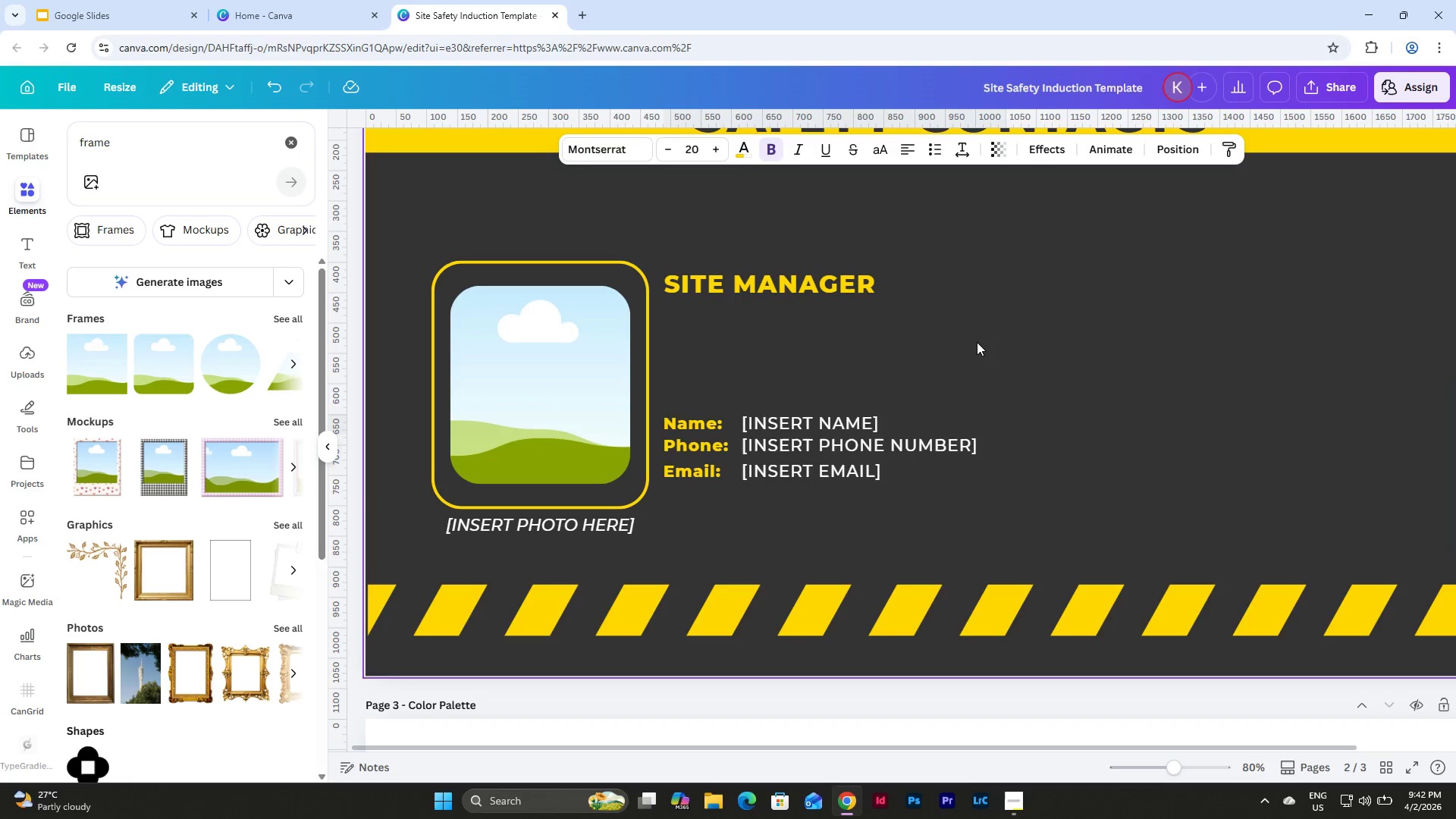 
key(Shift+ArrowUp)
 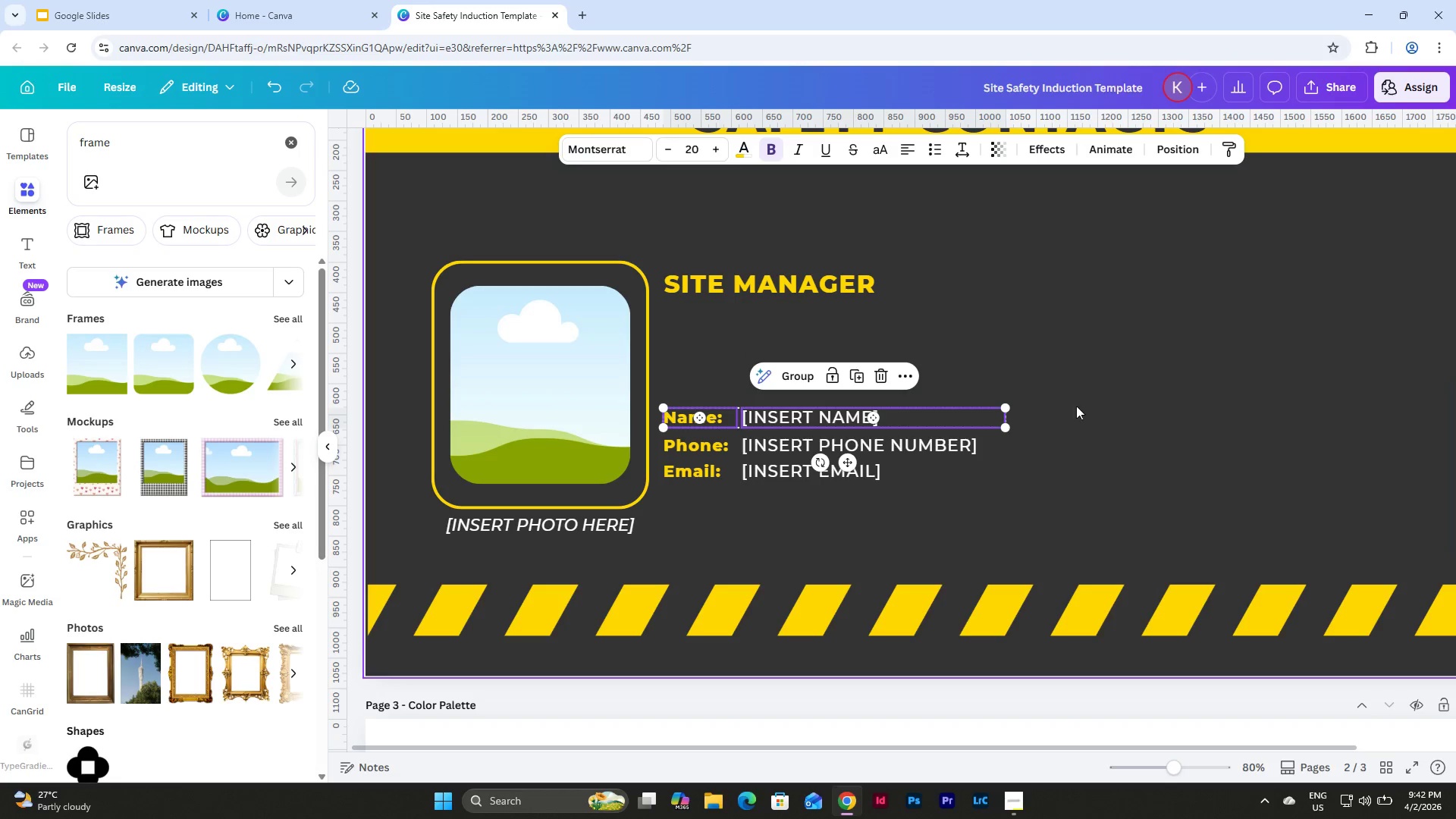 
left_click_drag(start_coordinate=[1070, 430], to_coordinate=[672, 403])
 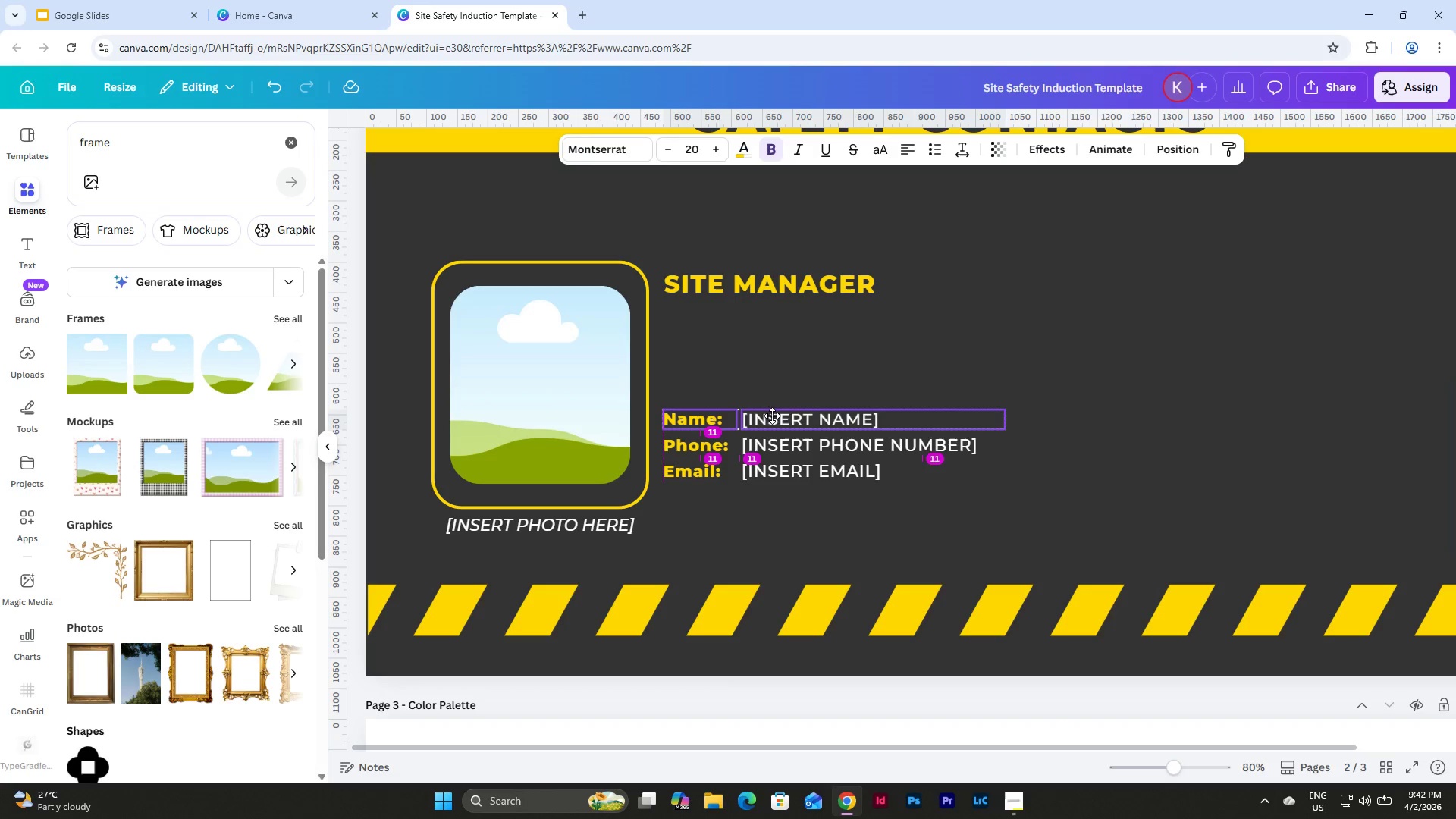 
left_click([916, 512])
 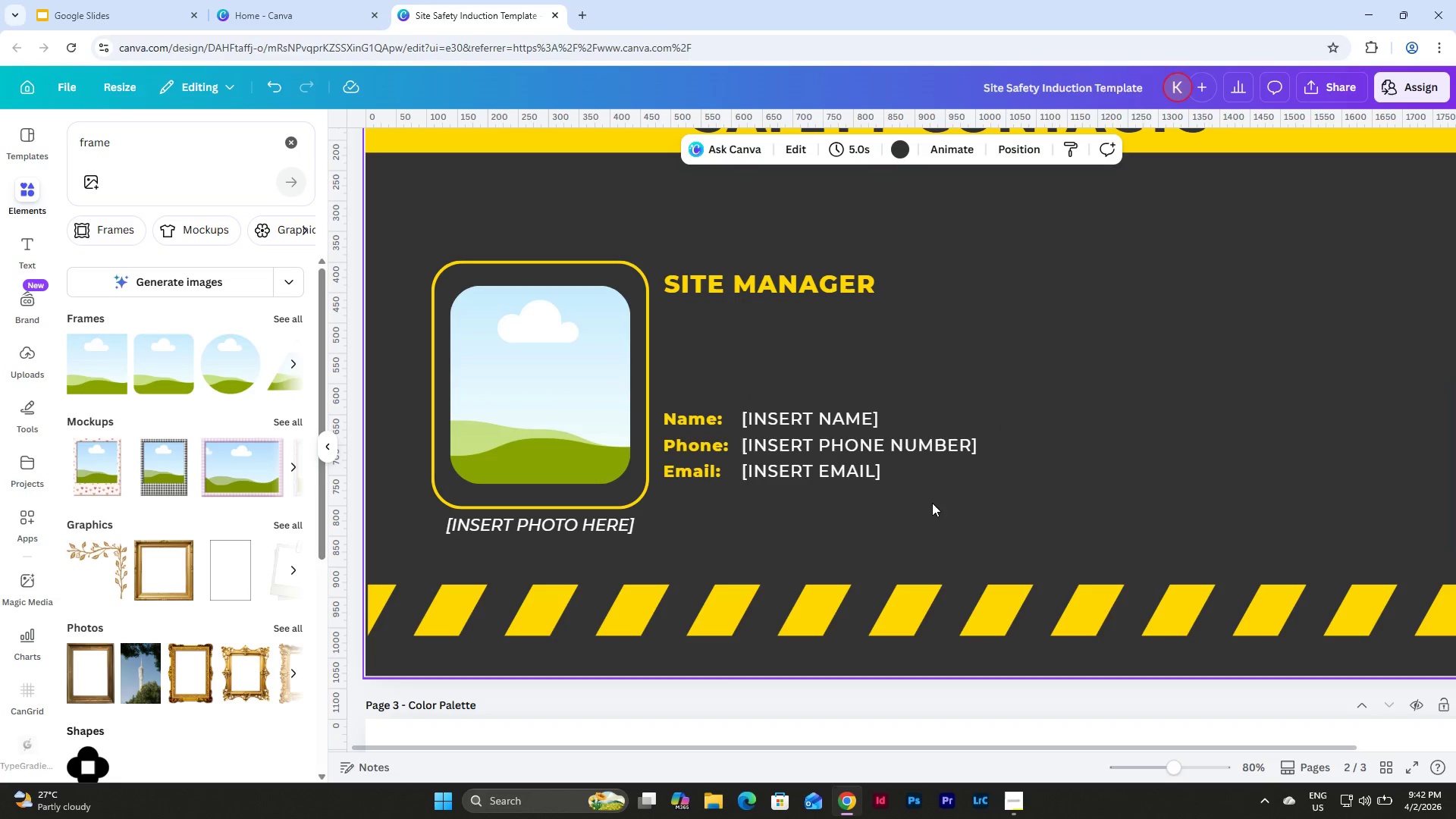 
left_click_drag(start_coordinate=[949, 512], to_coordinate=[757, 389])
 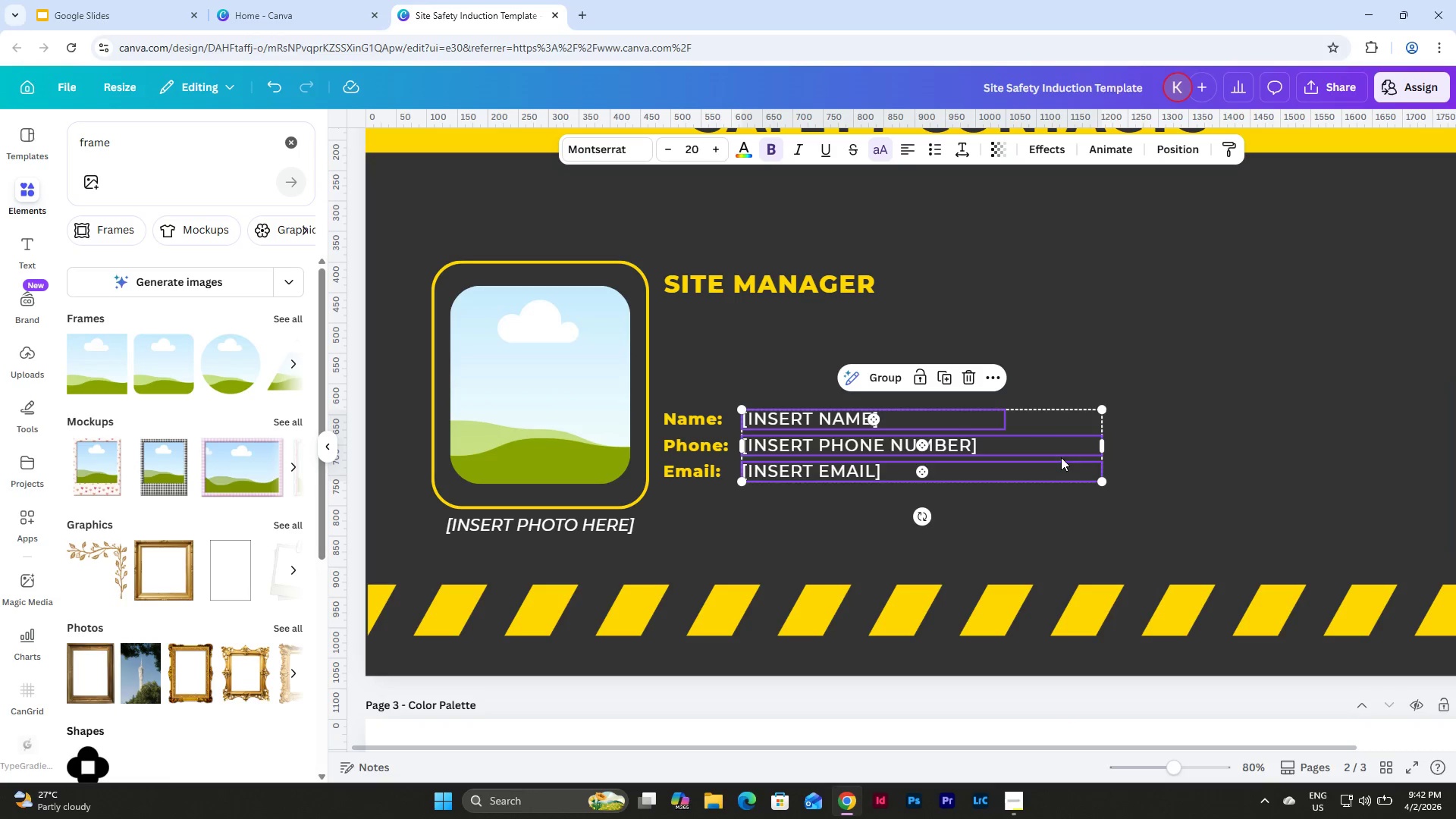 
left_click([1062, 501])
 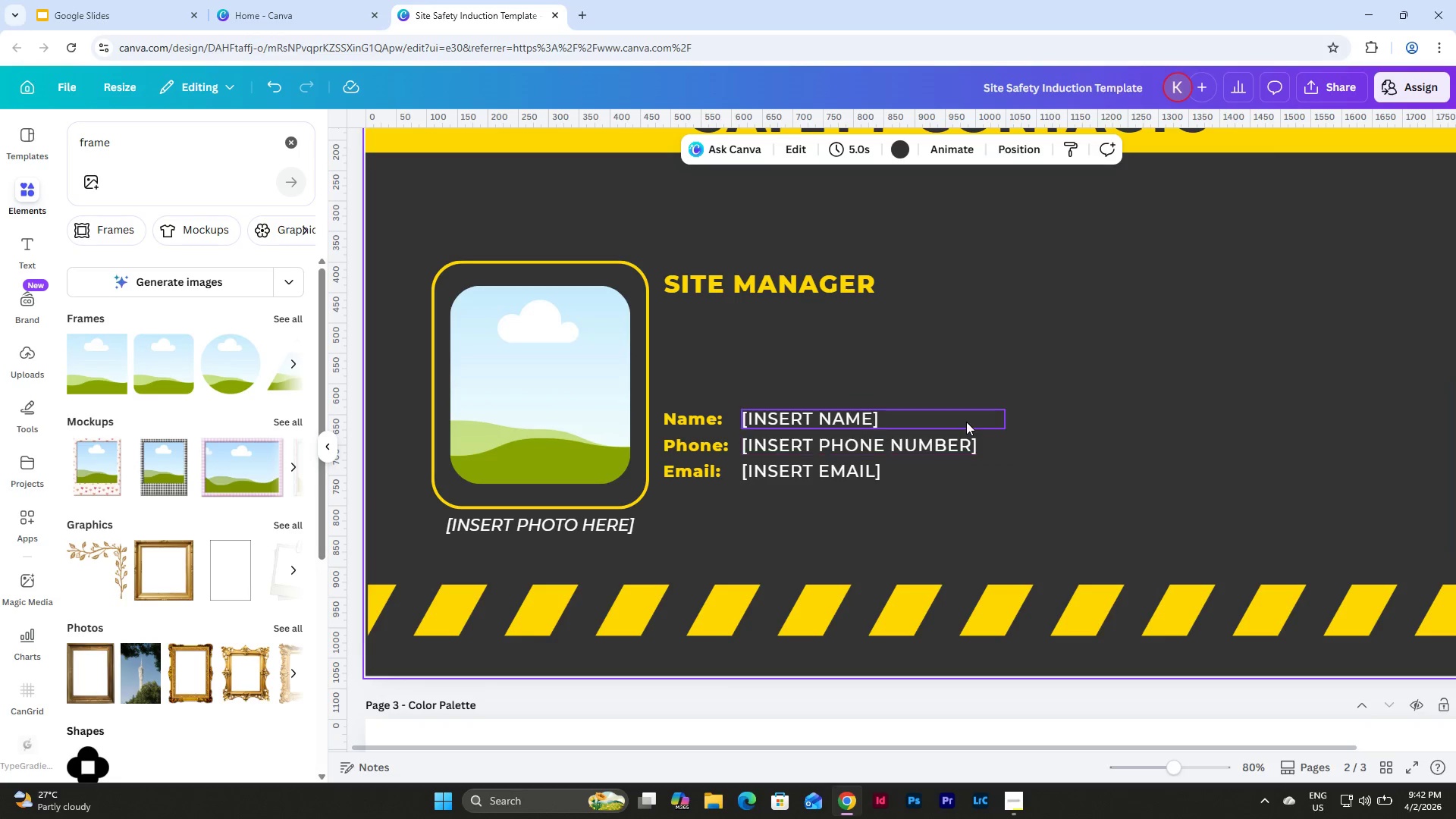 
left_click([965, 422])
 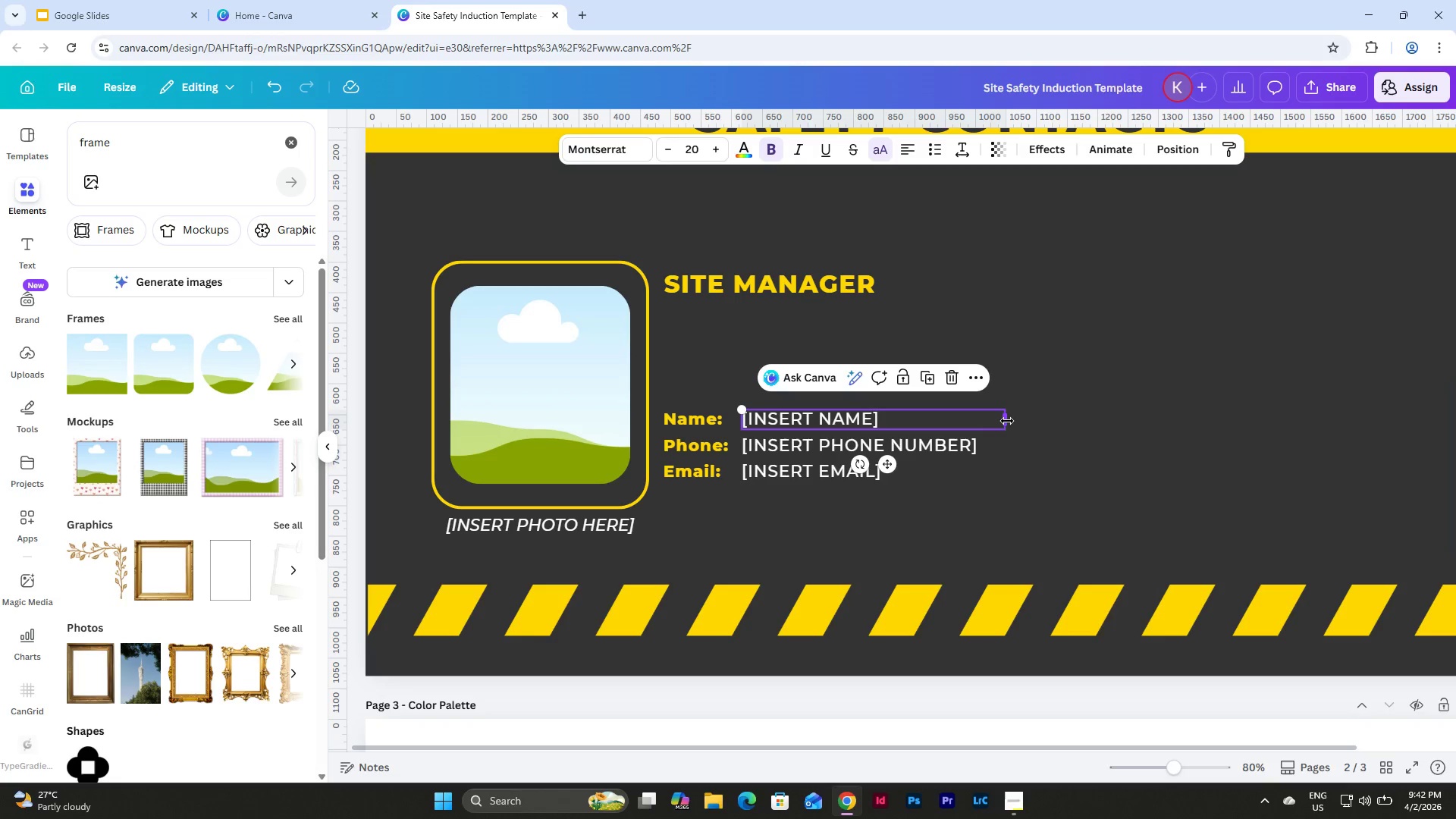 
left_click_drag(start_coordinate=[1007, 421], to_coordinate=[989, 419])
 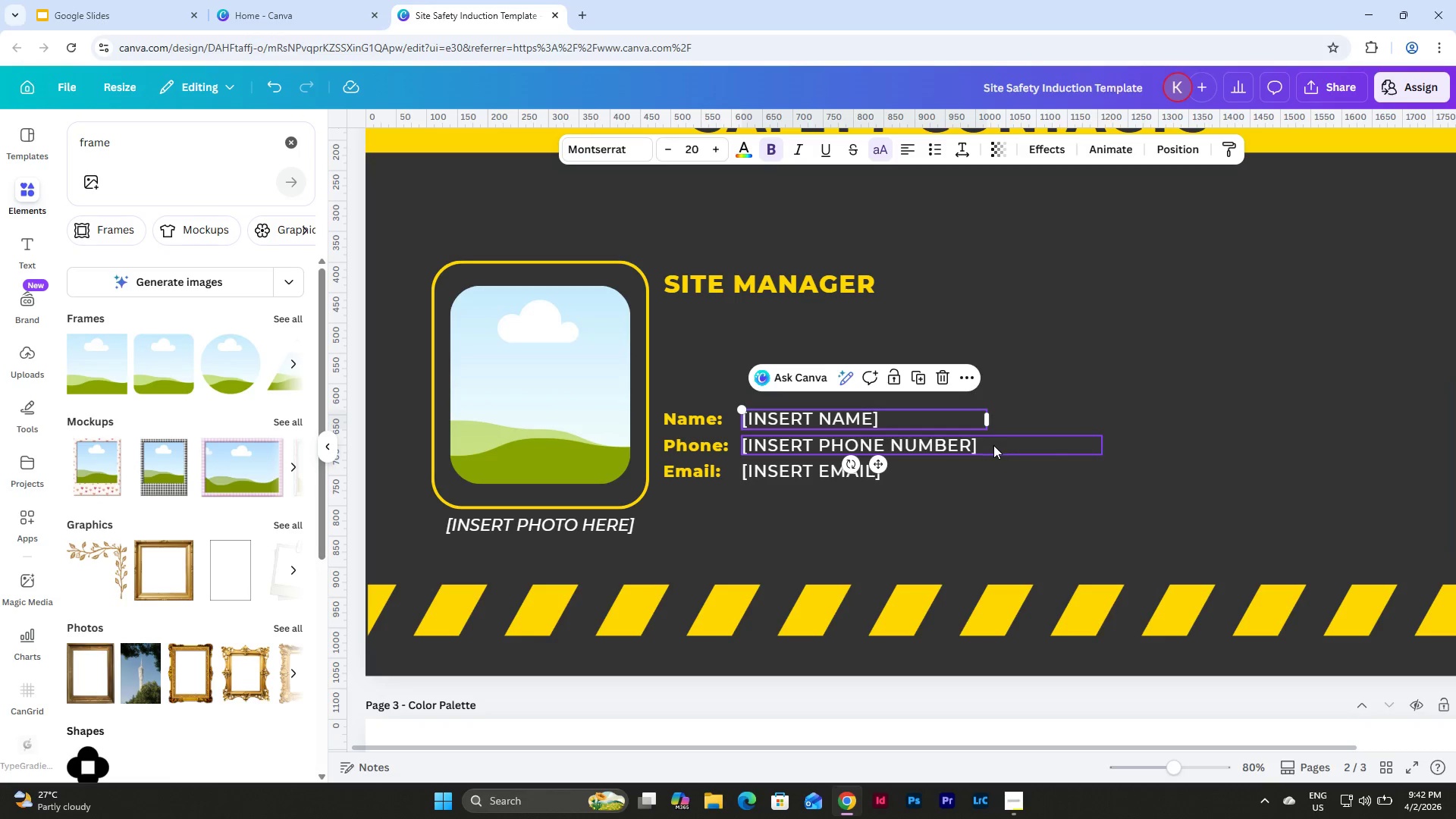 
left_click([993, 445])
 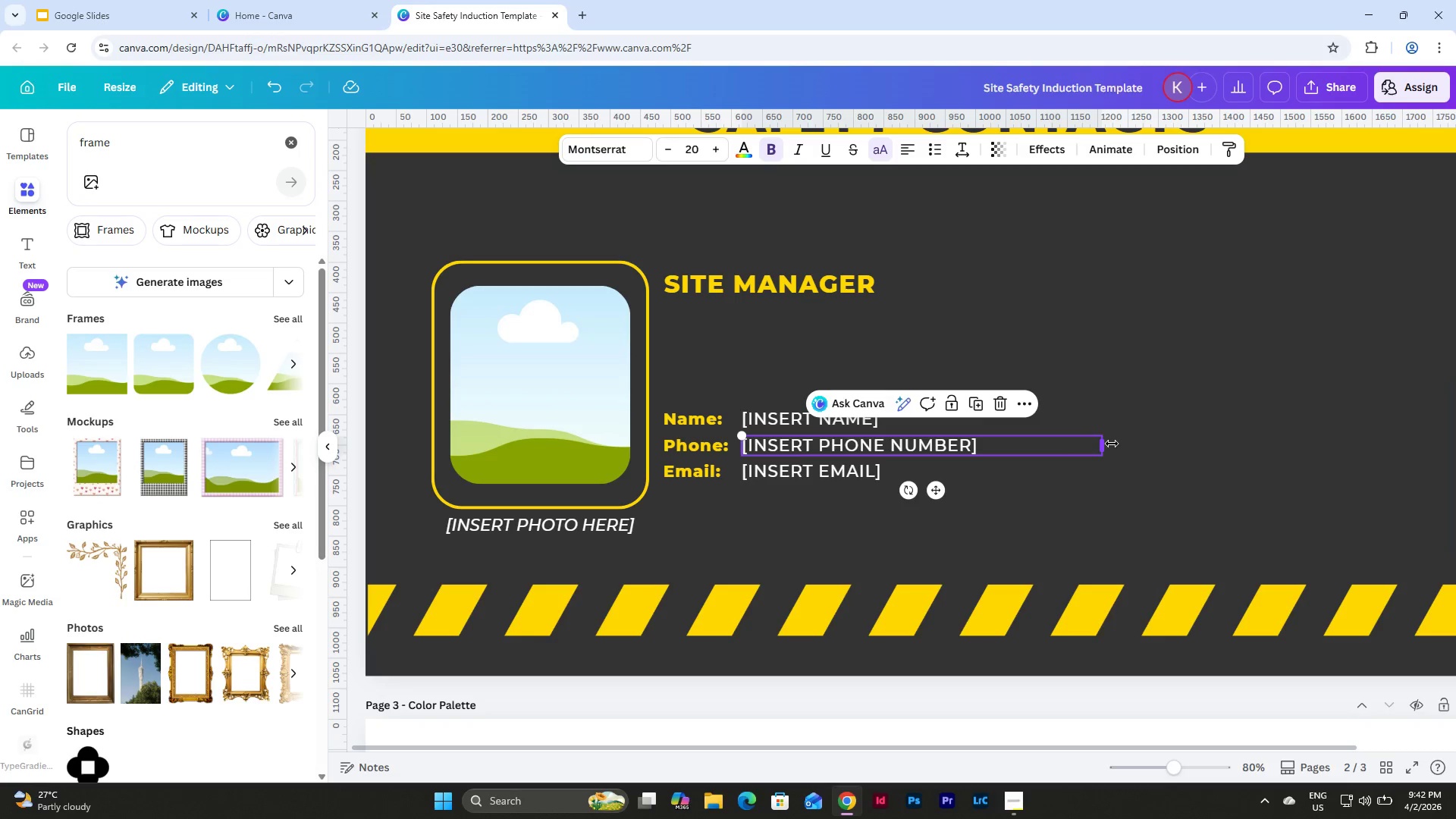 
left_click_drag(start_coordinate=[1106, 444], to_coordinate=[989, 466])
 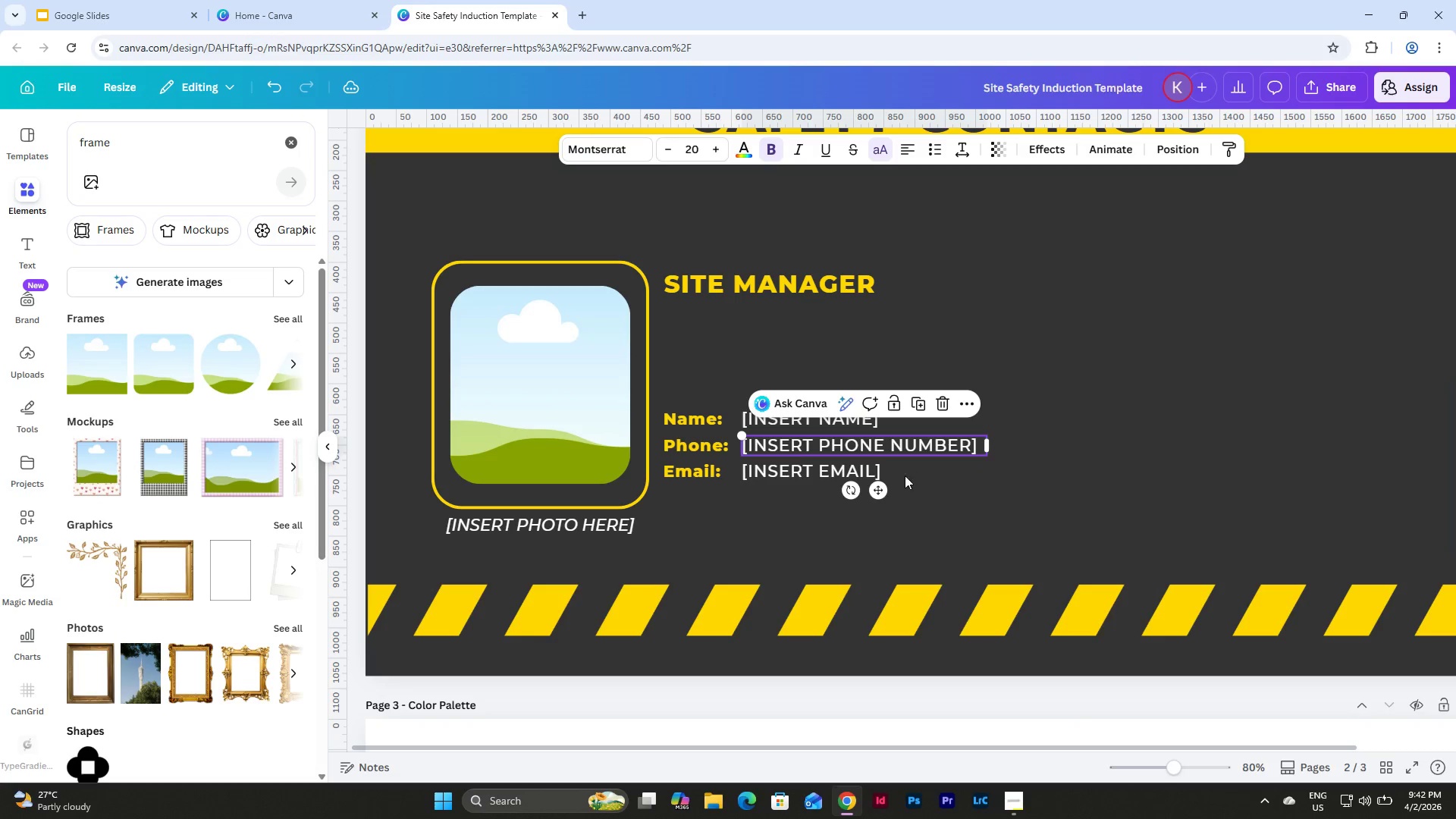 
left_click([902, 476])
 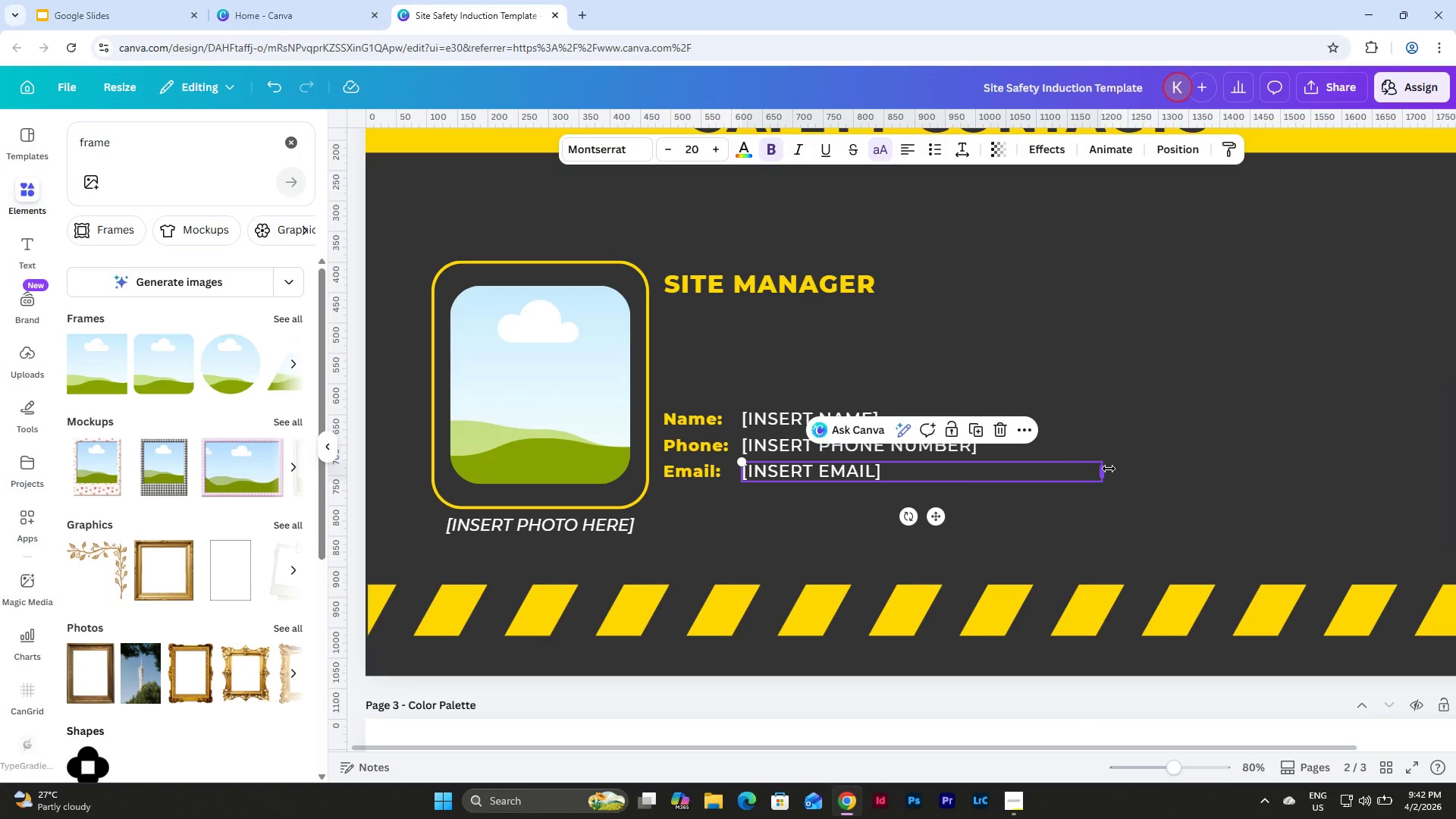 
left_click_drag(start_coordinate=[1109, 469], to_coordinate=[996, 475])
 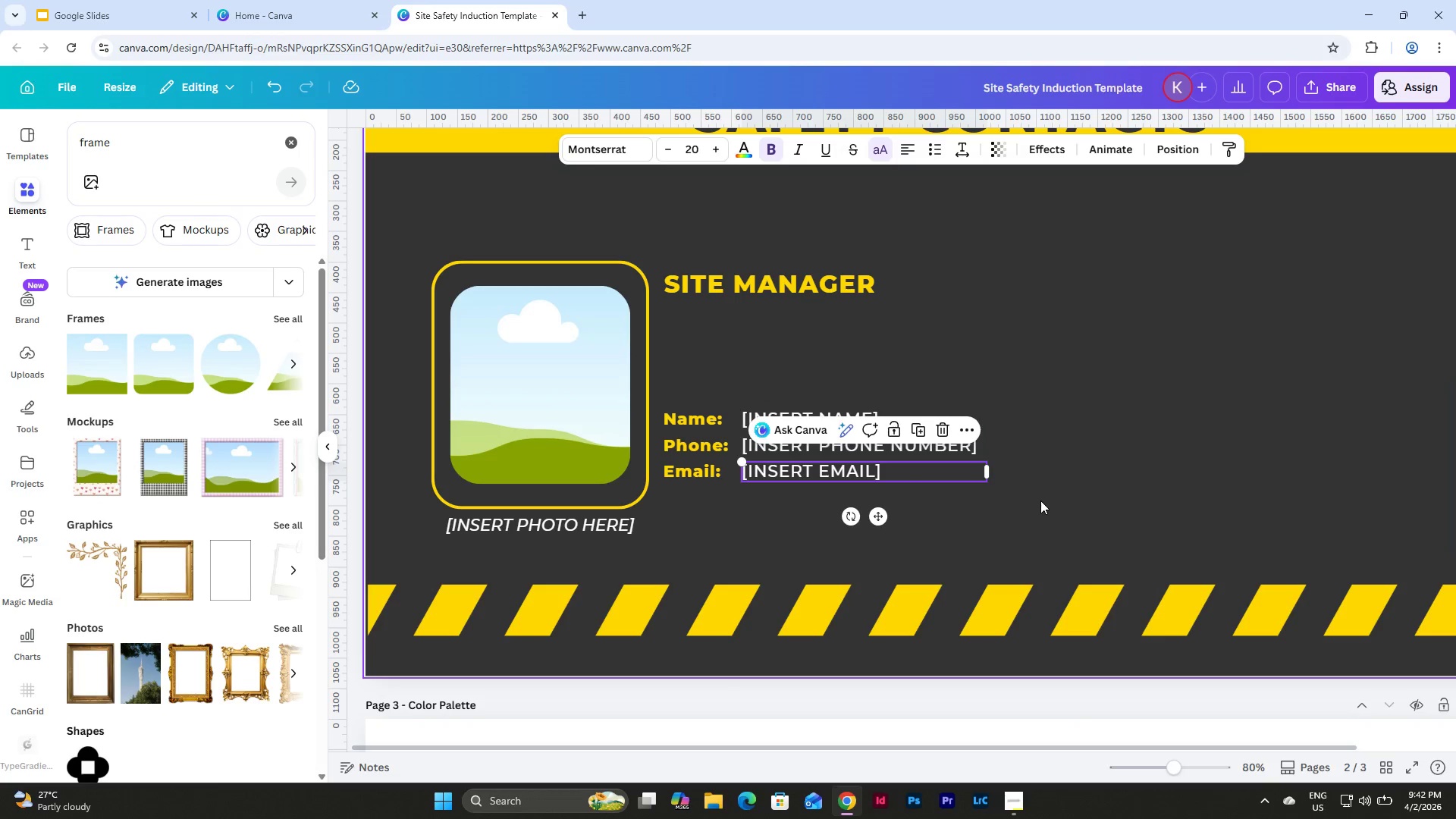 
left_click([1040, 500])
 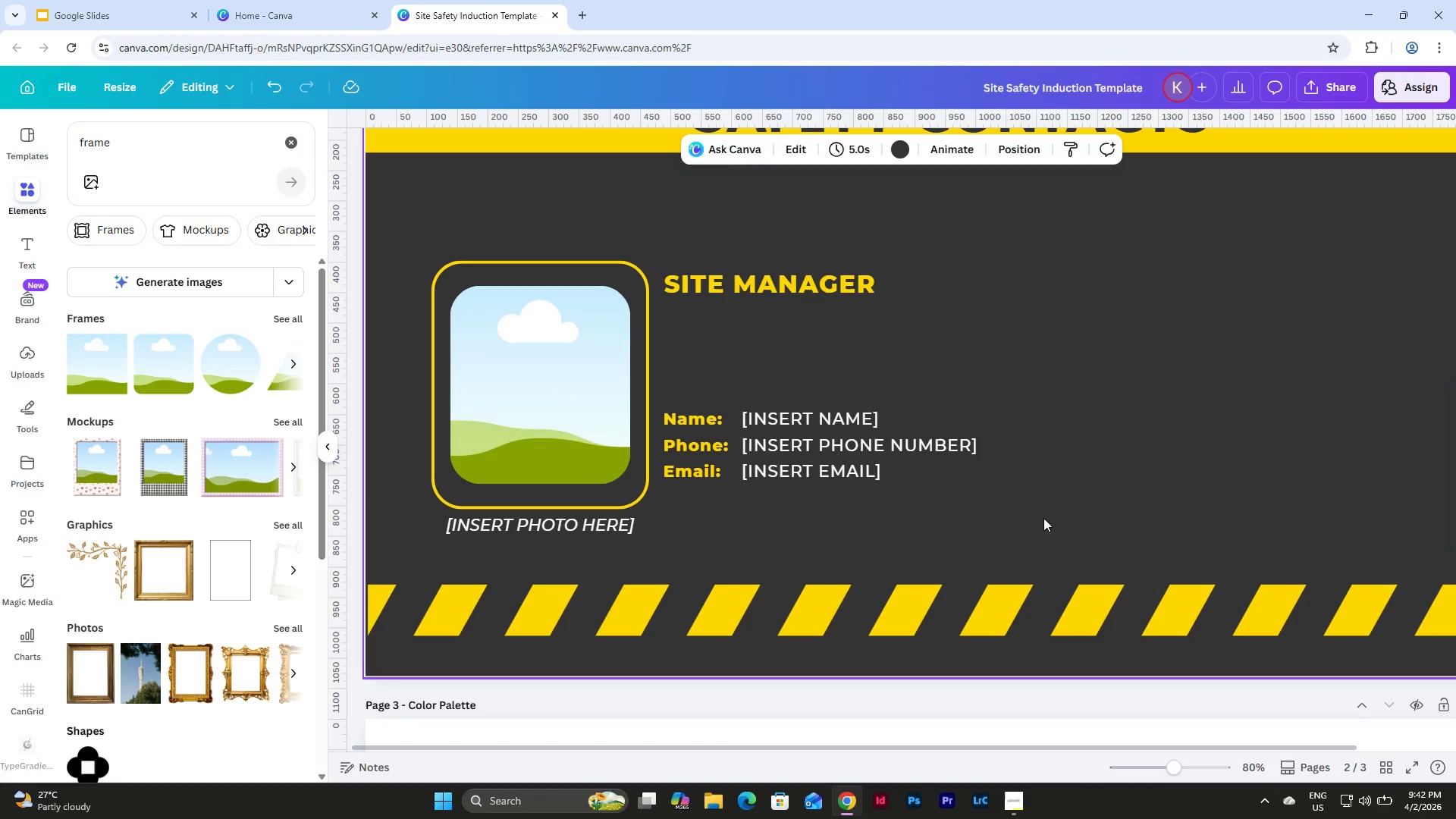 
left_click_drag(start_coordinate=[1043, 518], to_coordinate=[673, 402])
 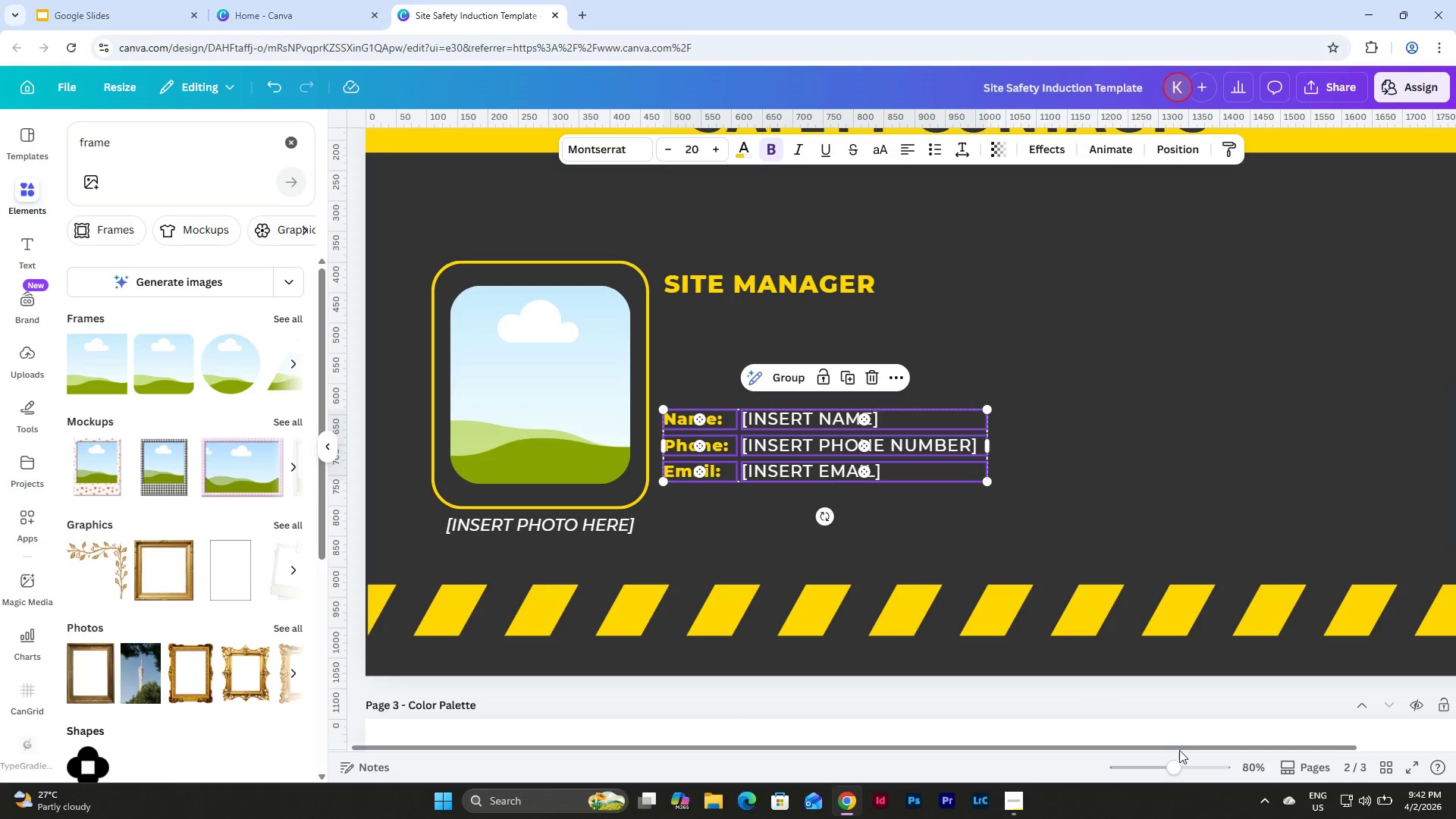 
left_click_drag(start_coordinate=[1169, 771], to_coordinate=[1169, 763])
 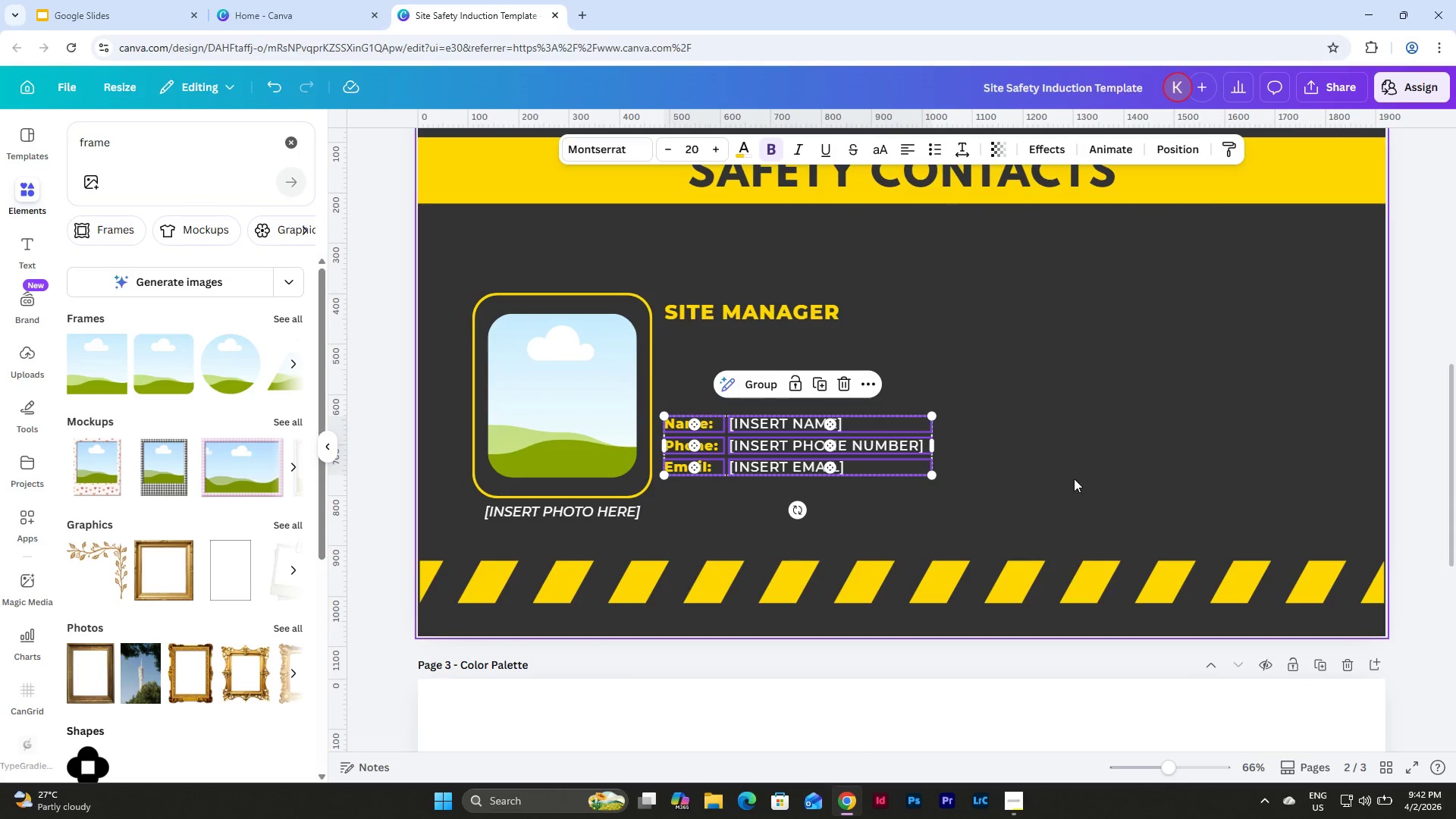 
left_click([1062, 461])
 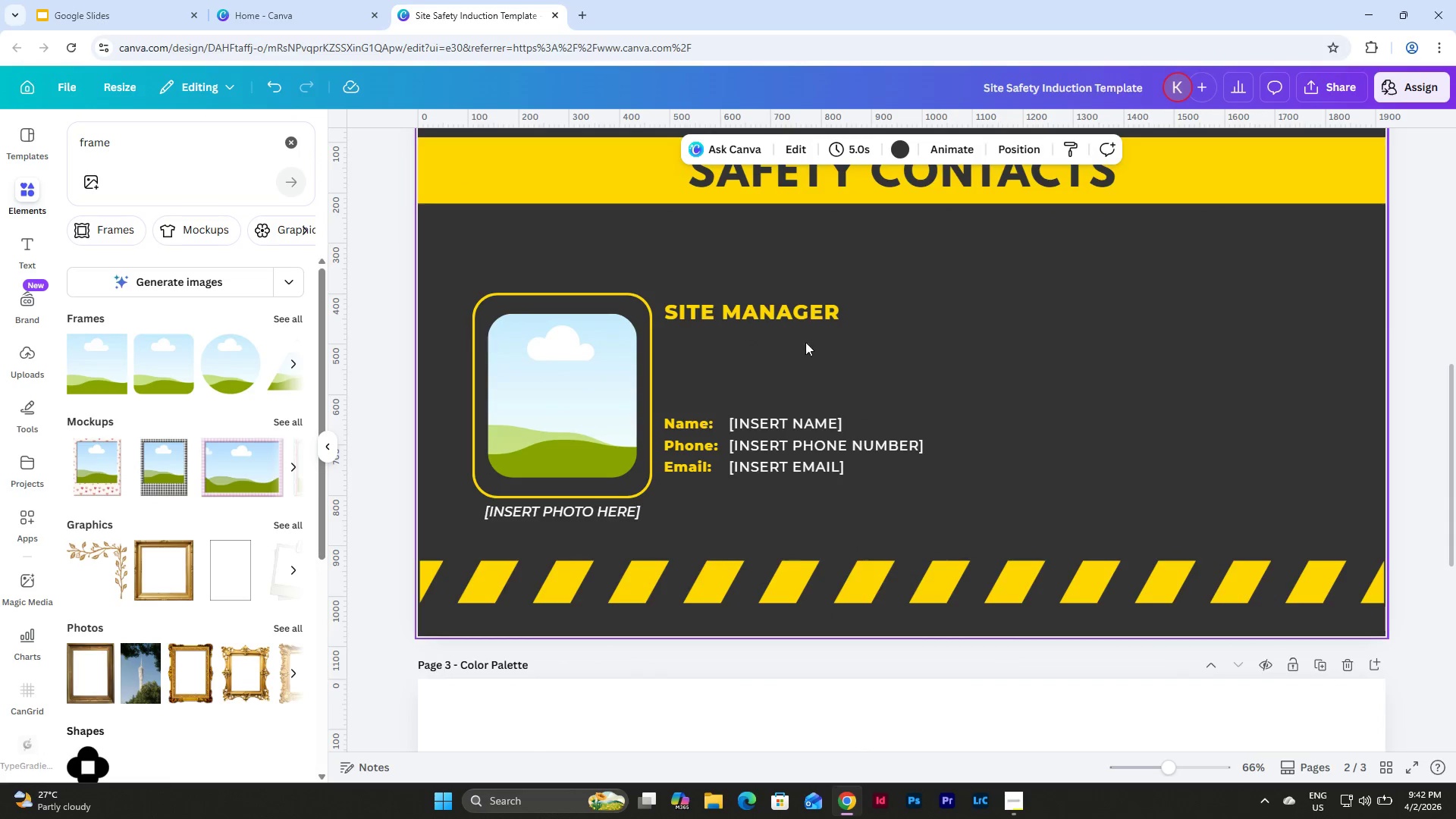 
left_click([793, 321])
 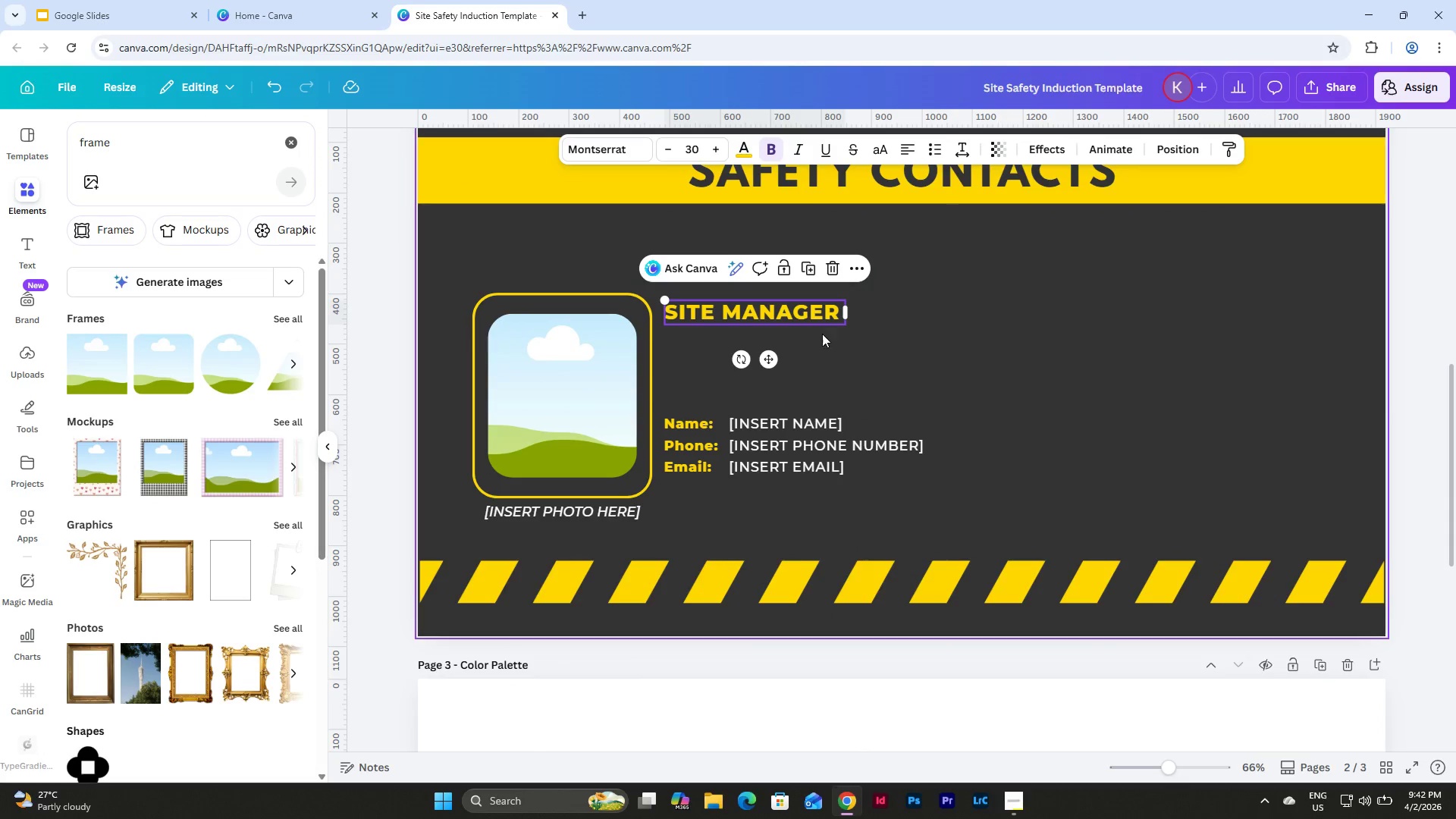 
left_click([975, 381])
 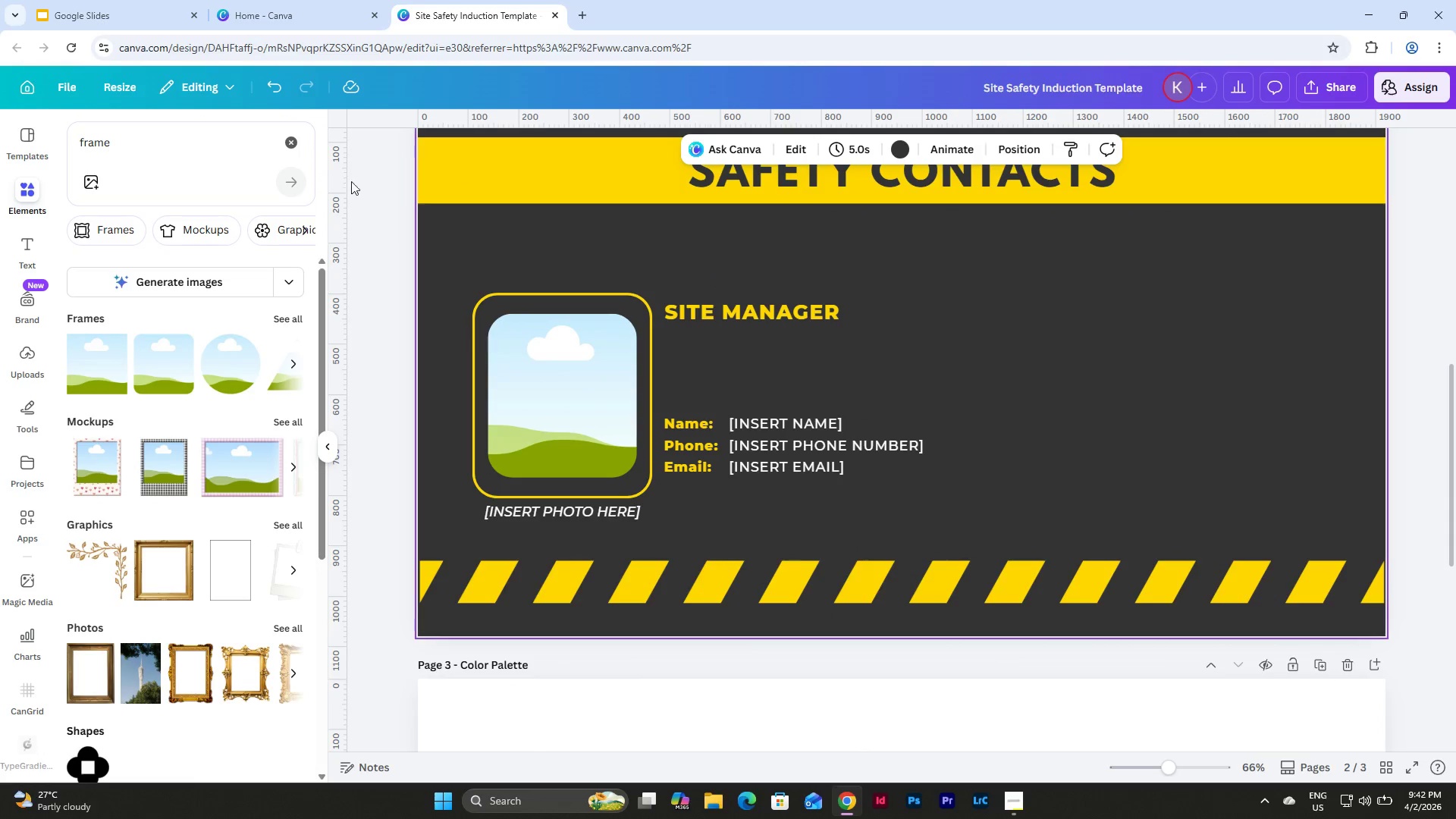 
left_click([231, 148])
 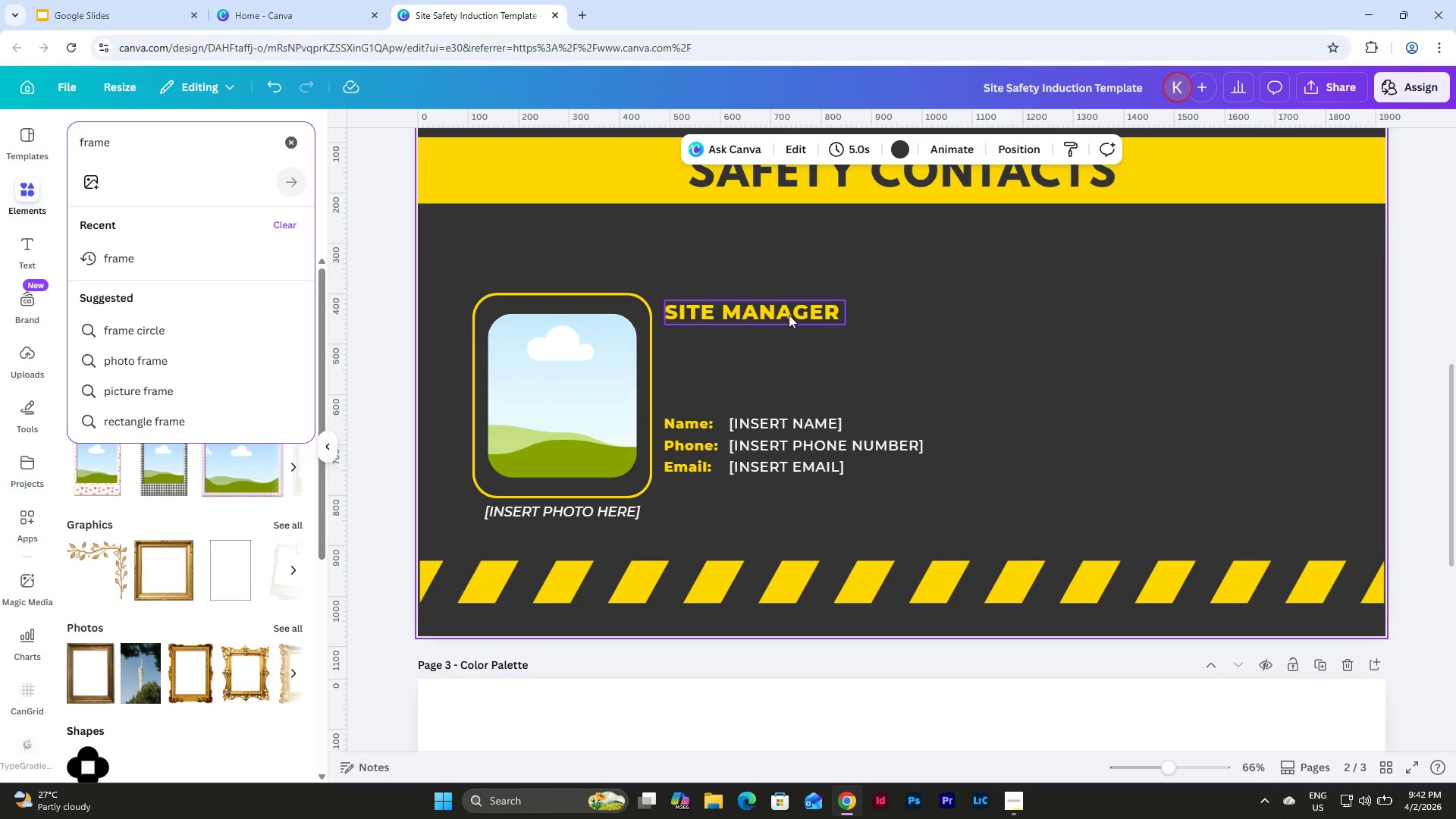 
left_click([789, 315])
 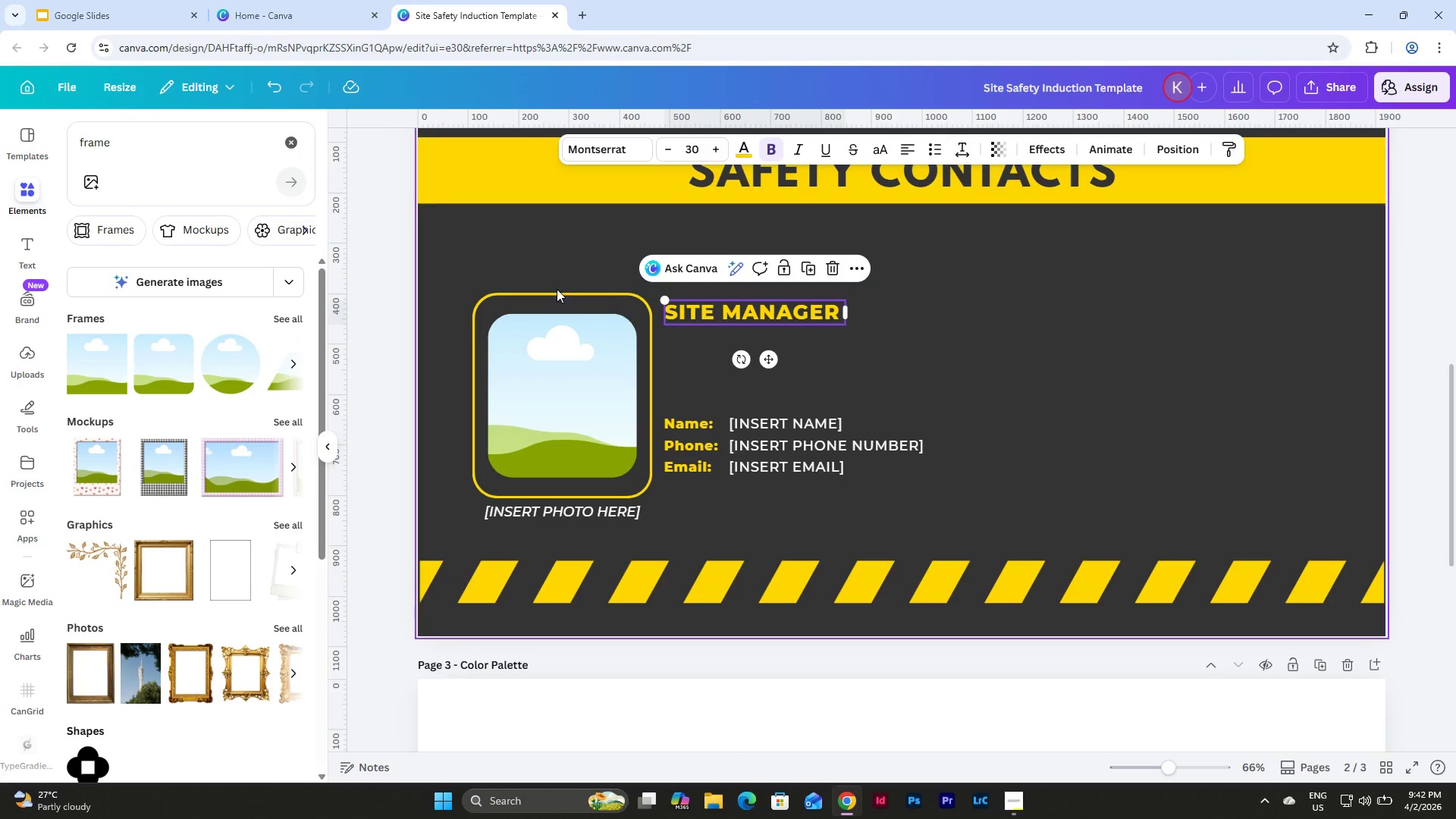 
left_click([135, 152])
 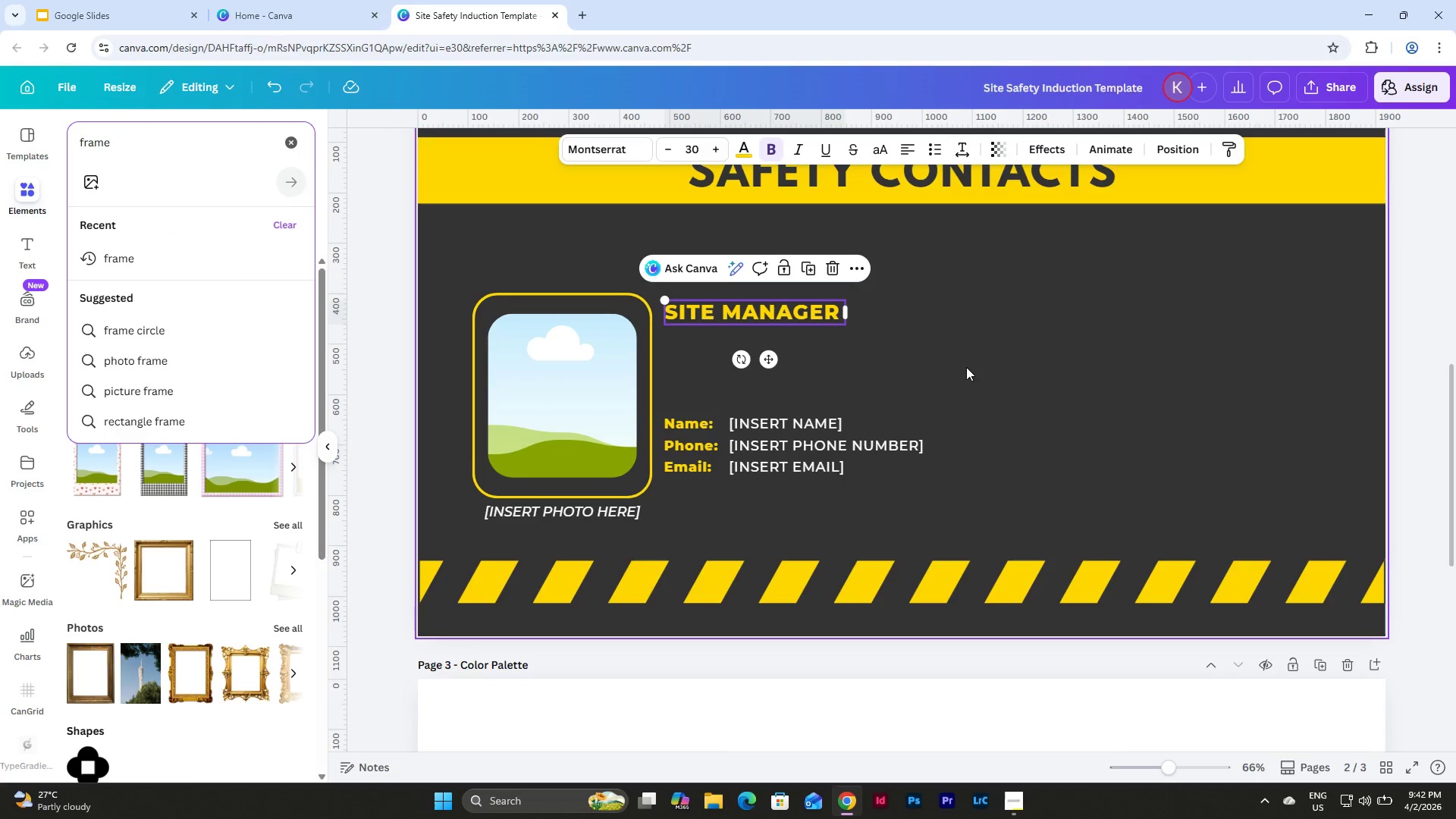 
scroll: coordinate [967, 367], scroll_direction: up, amount: 11.0
 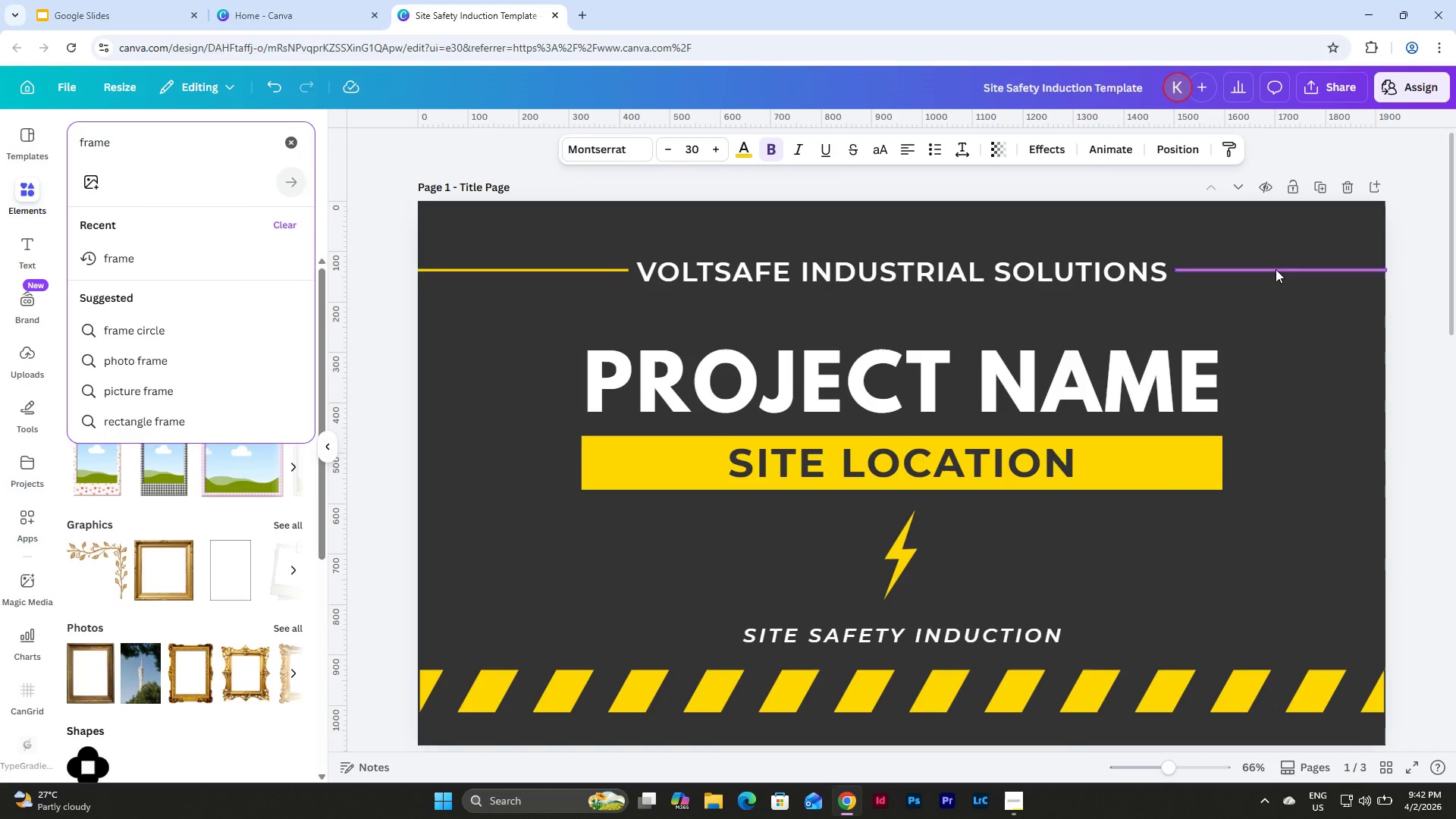 
left_click([1276, 269])
 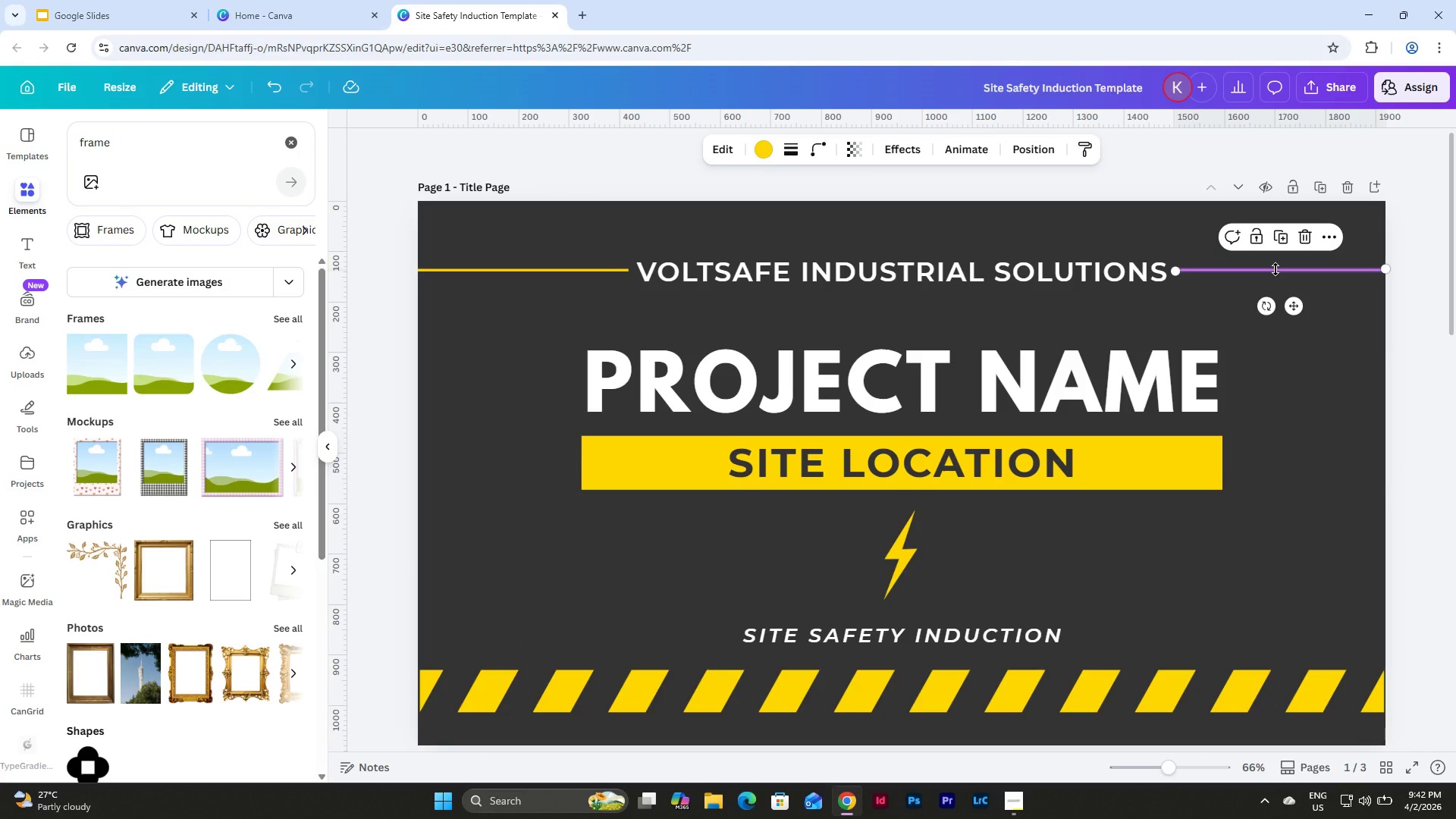 
key(Control+C)
 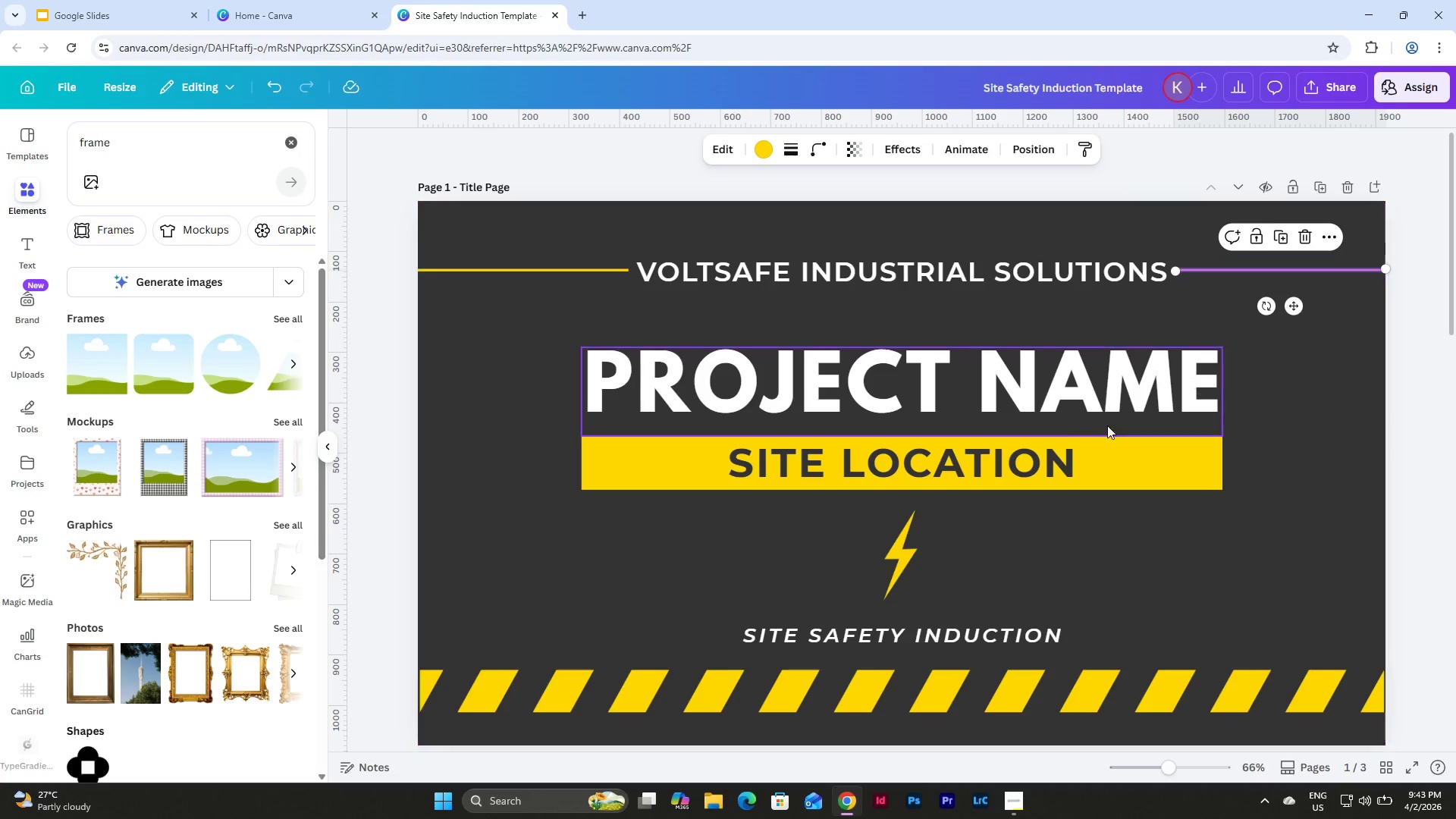 
left_click([1065, 391])
 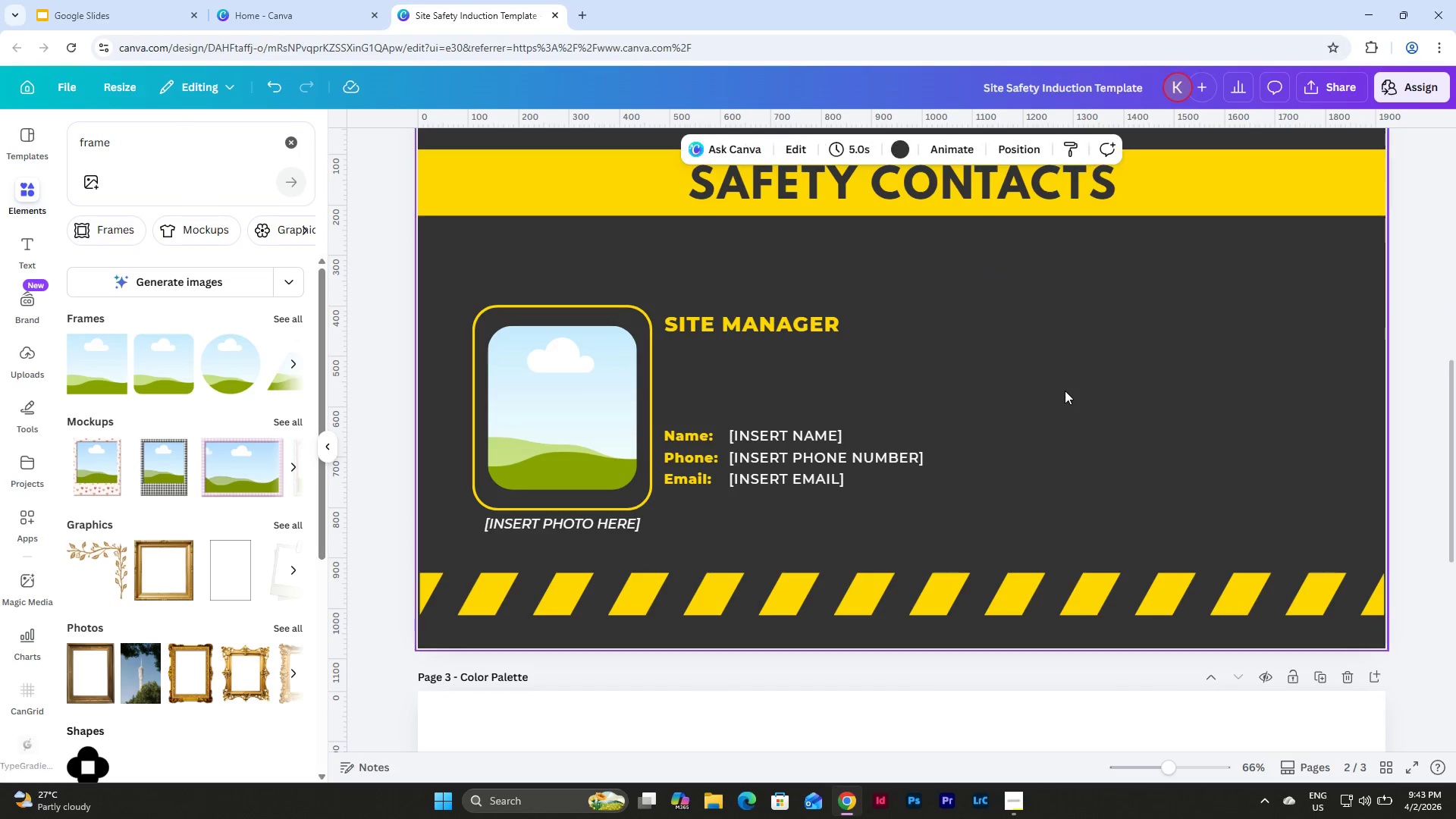 
scroll: coordinate [1046, 456], scroll_direction: down, amount: 9.0
 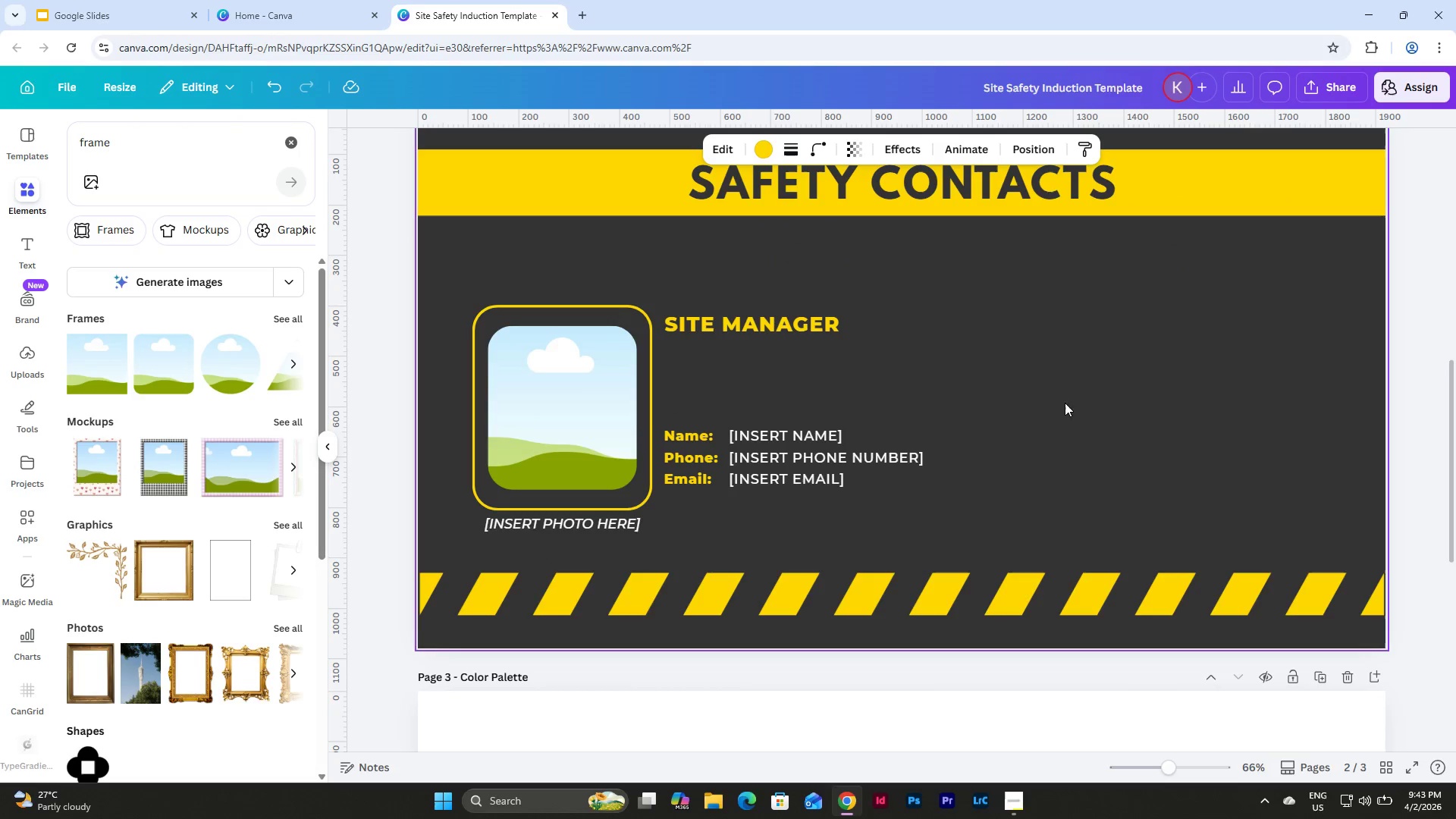 
key(Control+V)
 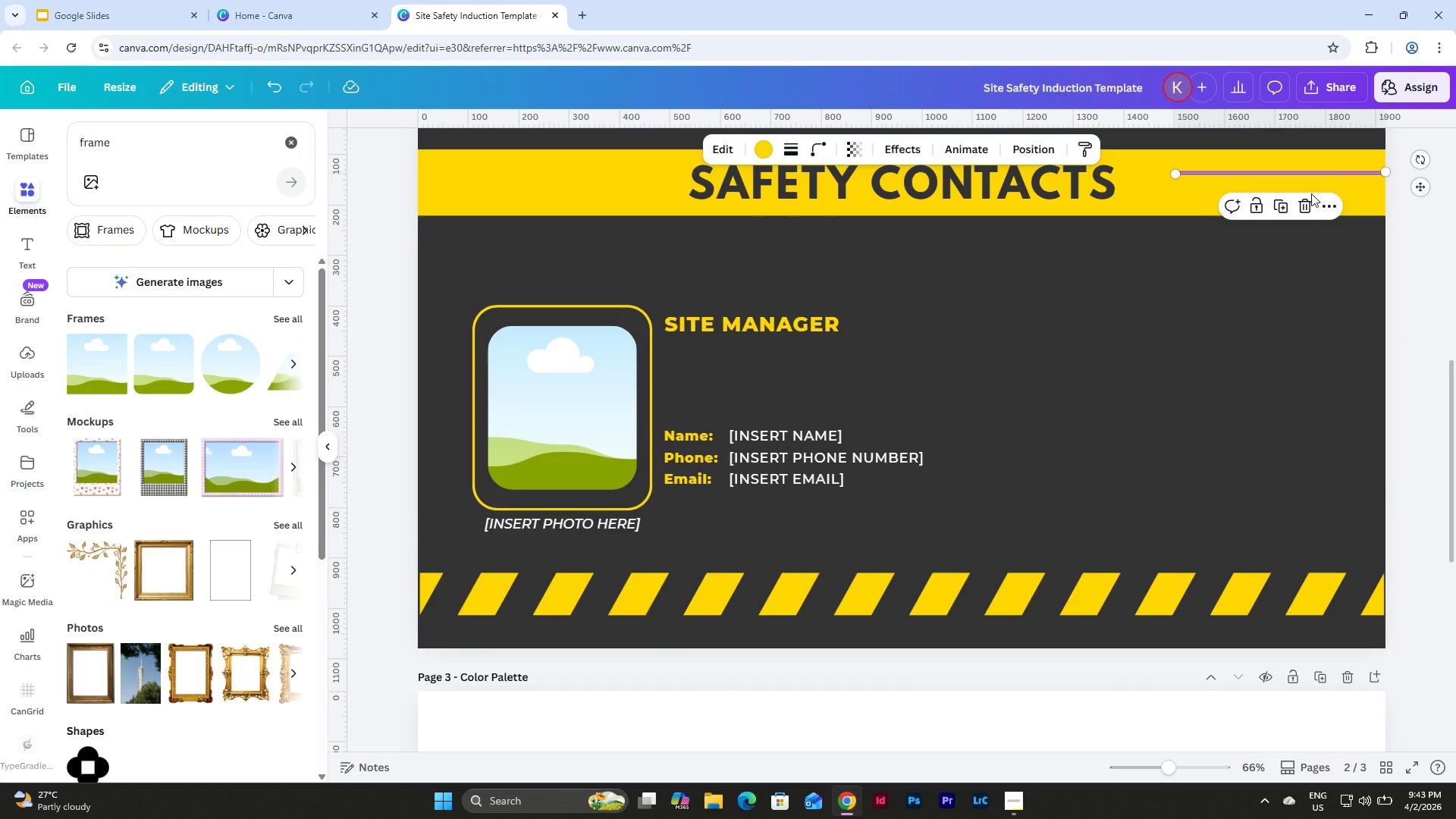 
left_click([1204, 452])
 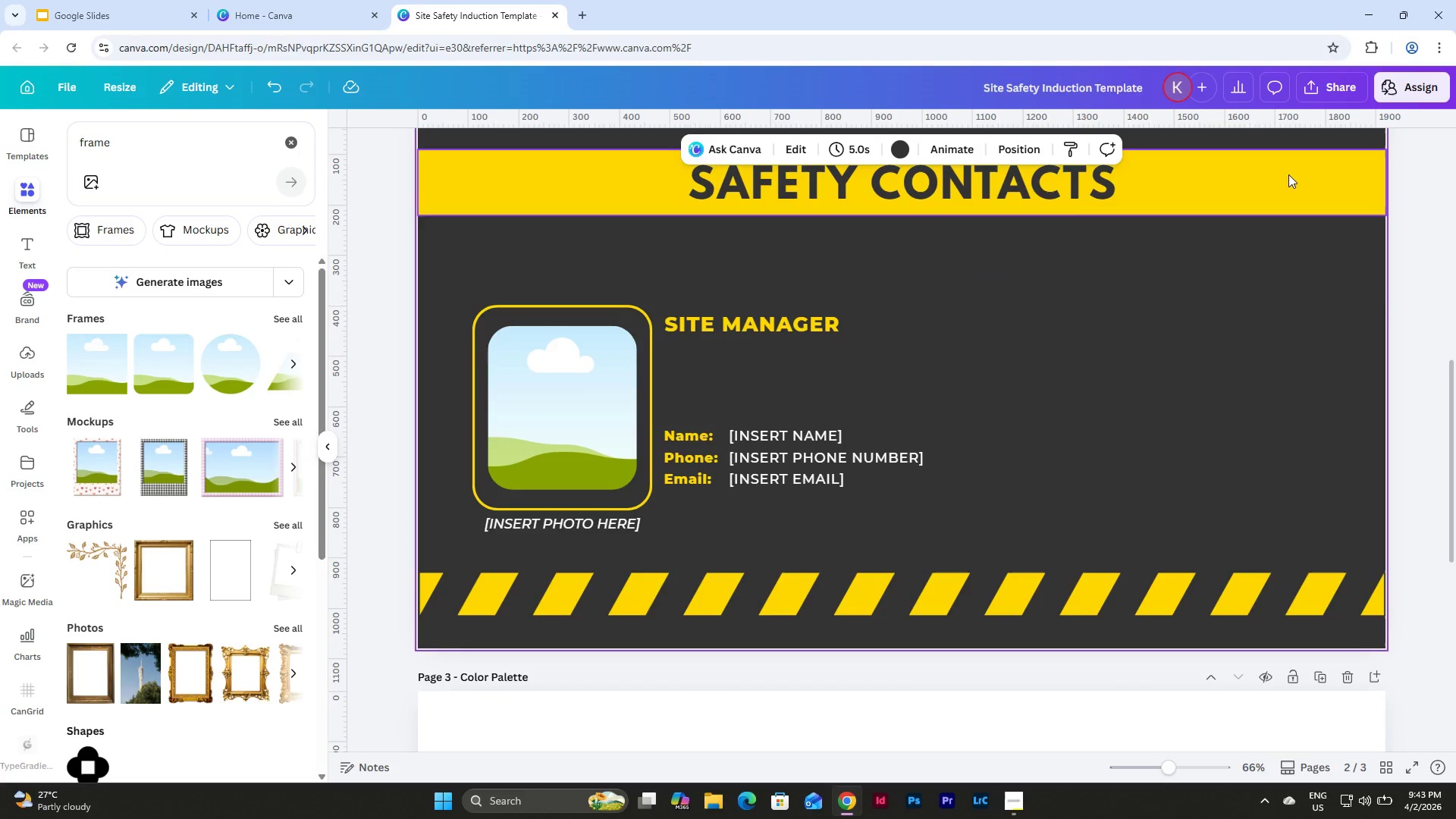 
left_click([1290, 174])
 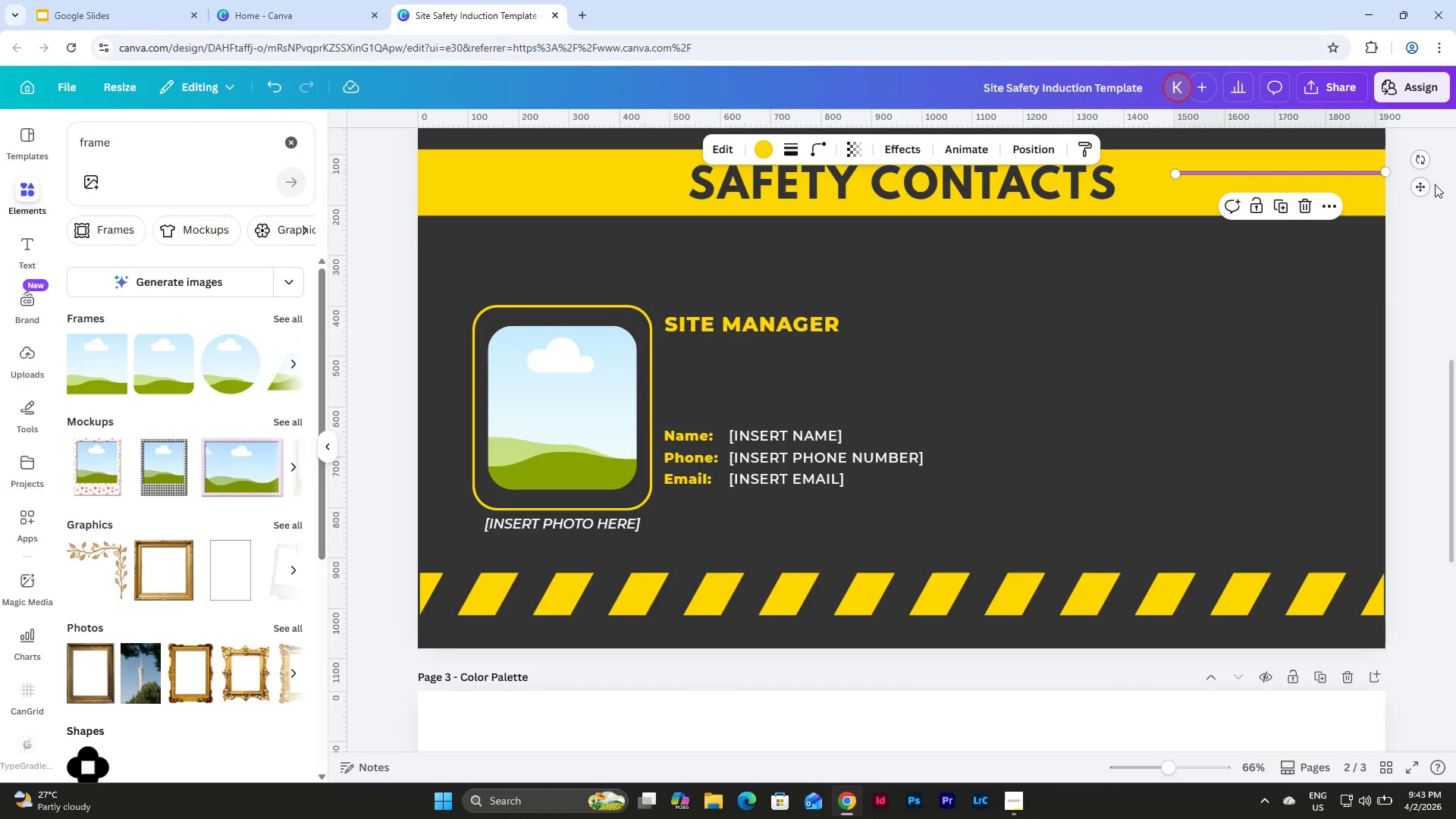 
left_click_drag(start_coordinate=[1422, 184], to_coordinate=[906, 359])
 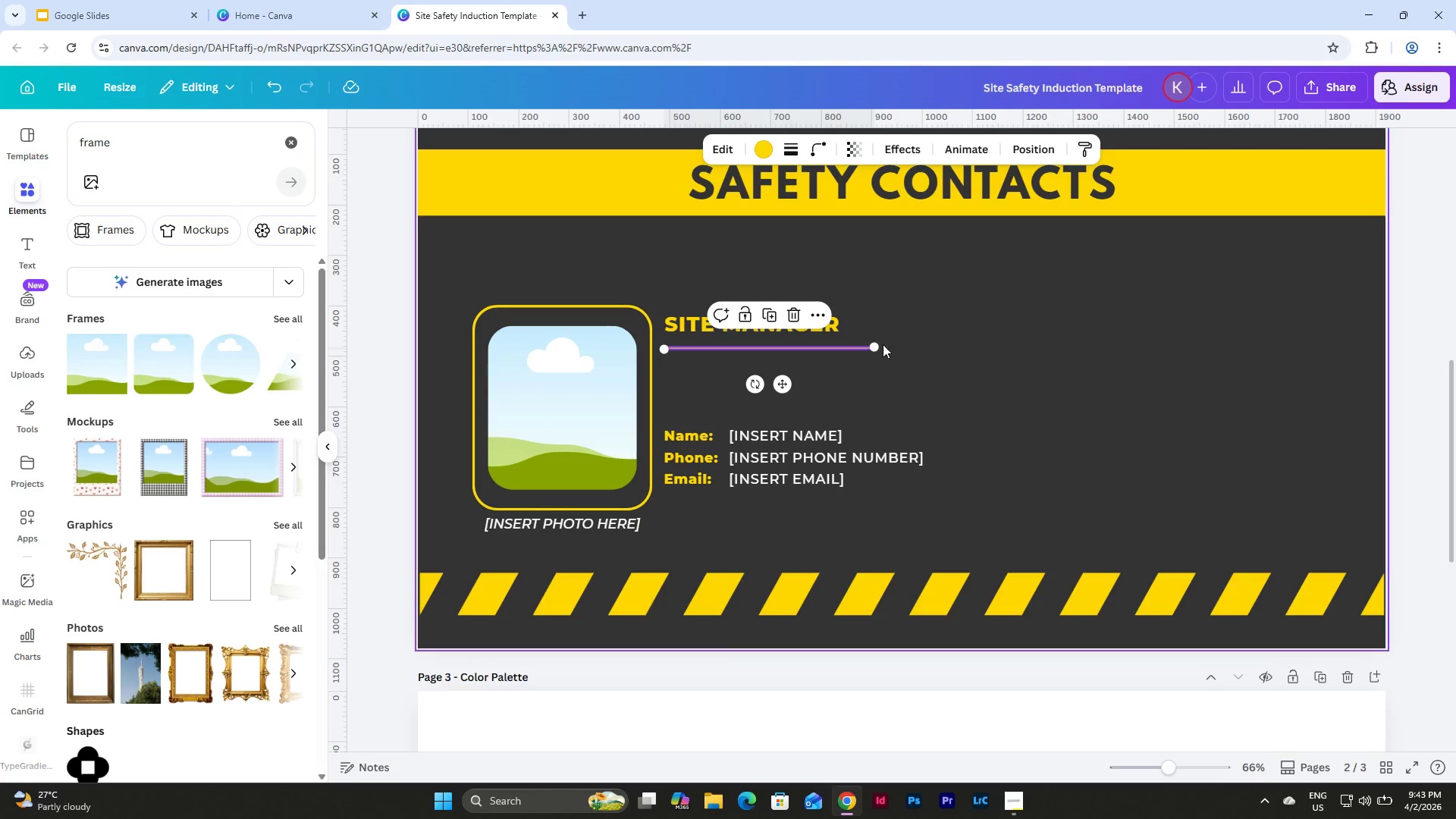 
left_click_drag(start_coordinate=[874, 346], to_coordinate=[849, 344])
 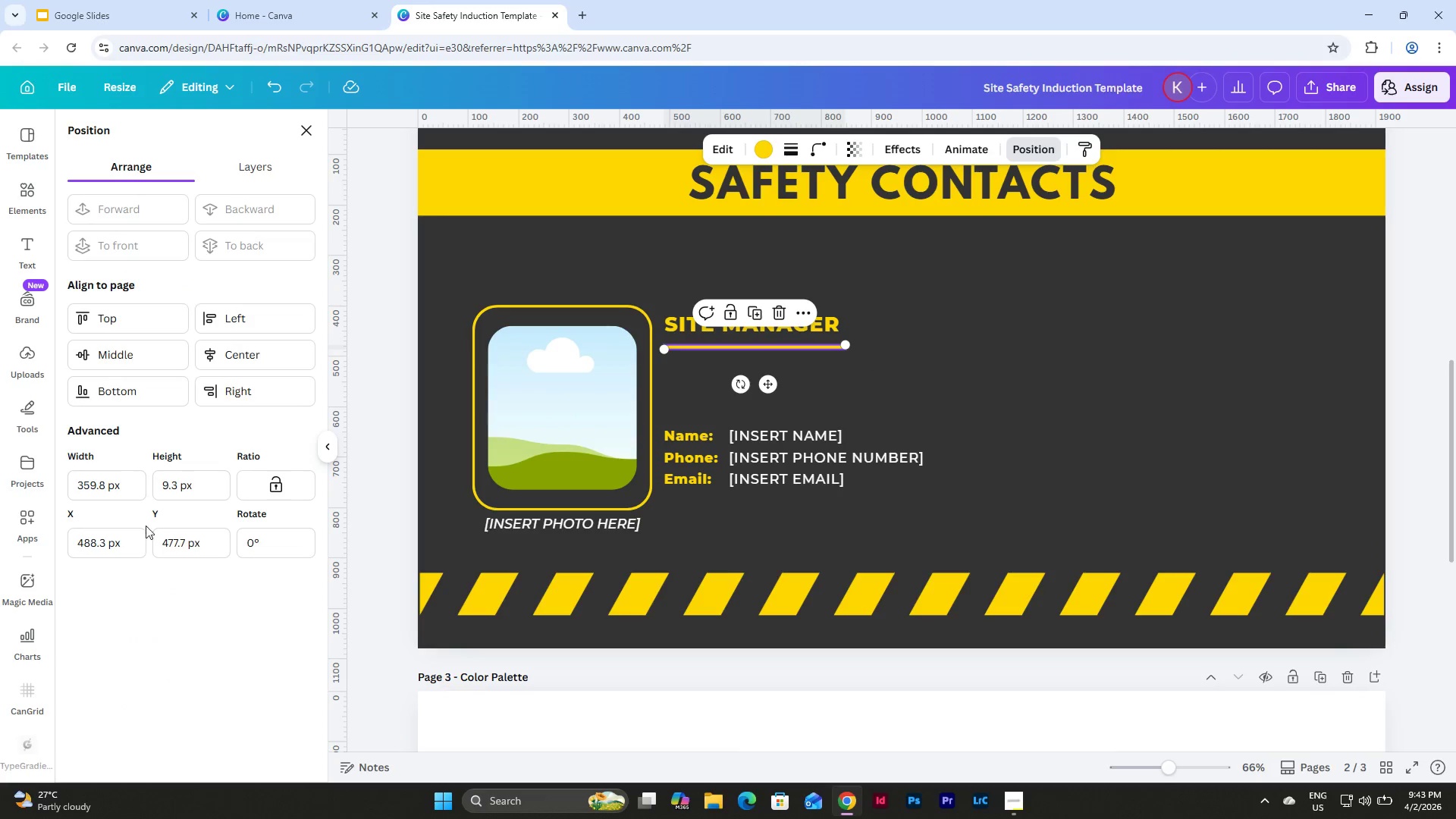 
left_click_drag(start_coordinate=[206, 488], to_coordinate=[143, 482])
 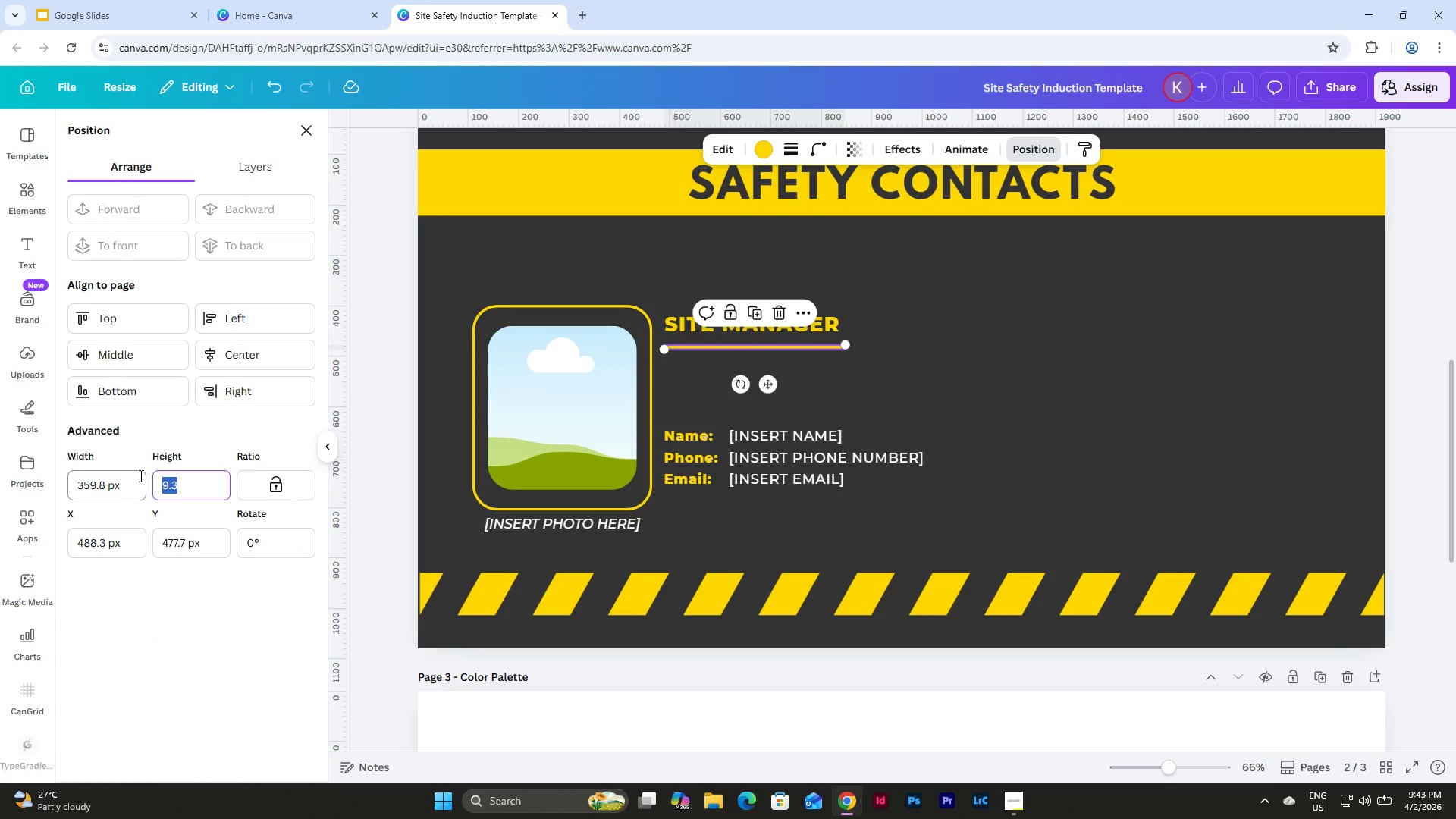 
key(Numpad5)
 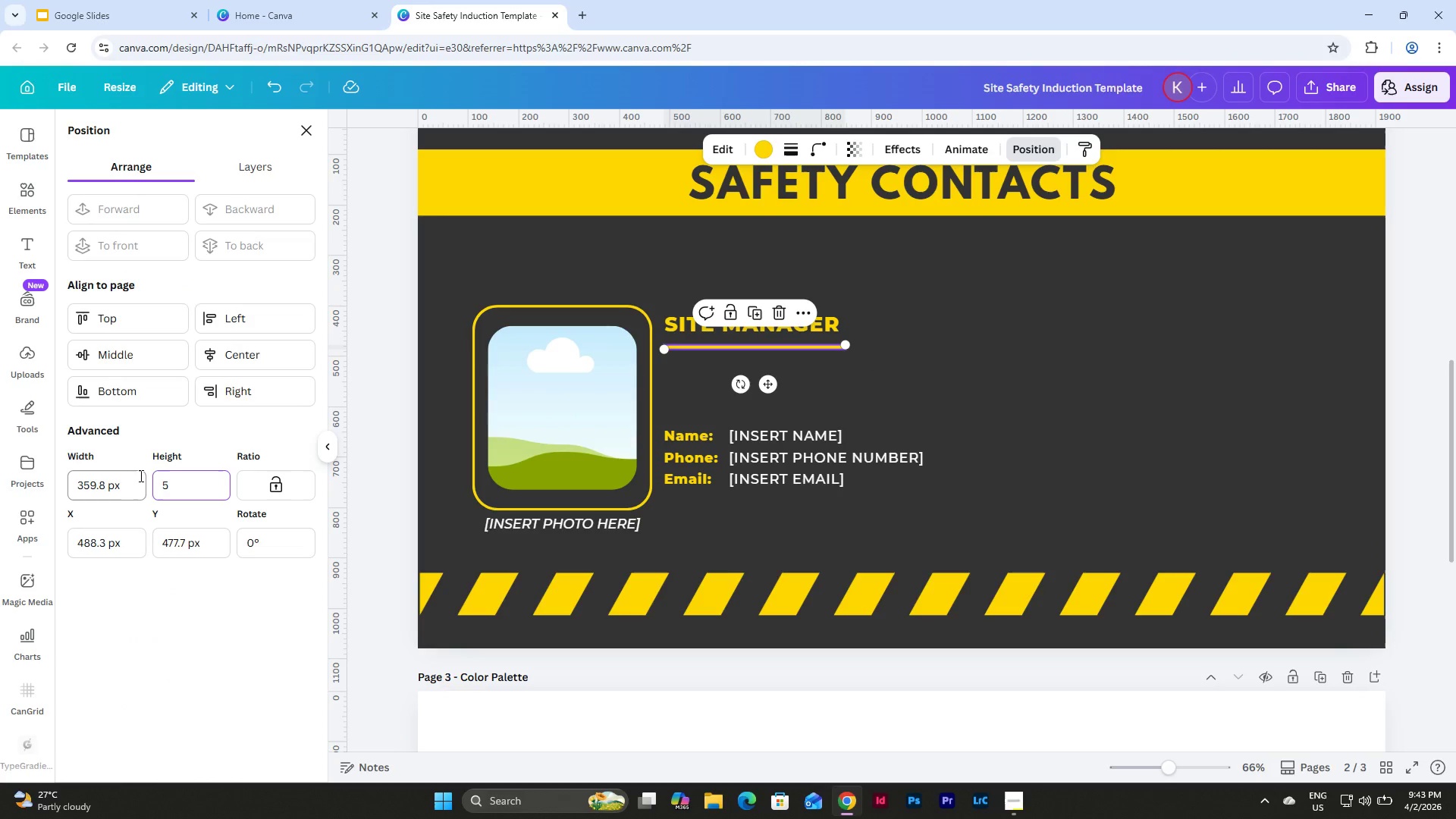 
key(NumpadEnter)
 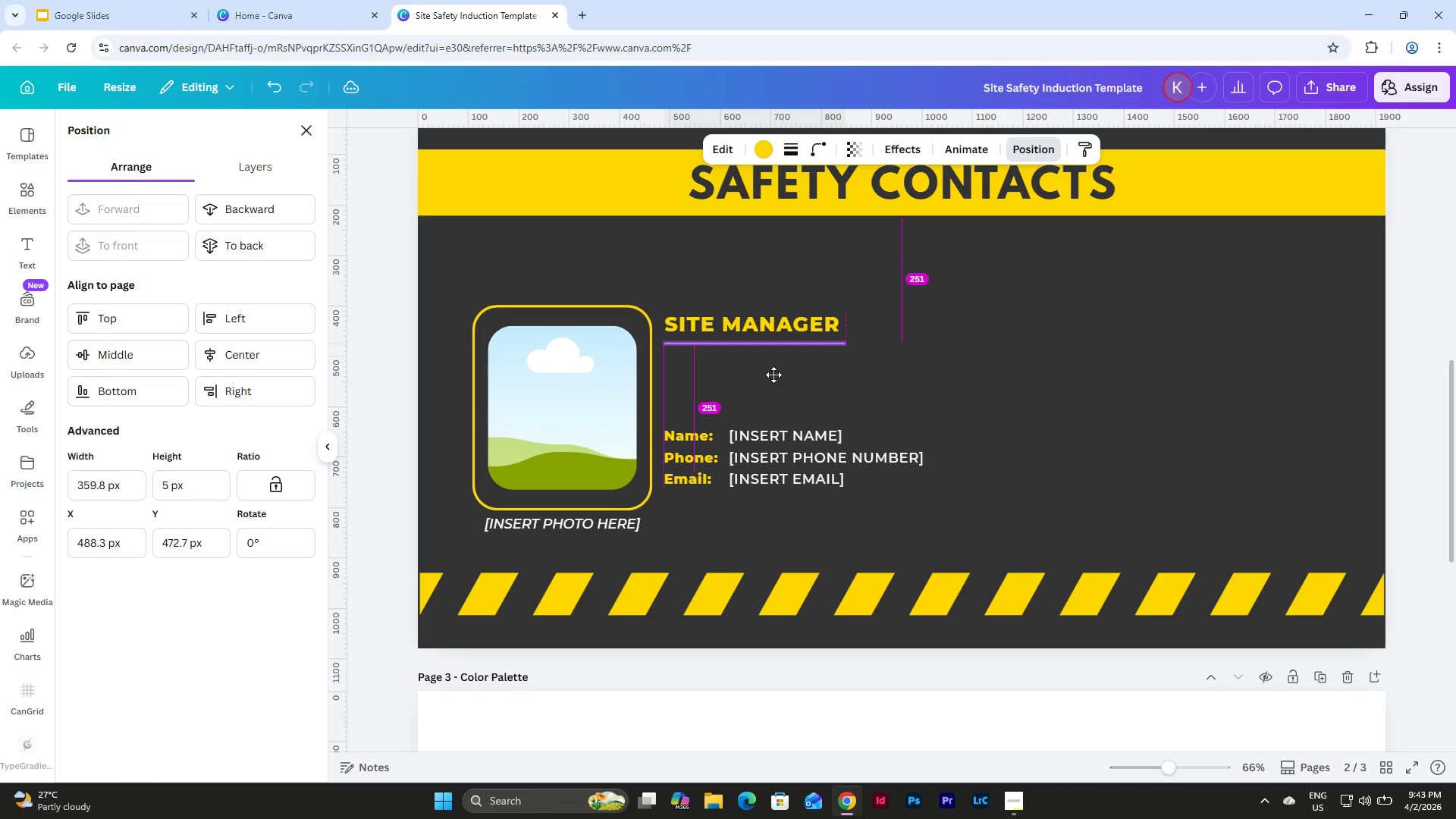 
left_click([879, 384])
 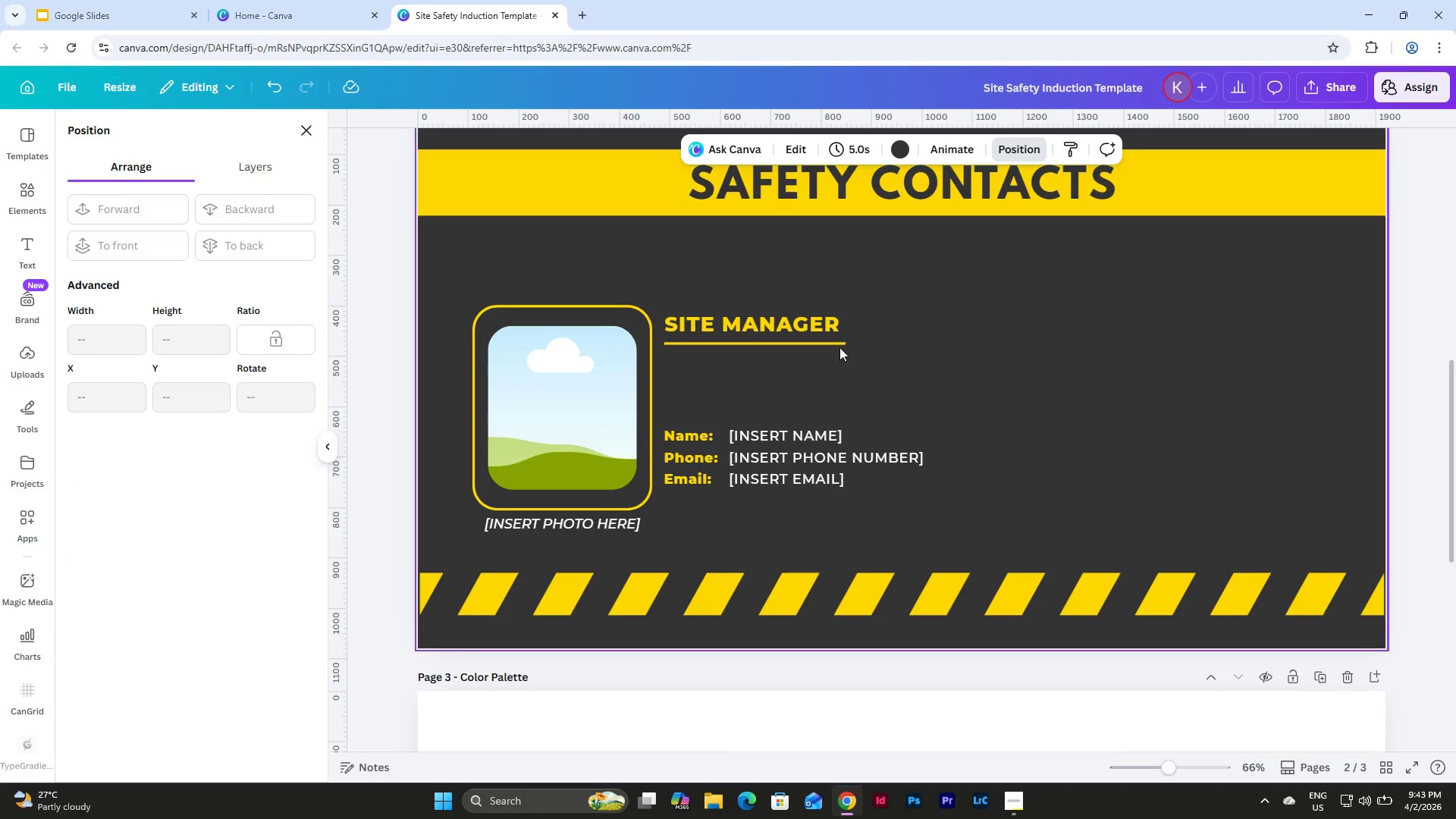 
left_click_drag(start_coordinate=[871, 366], to_coordinate=[665, 298])
 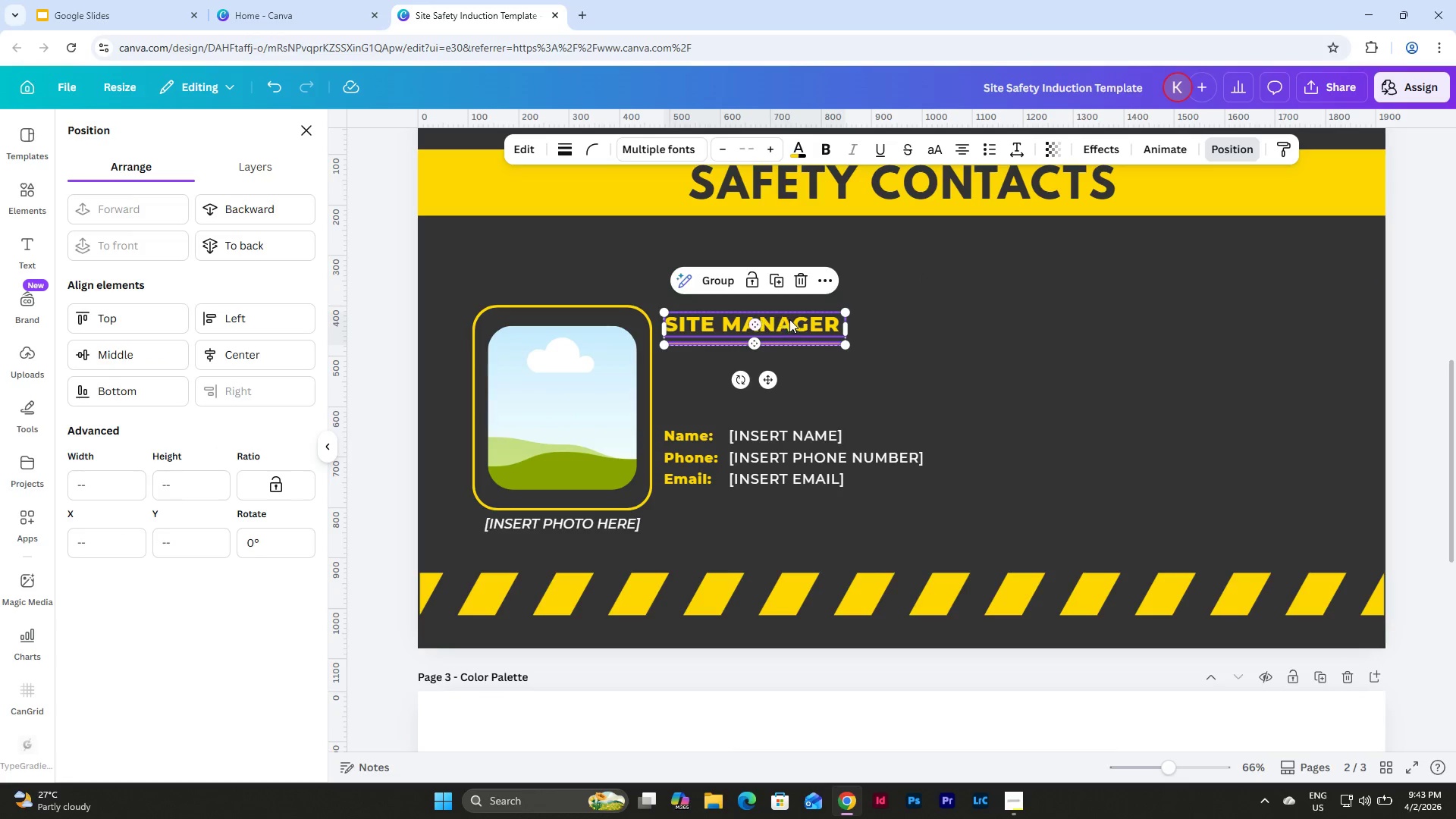 
left_click_drag(start_coordinate=[790, 319], to_coordinate=[792, 391])
 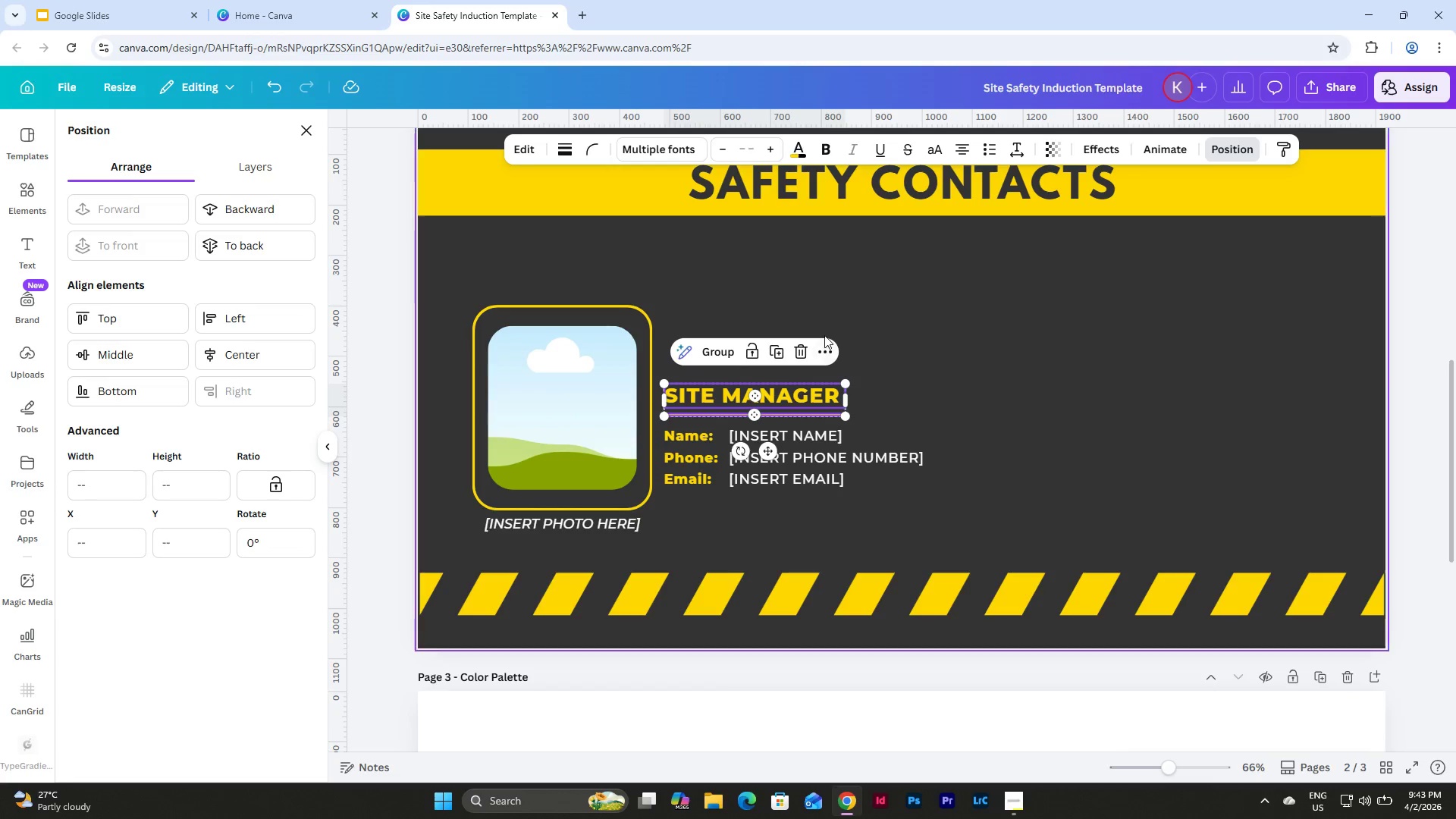 
left_click([824, 335])
 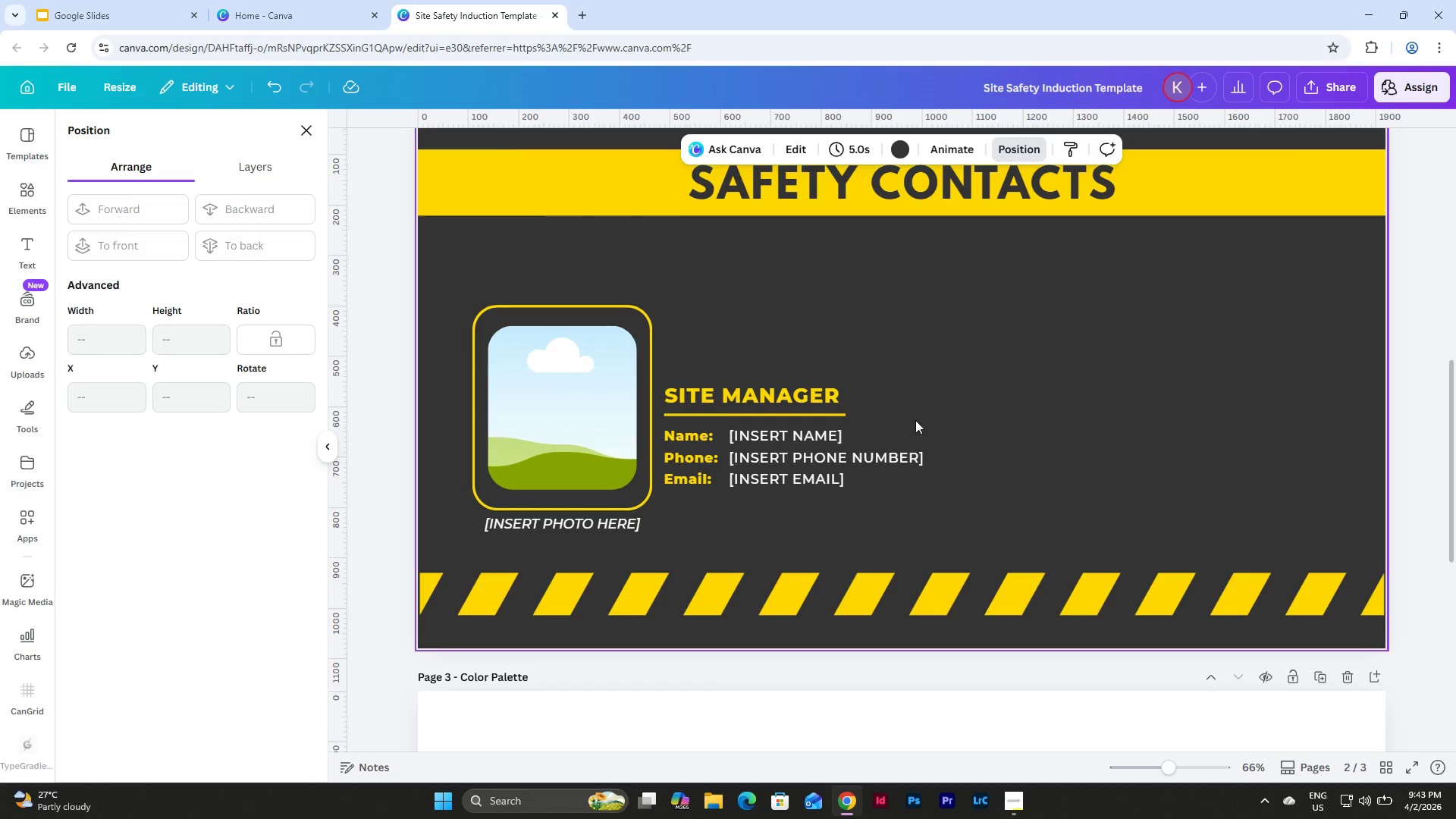 
left_click_drag(start_coordinate=[886, 416], to_coordinate=[690, 367])
 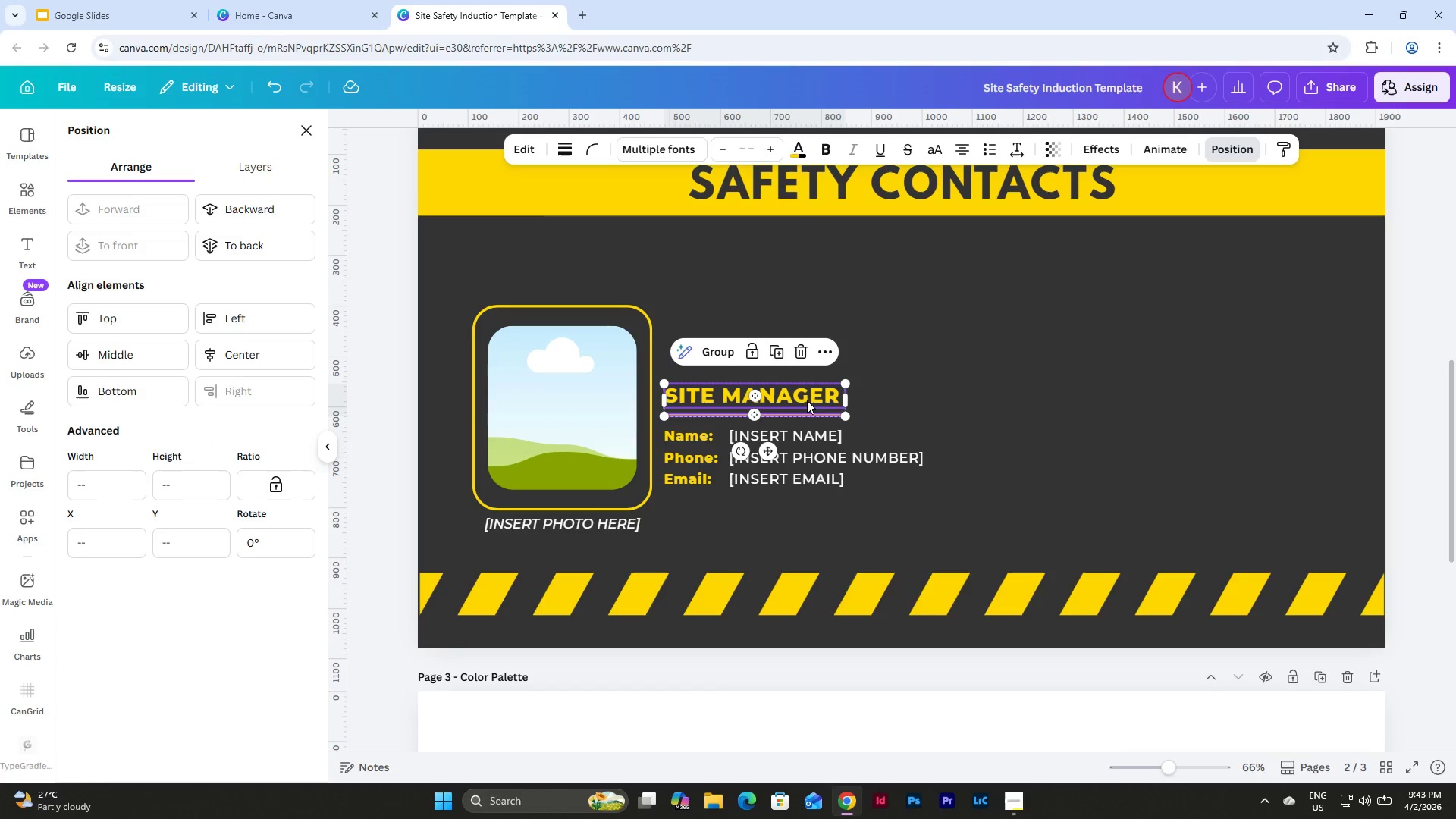 
left_click_drag(start_coordinate=[801, 397], to_coordinate=[801, 393])
 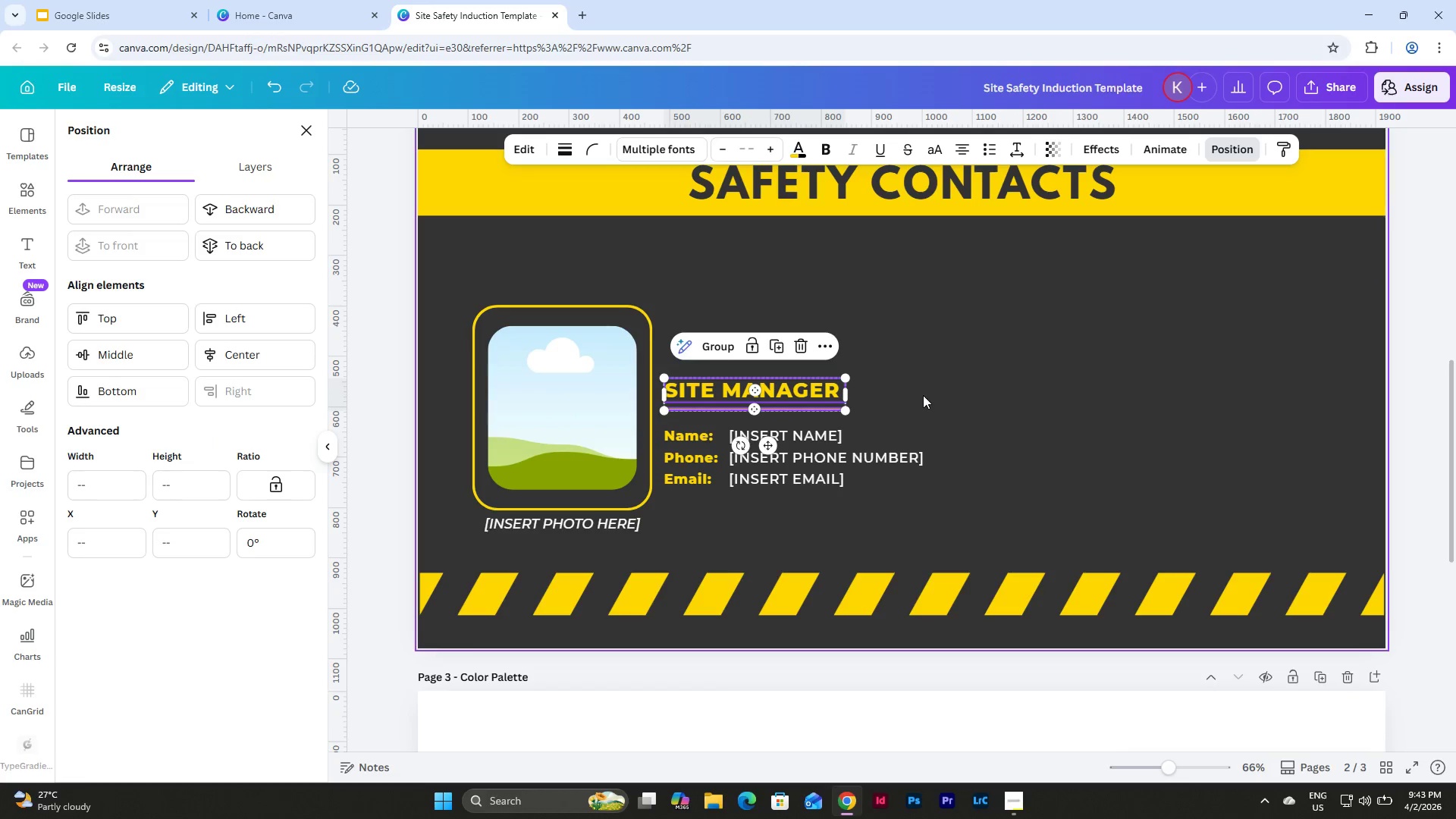 
left_click([923, 395])
 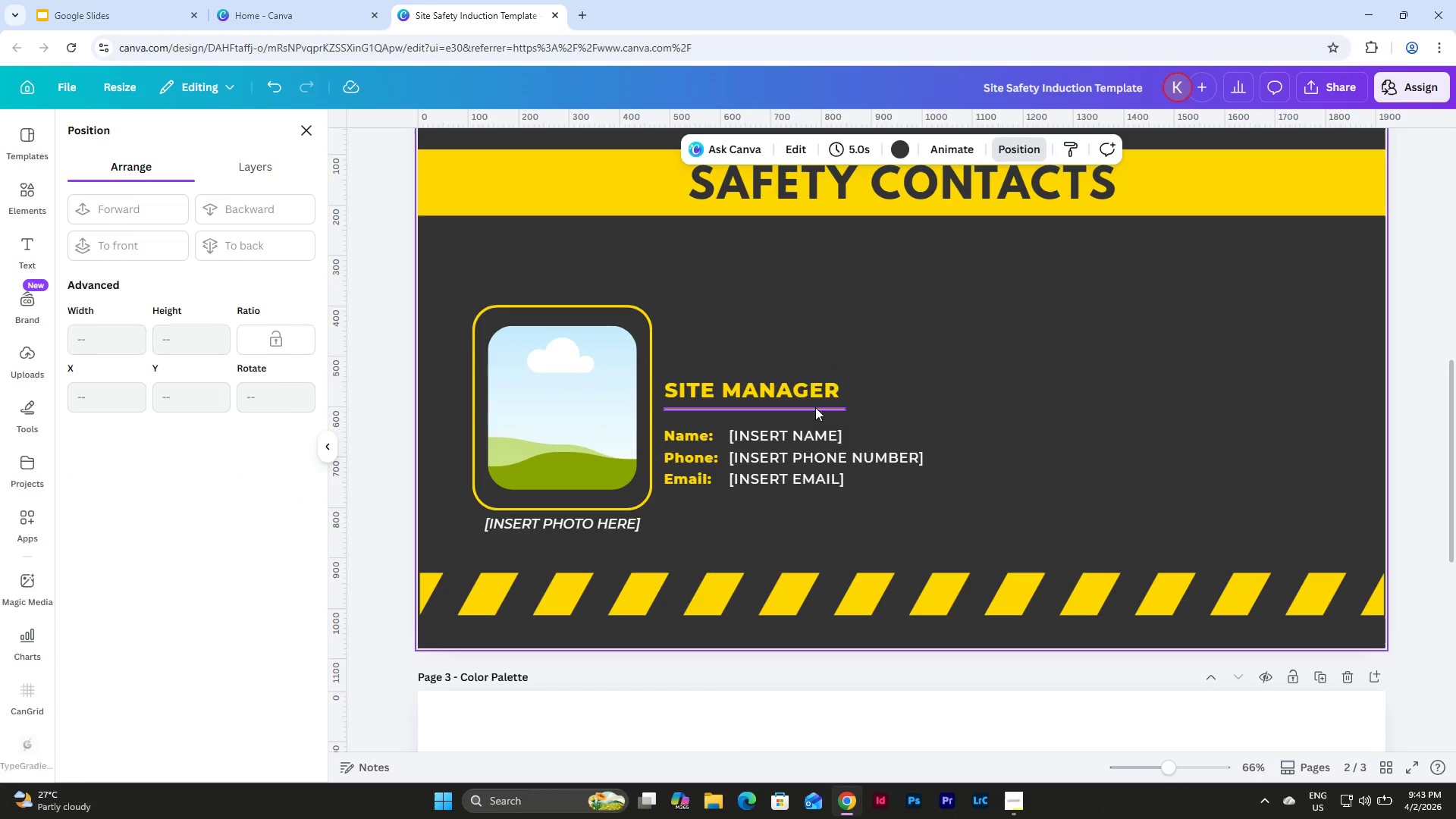 
left_click([814, 407])
 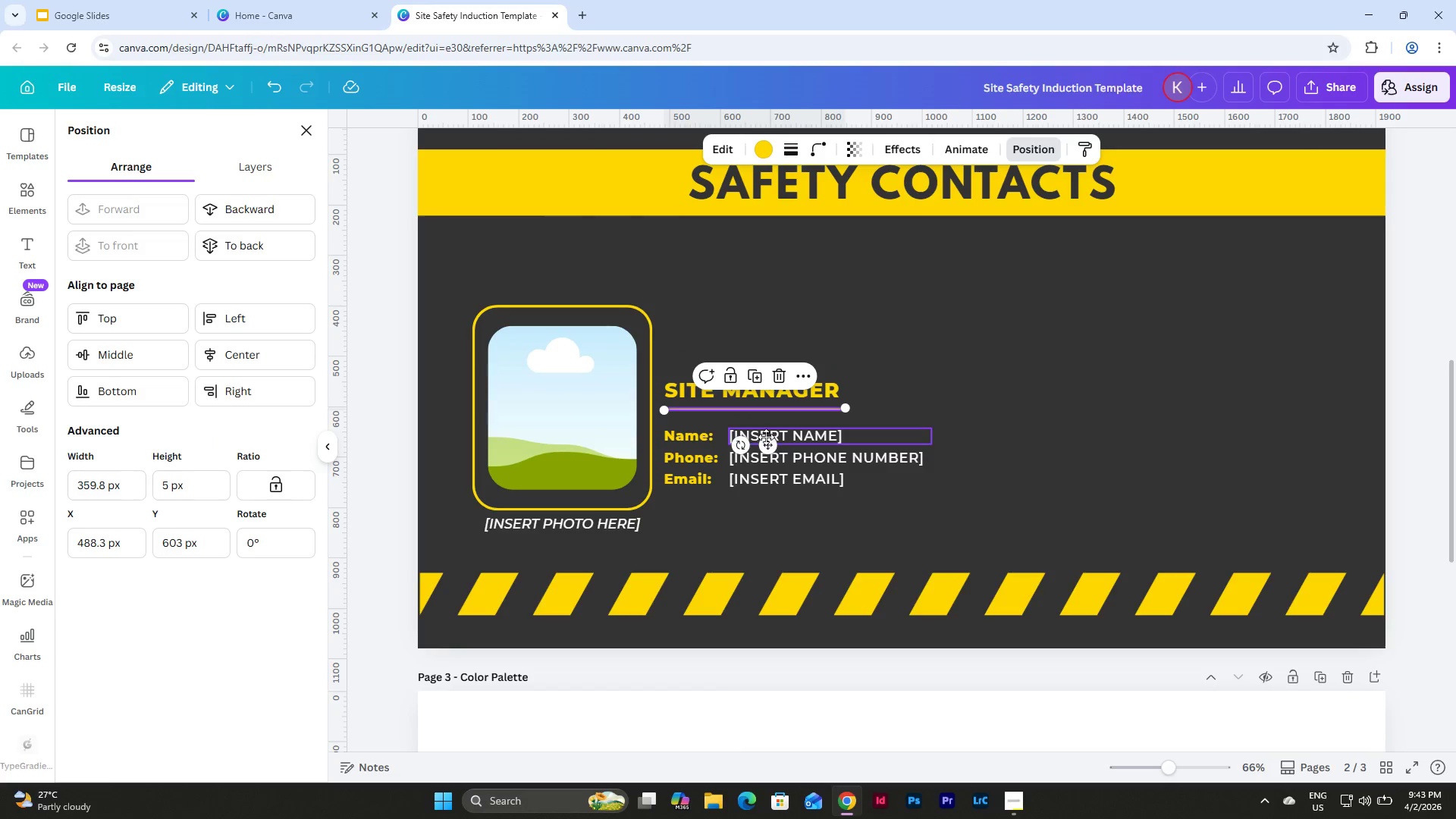 
left_click_drag(start_coordinate=[768, 441], to_coordinate=[768, 448])
 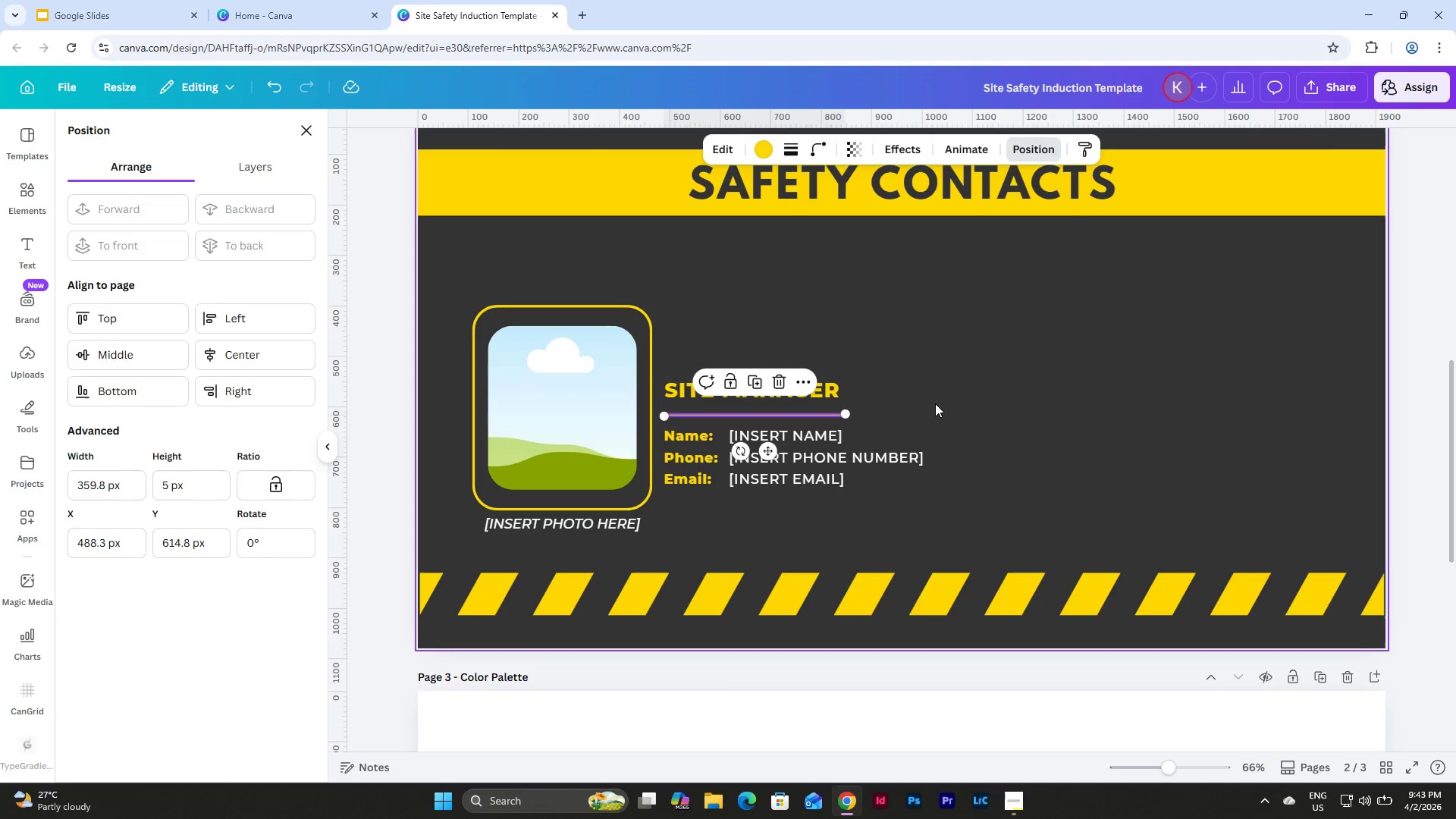 
left_click([935, 403])
 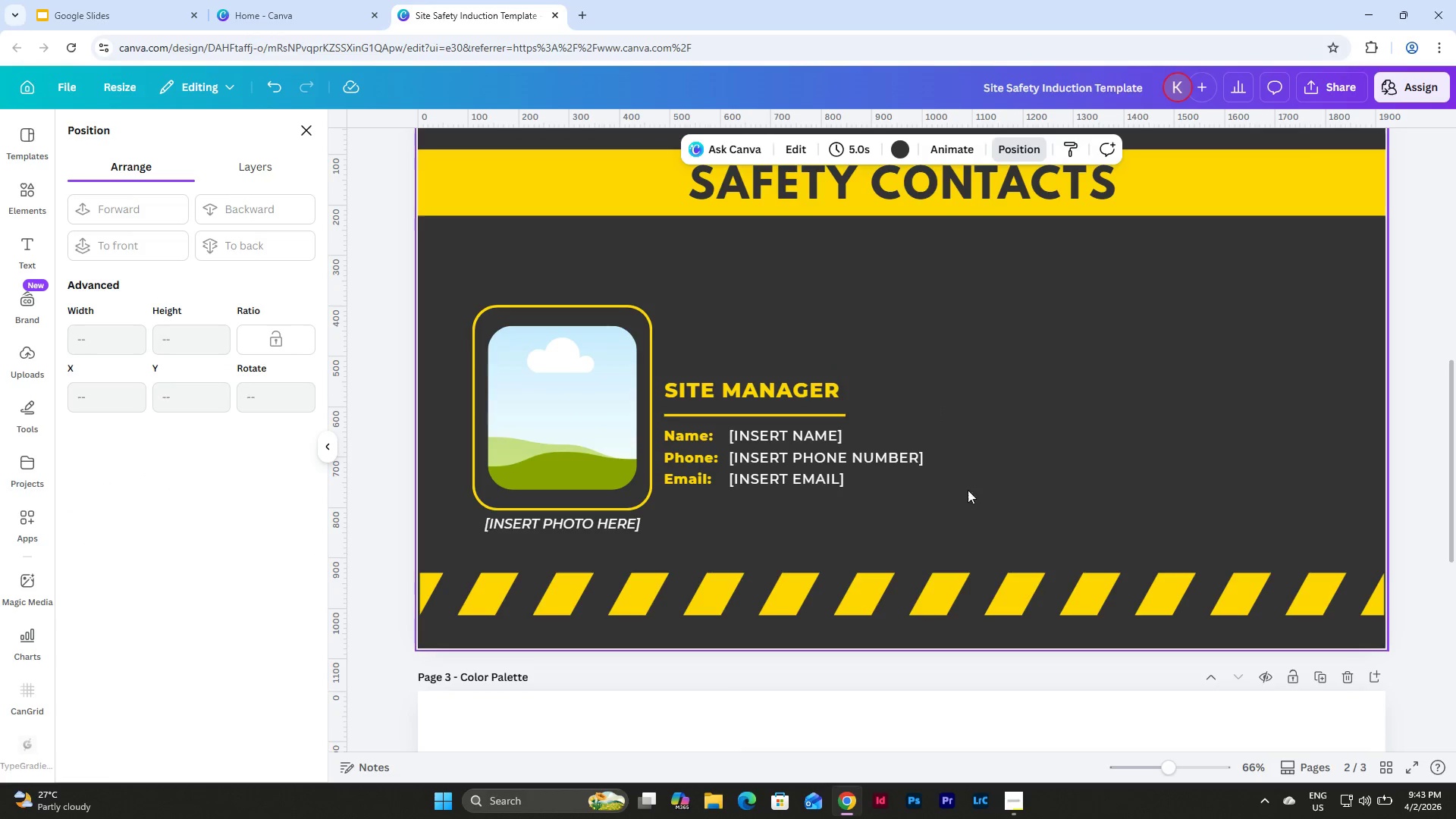 
left_click_drag(start_coordinate=[974, 516], to_coordinate=[664, 353])
 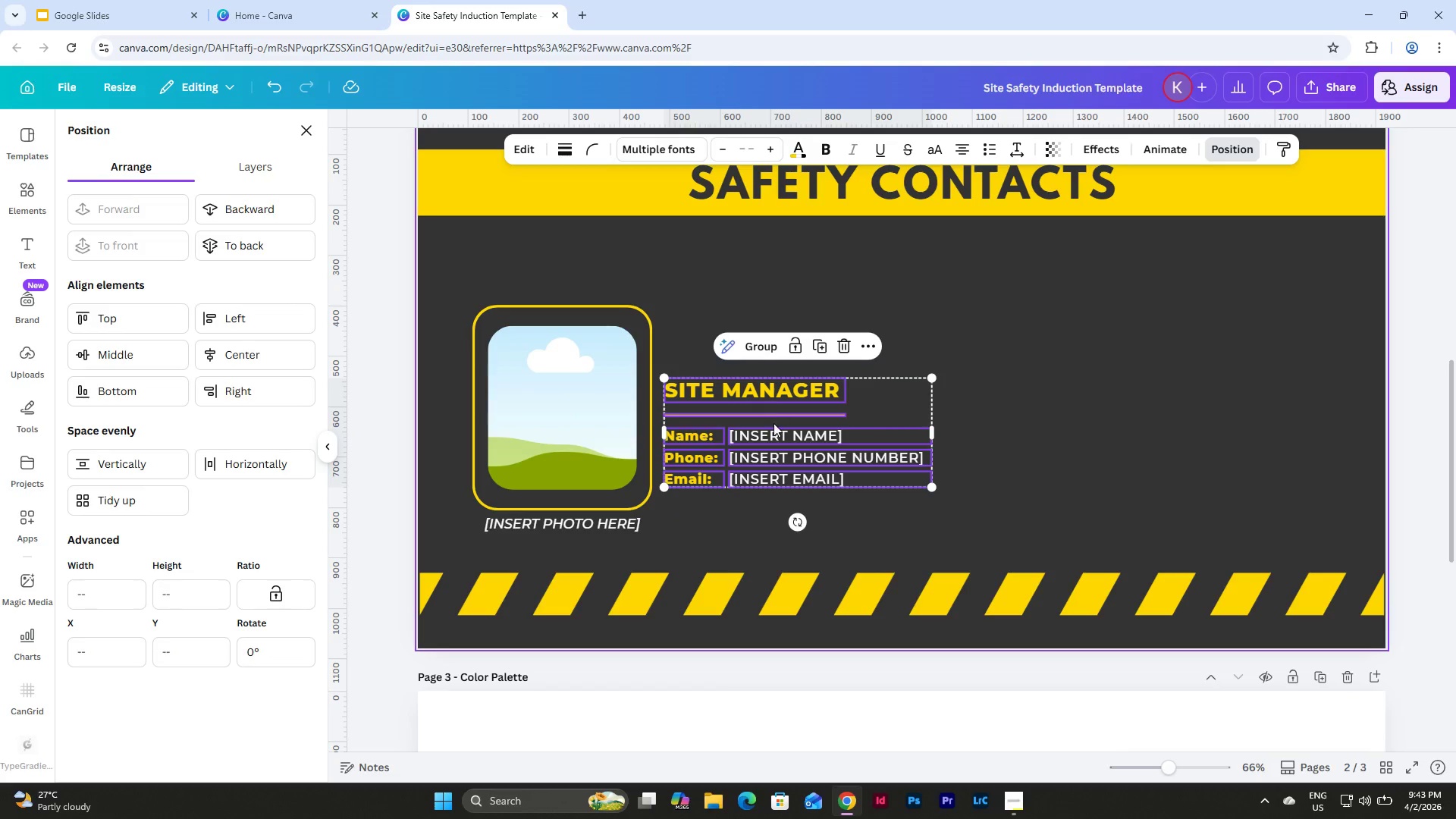 
left_click_drag(start_coordinate=[774, 425], to_coordinate=[774, 397])
 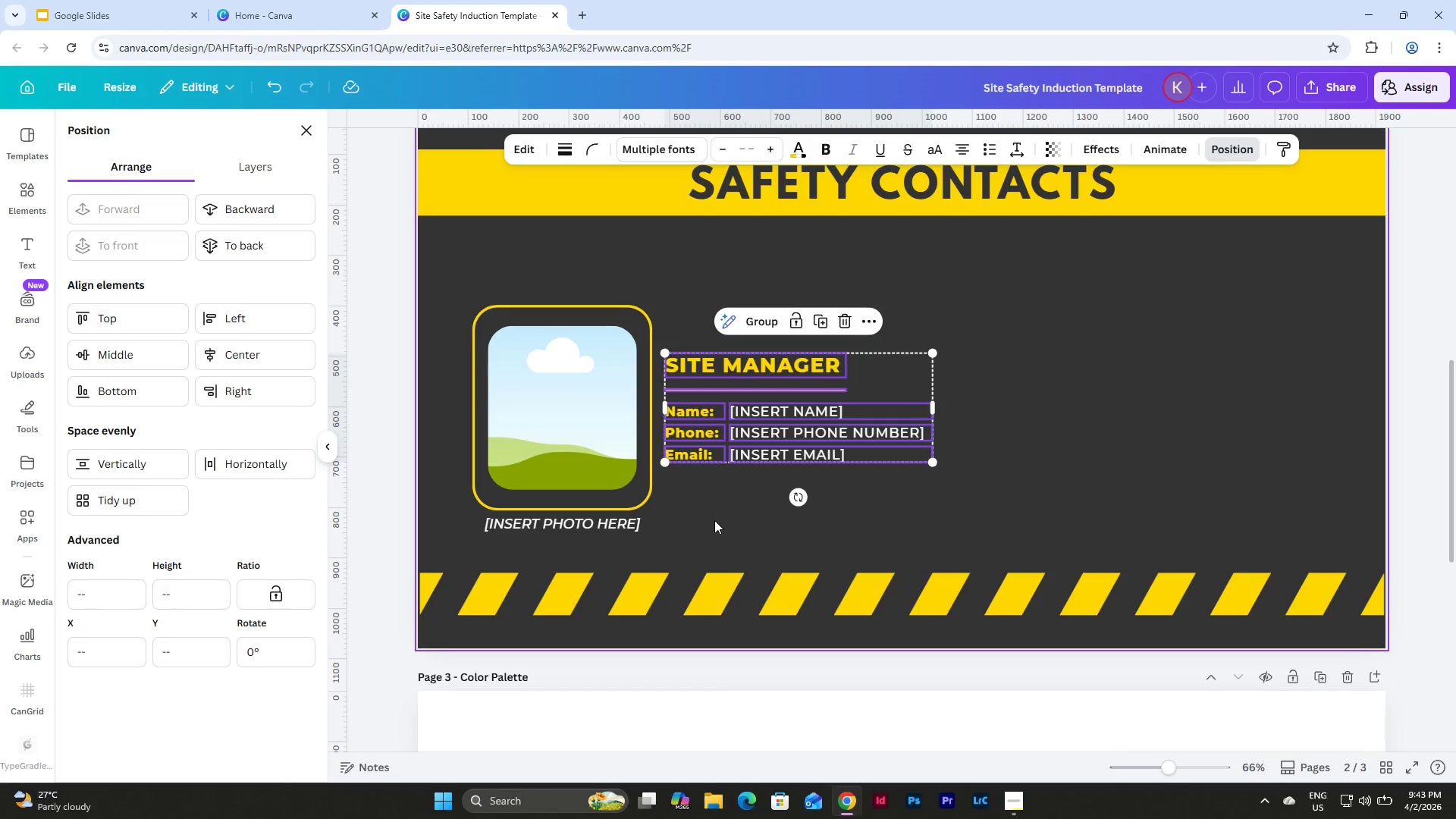 
left_click([714, 520])
 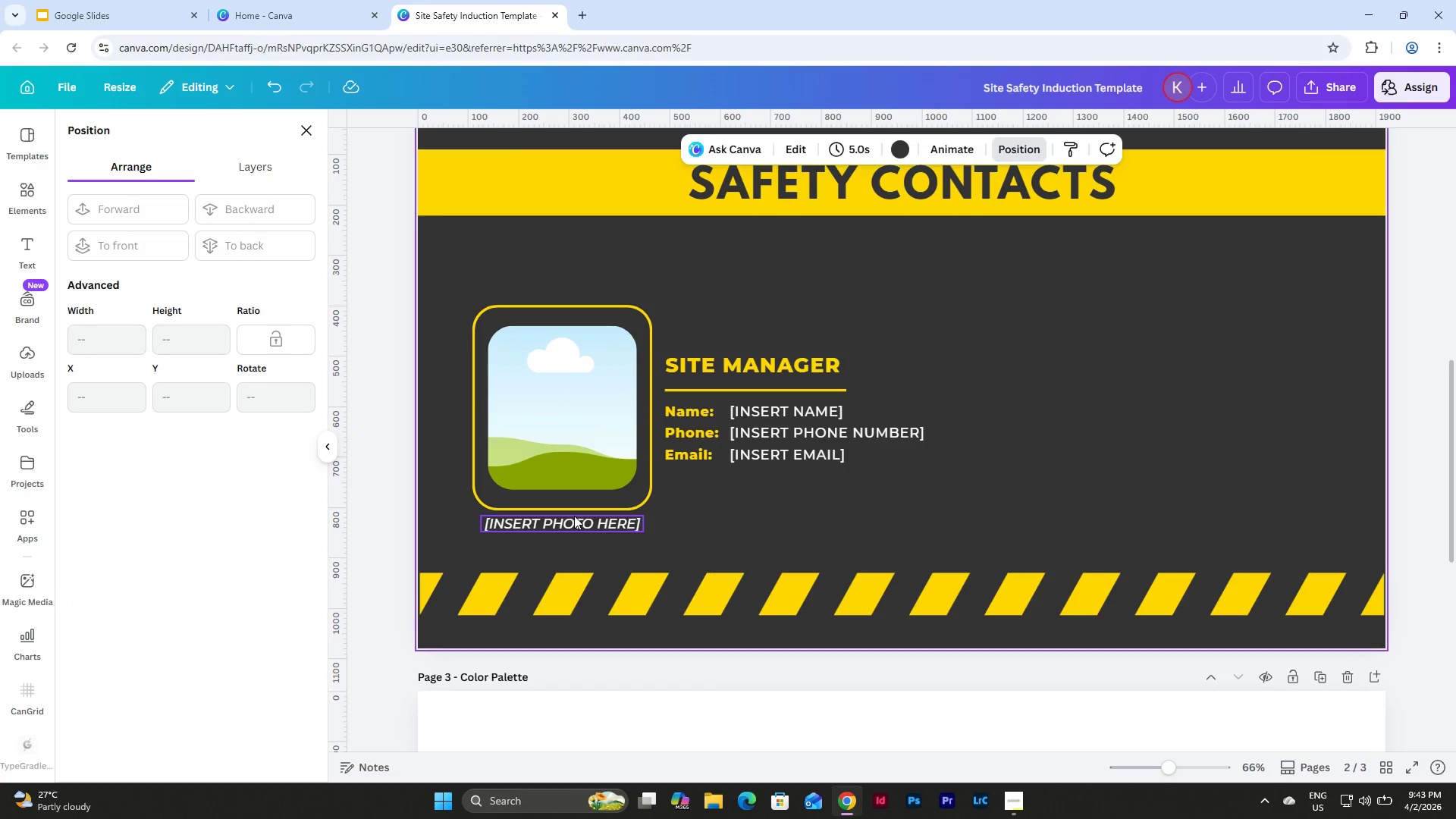 
left_click([578, 531])
 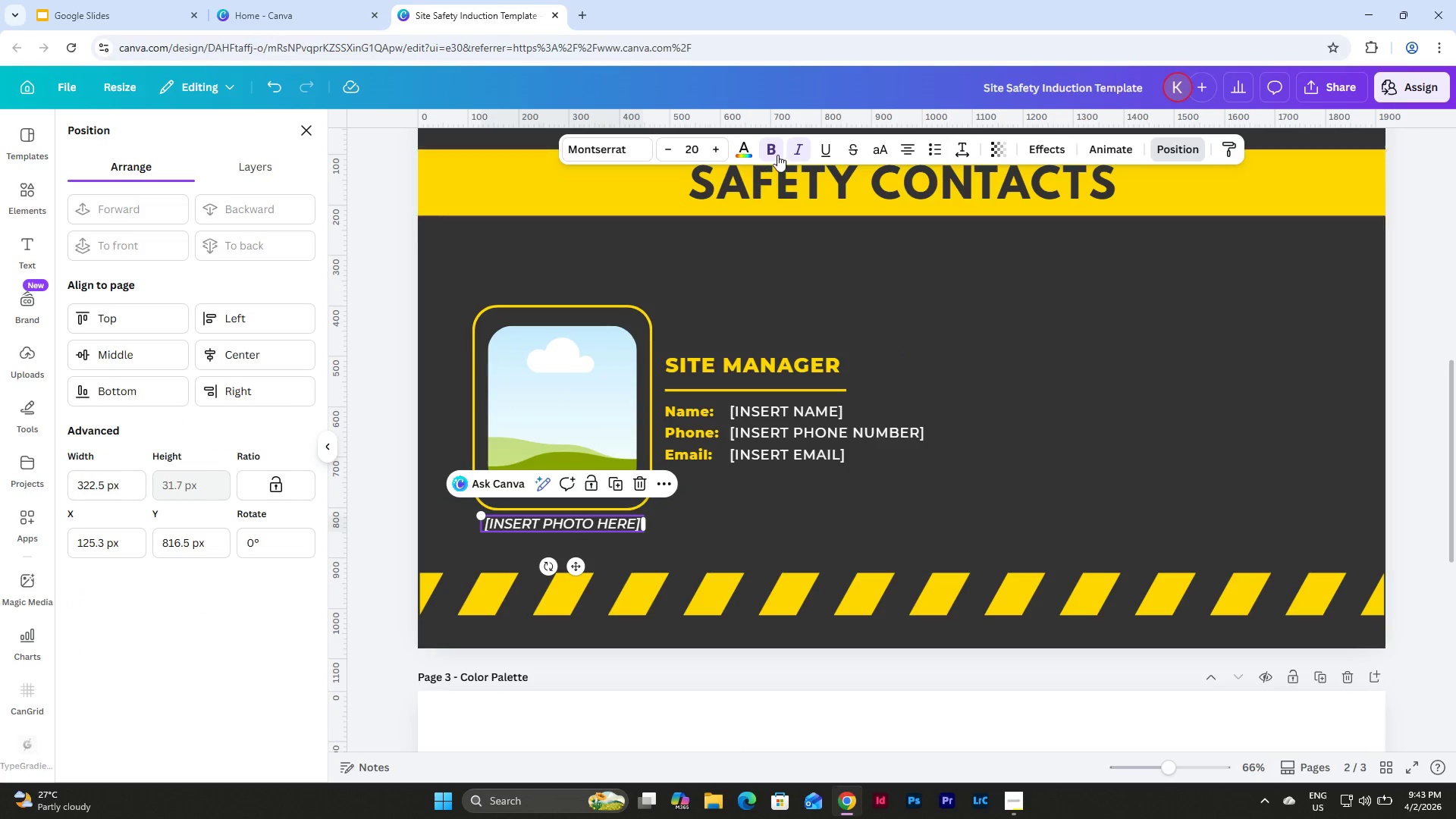 
left_click([802, 143])
 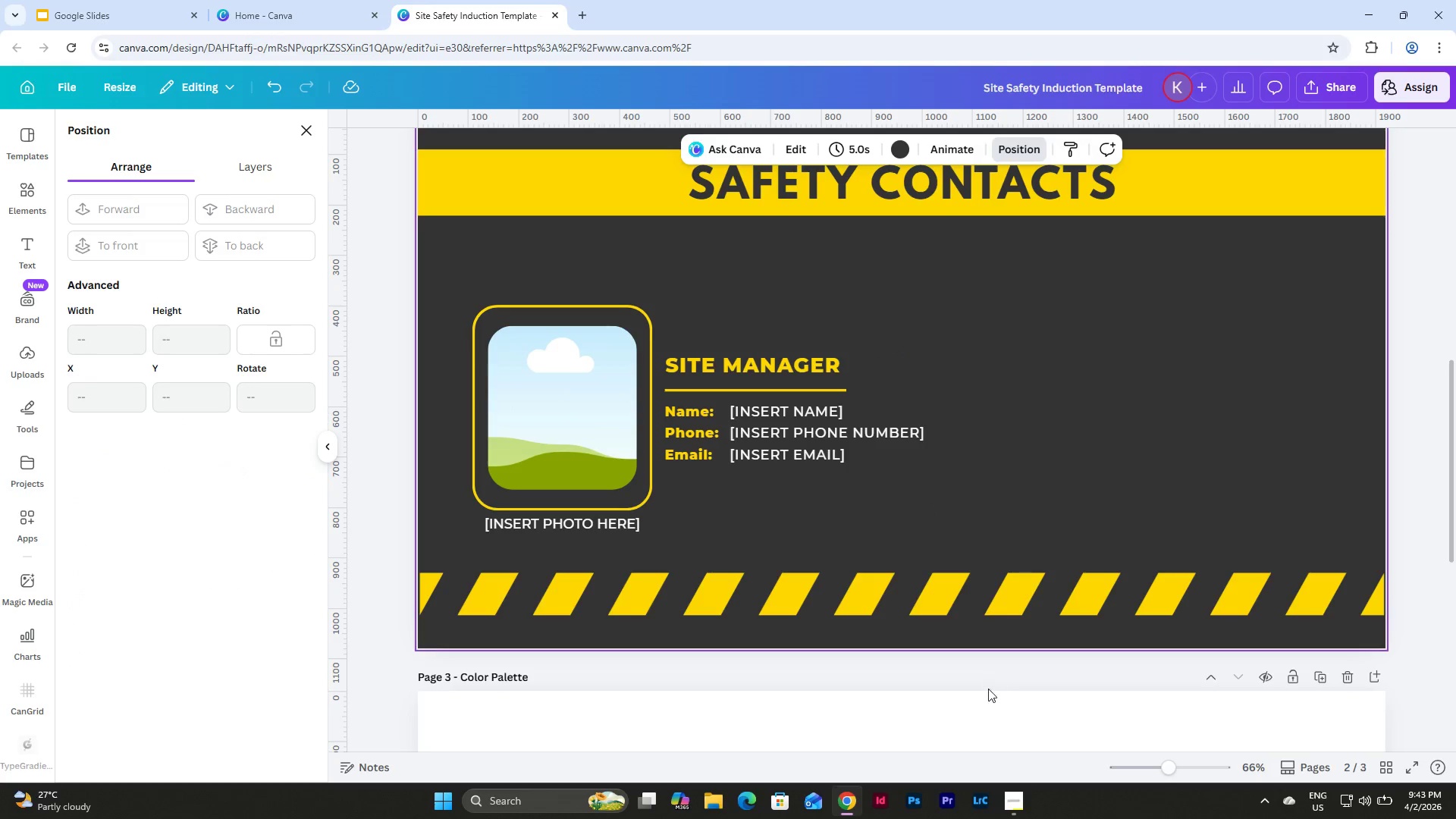 
left_click_drag(start_coordinate=[930, 559], to_coordinate=[450, 275])
 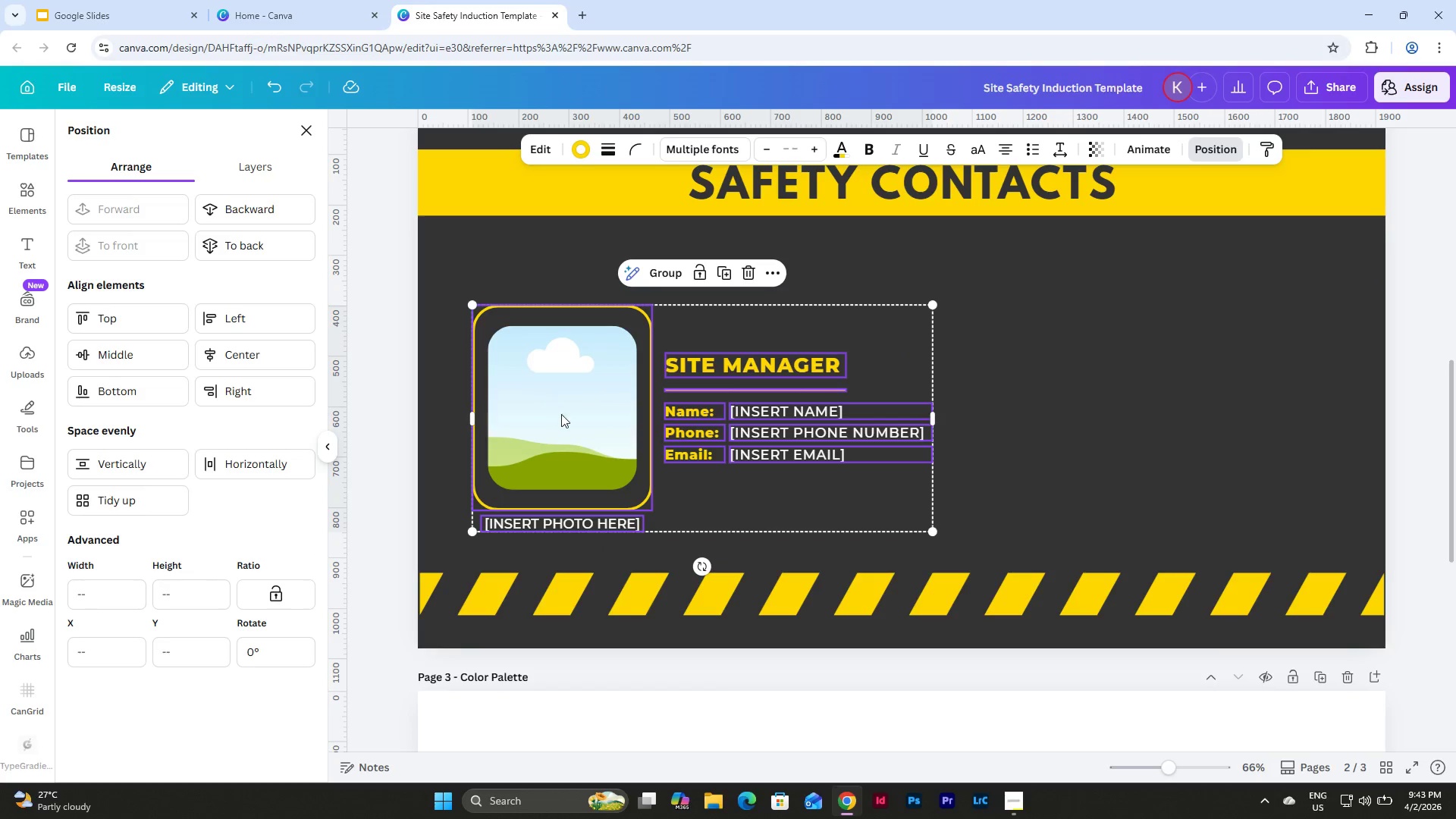 
left_click_drag(start_coordinate=[577, 414], to_coordinate=[577, 385])
 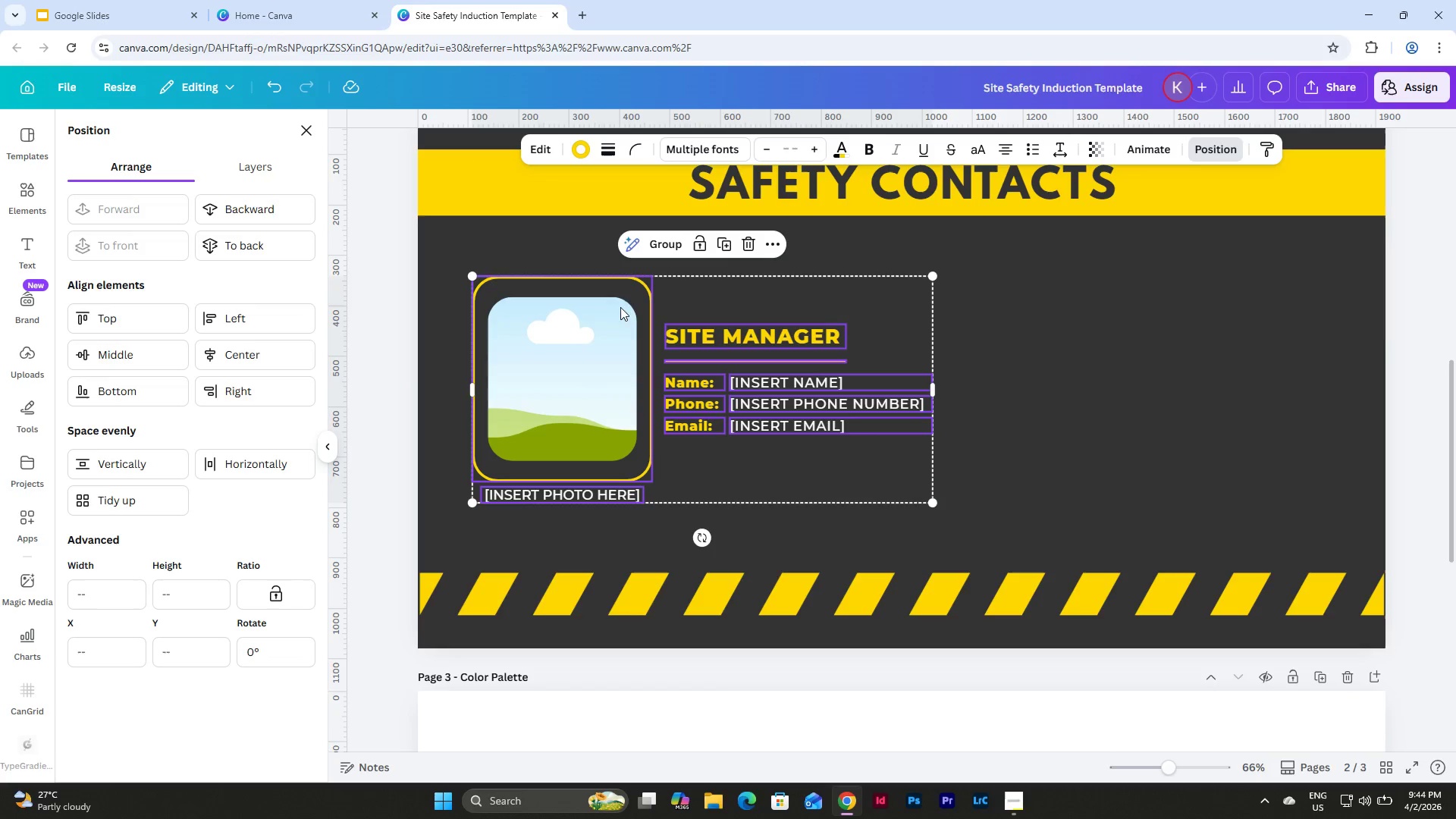 
left_click([1086, 362])
 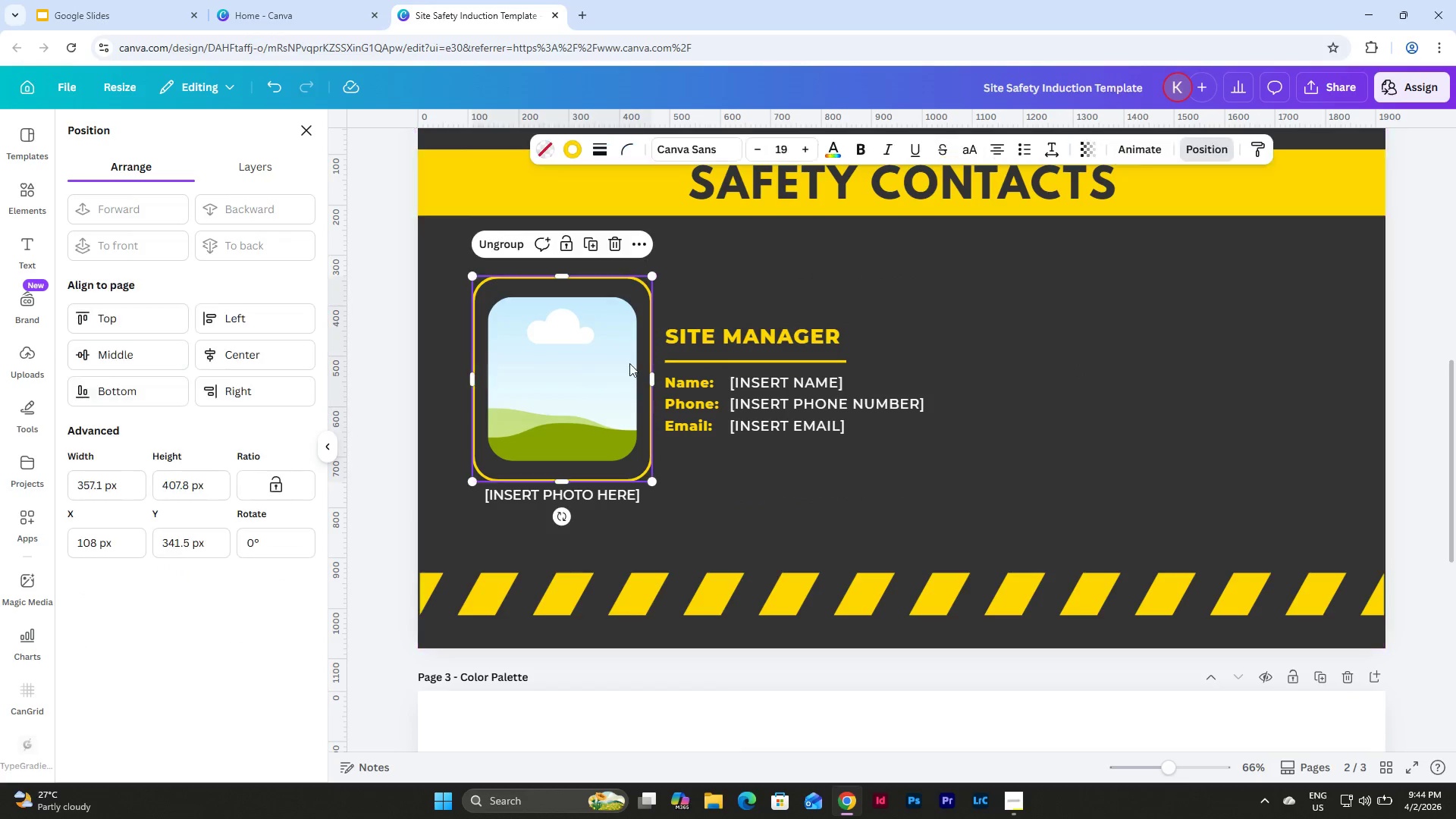 
double_click([591, 333])
 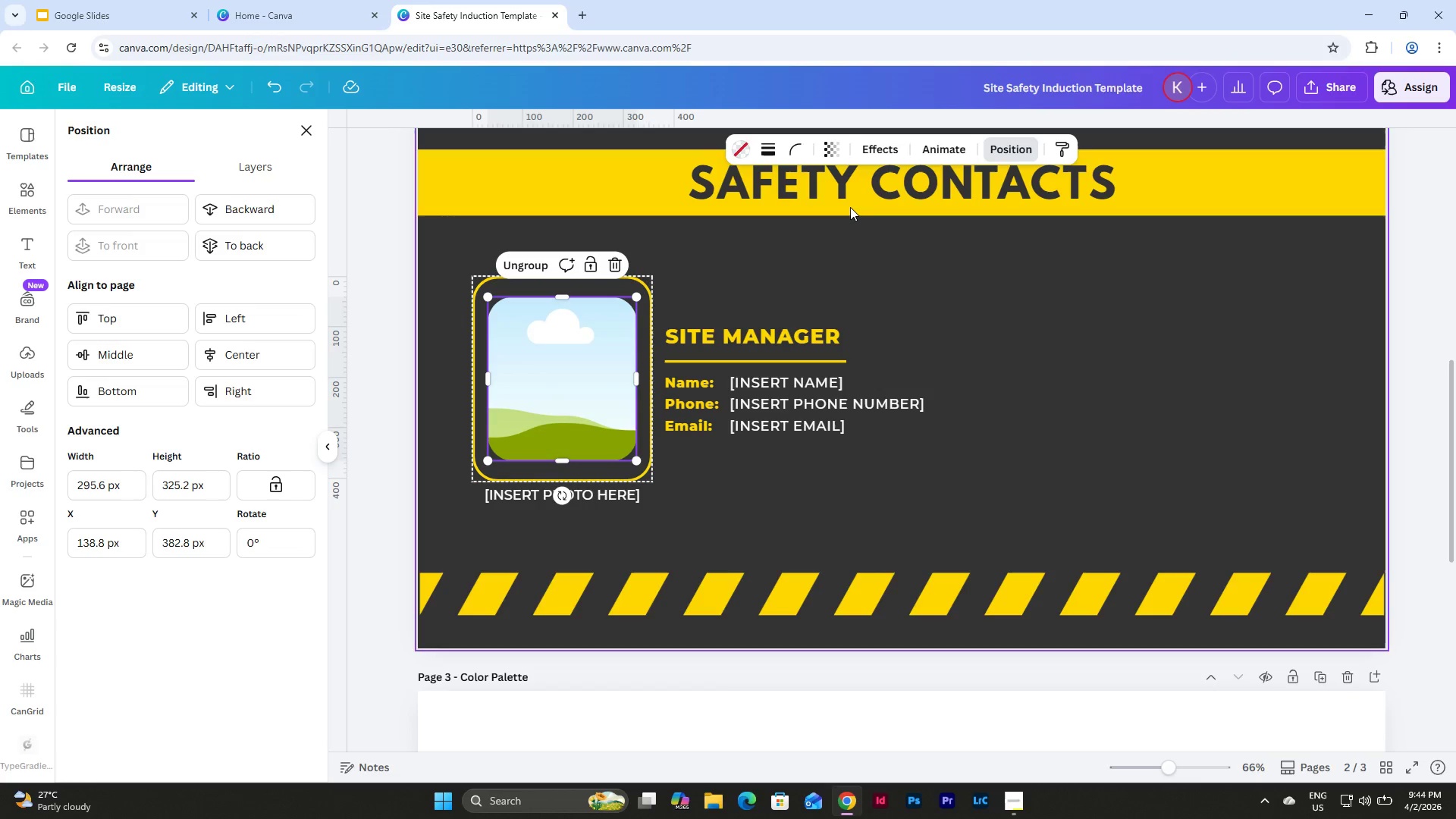 
left_click([861, 257])
 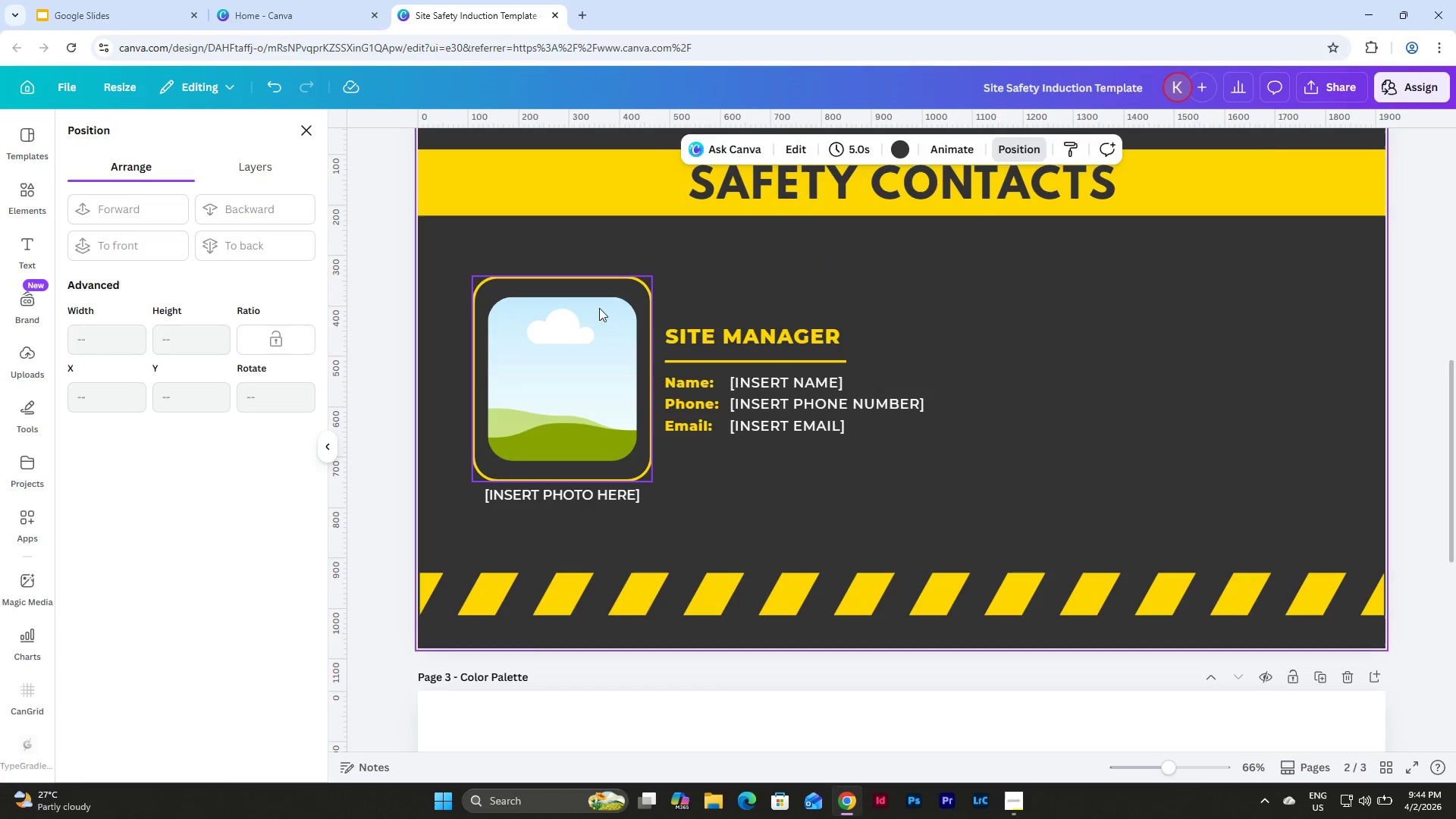 
left_click([581, 315])
 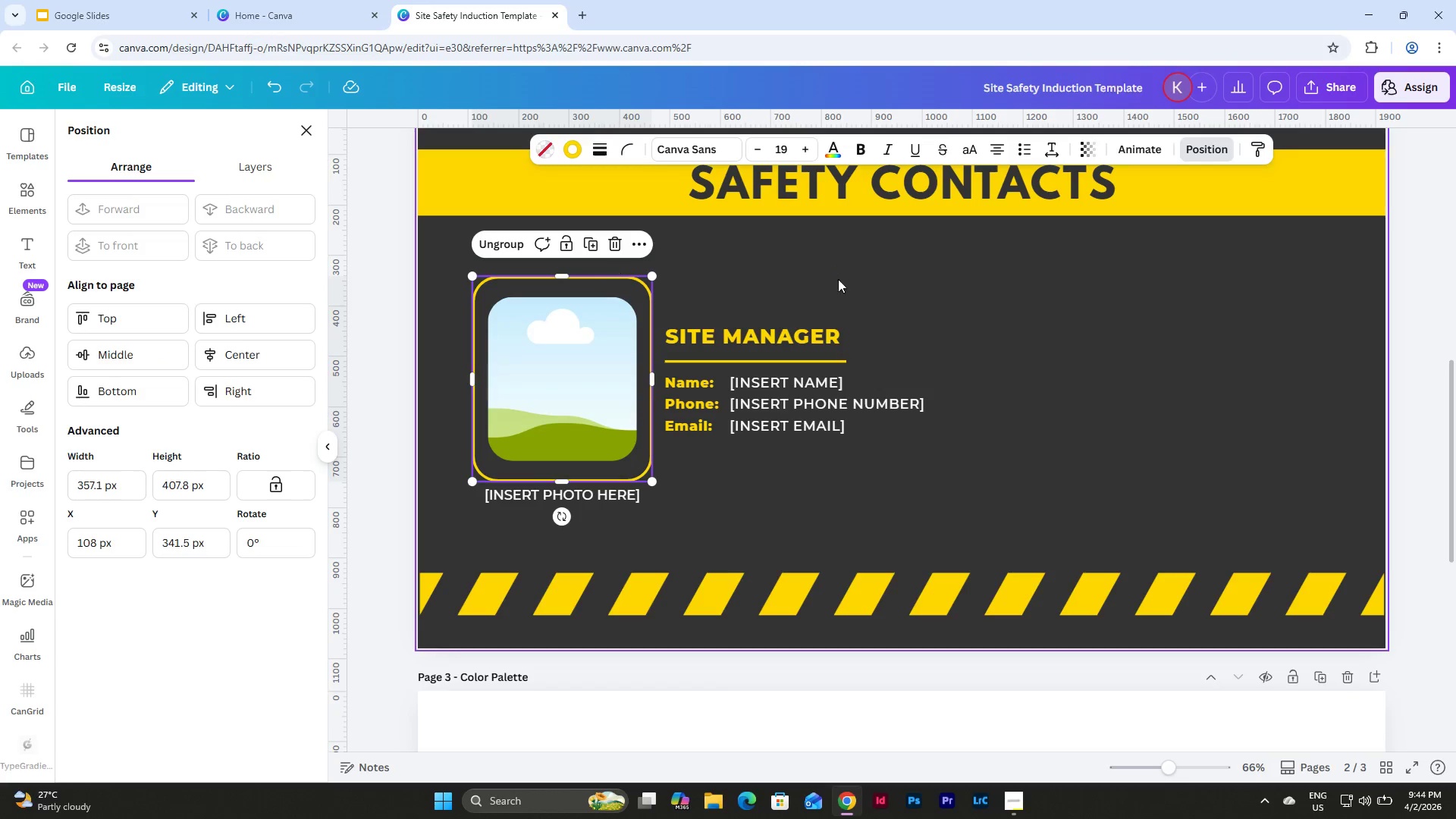 
left_click([940, 296])
 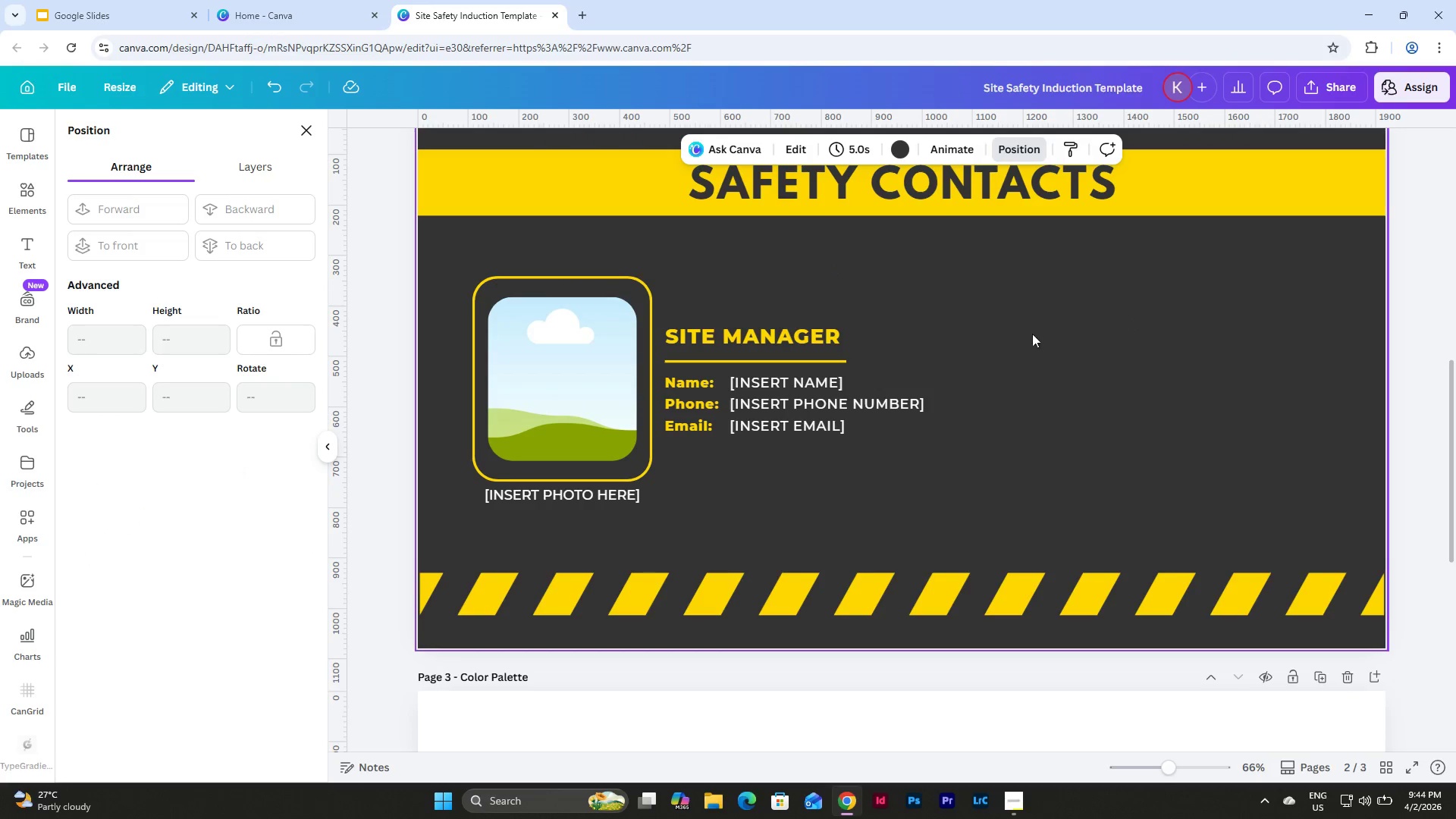 
scroll: coordinate [1025, 334], scroll_direction: up, amount: 3.0
 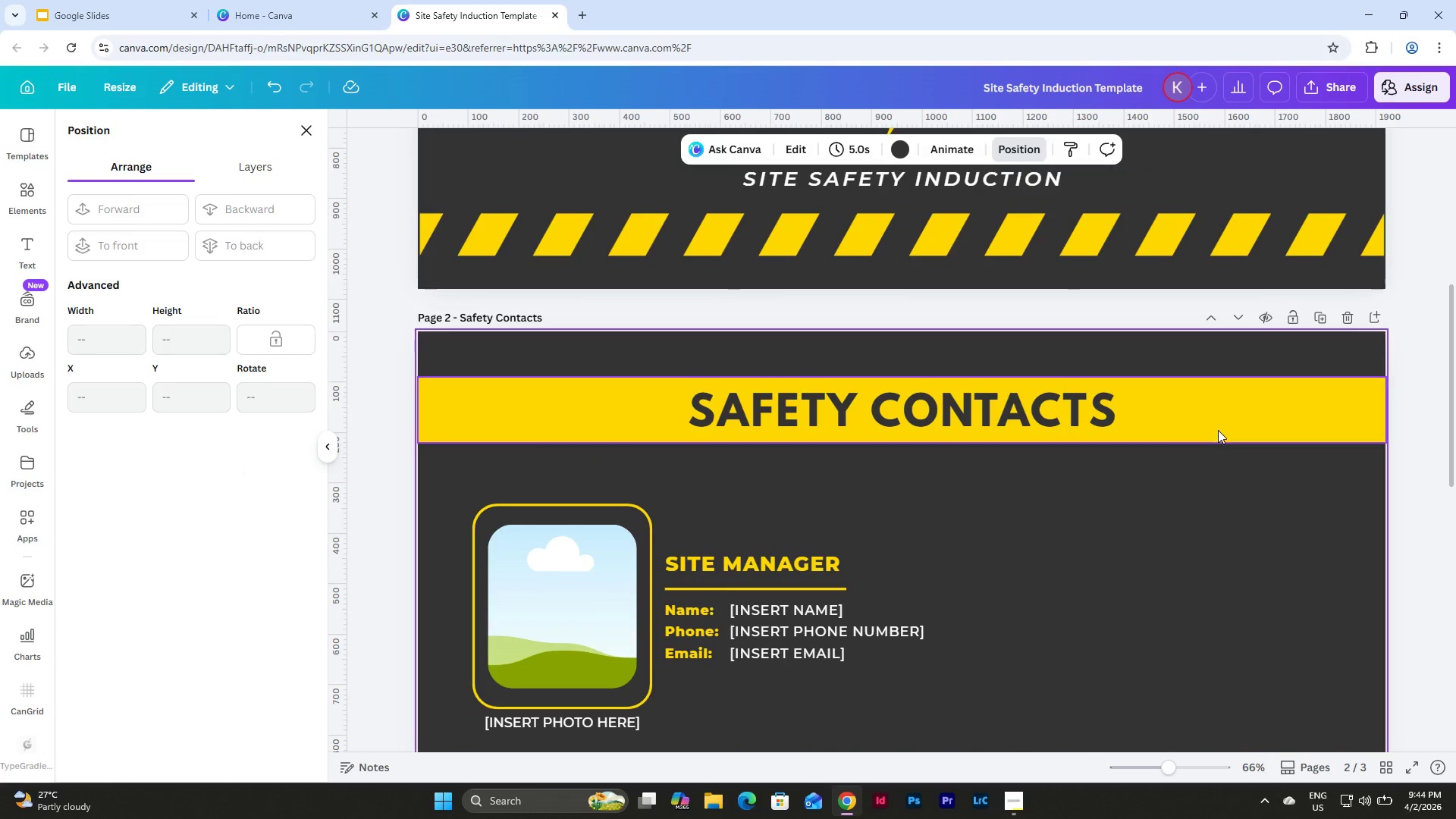 
left_click([1218, 430])
 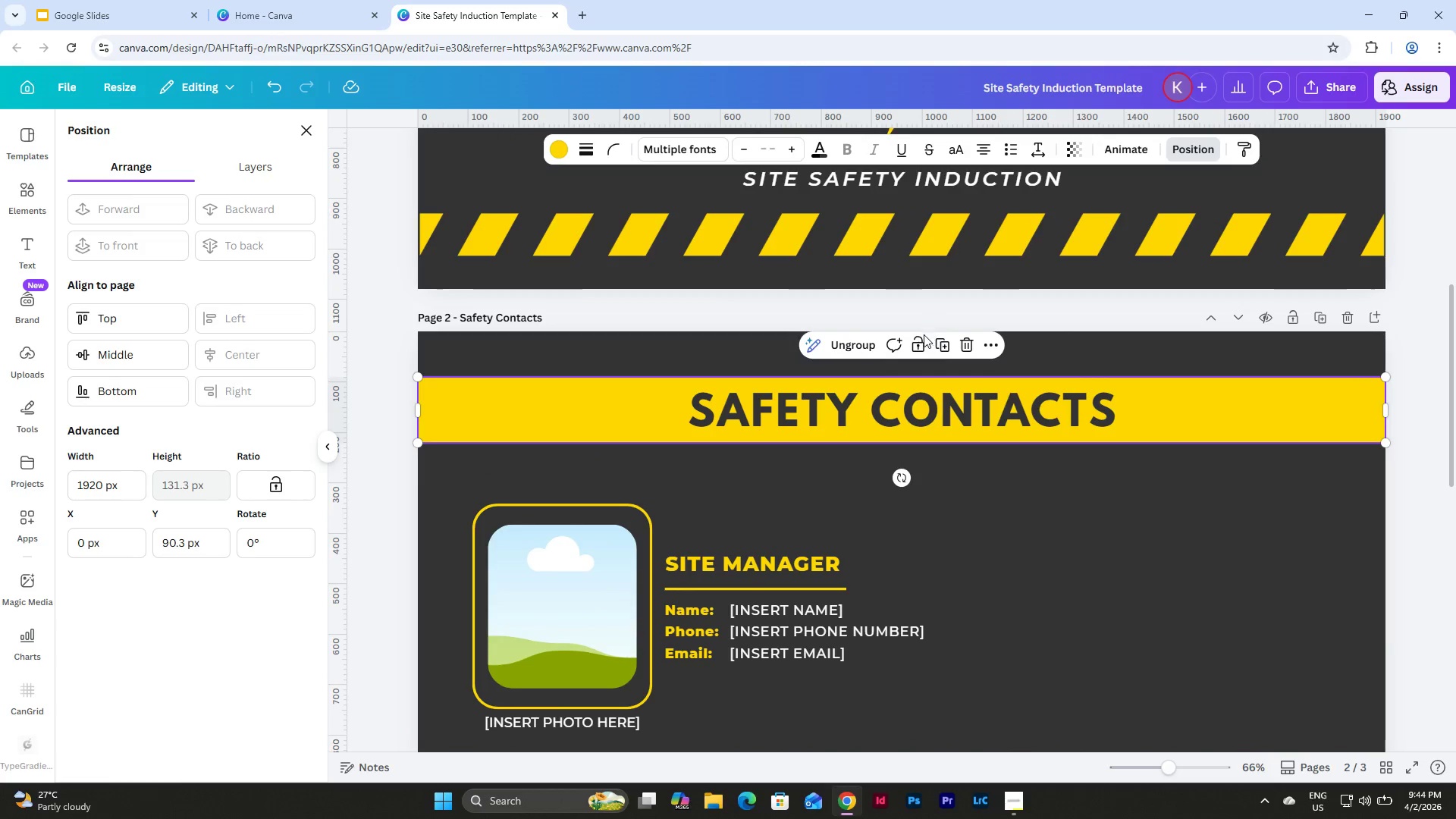 
left_click([944, 344])
 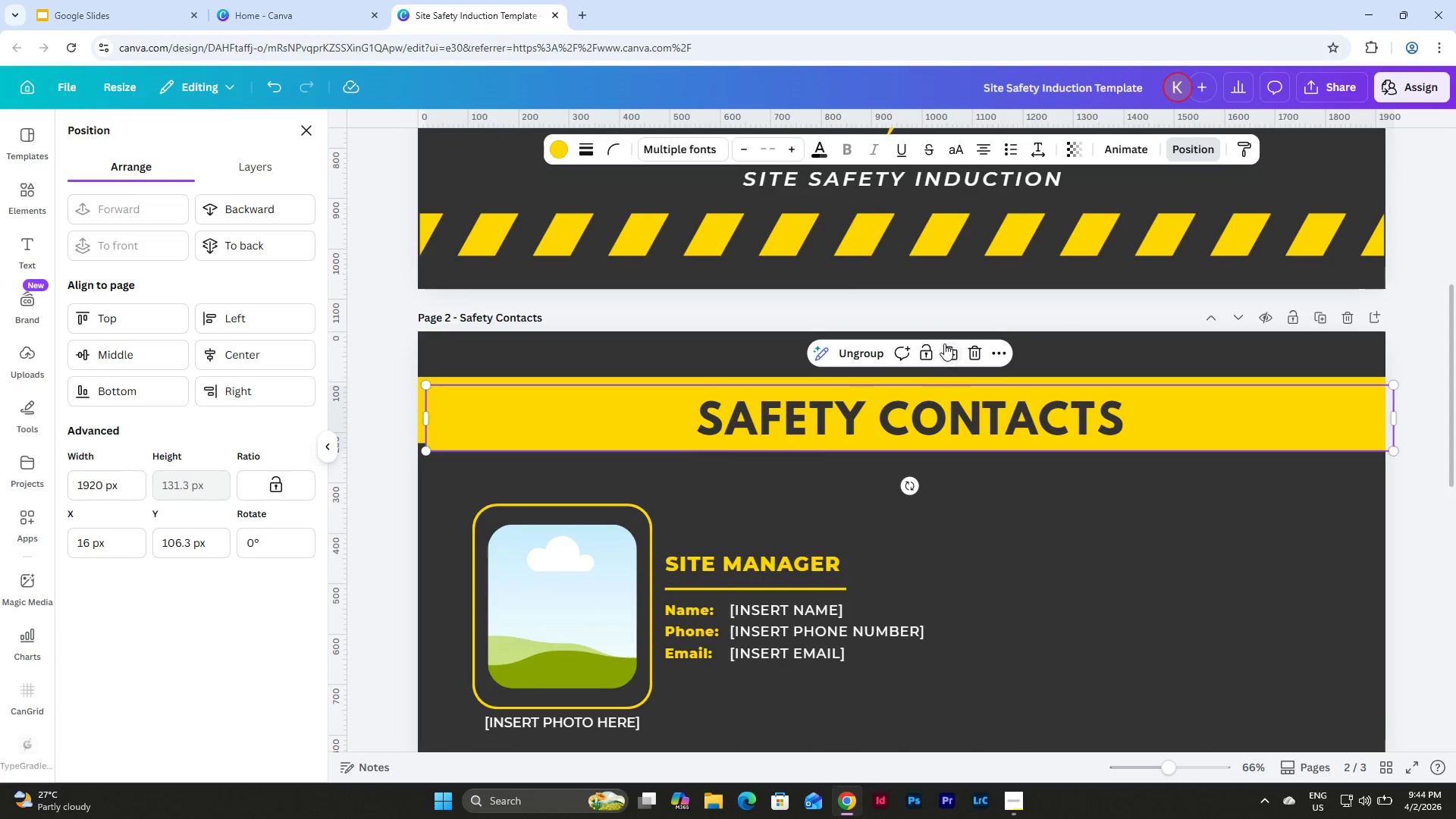 
scroll: coordinate [944, 344], scroll_direction: down, amount: 2.0
 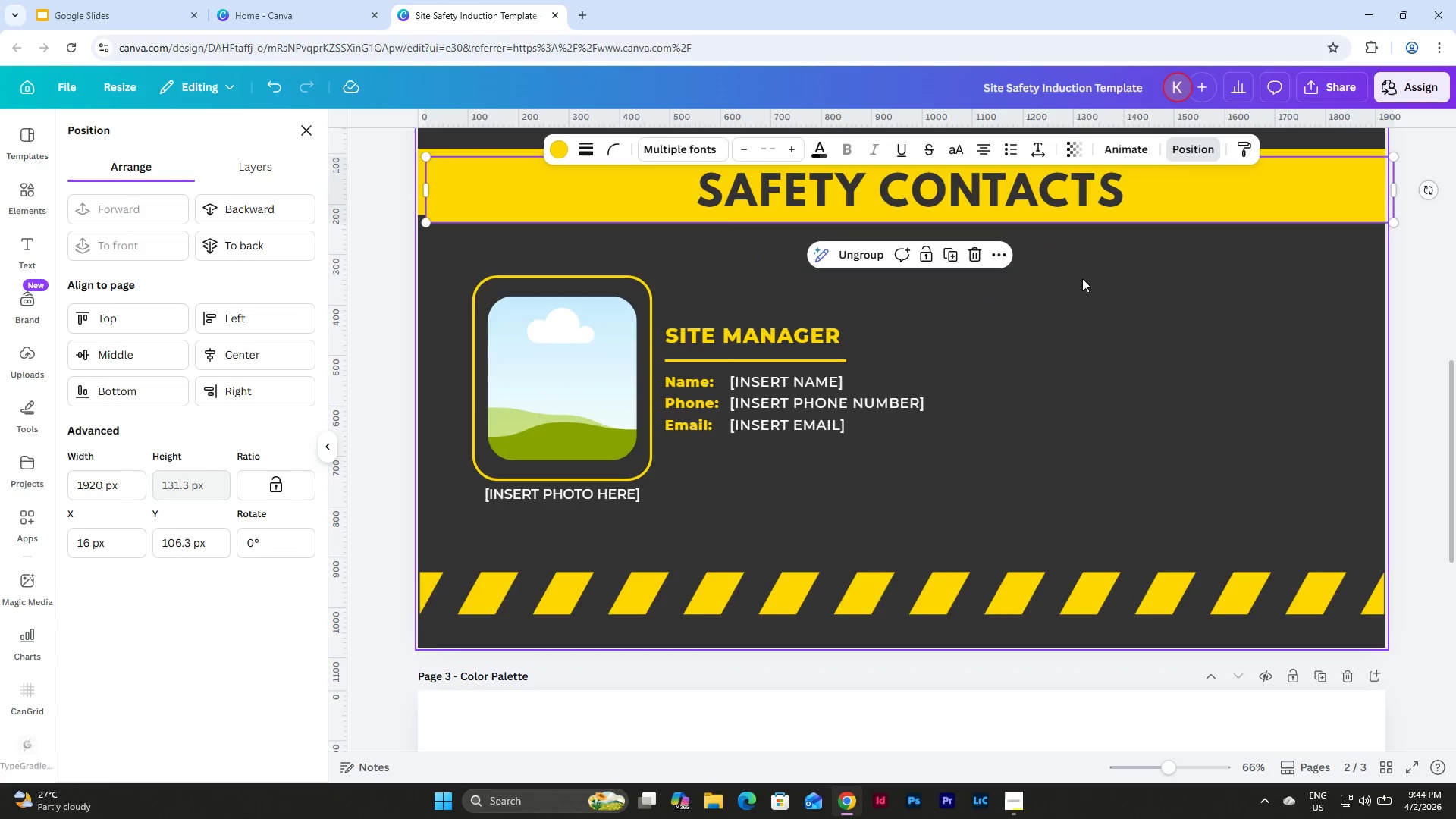 
key(Control+ControlLeft)
 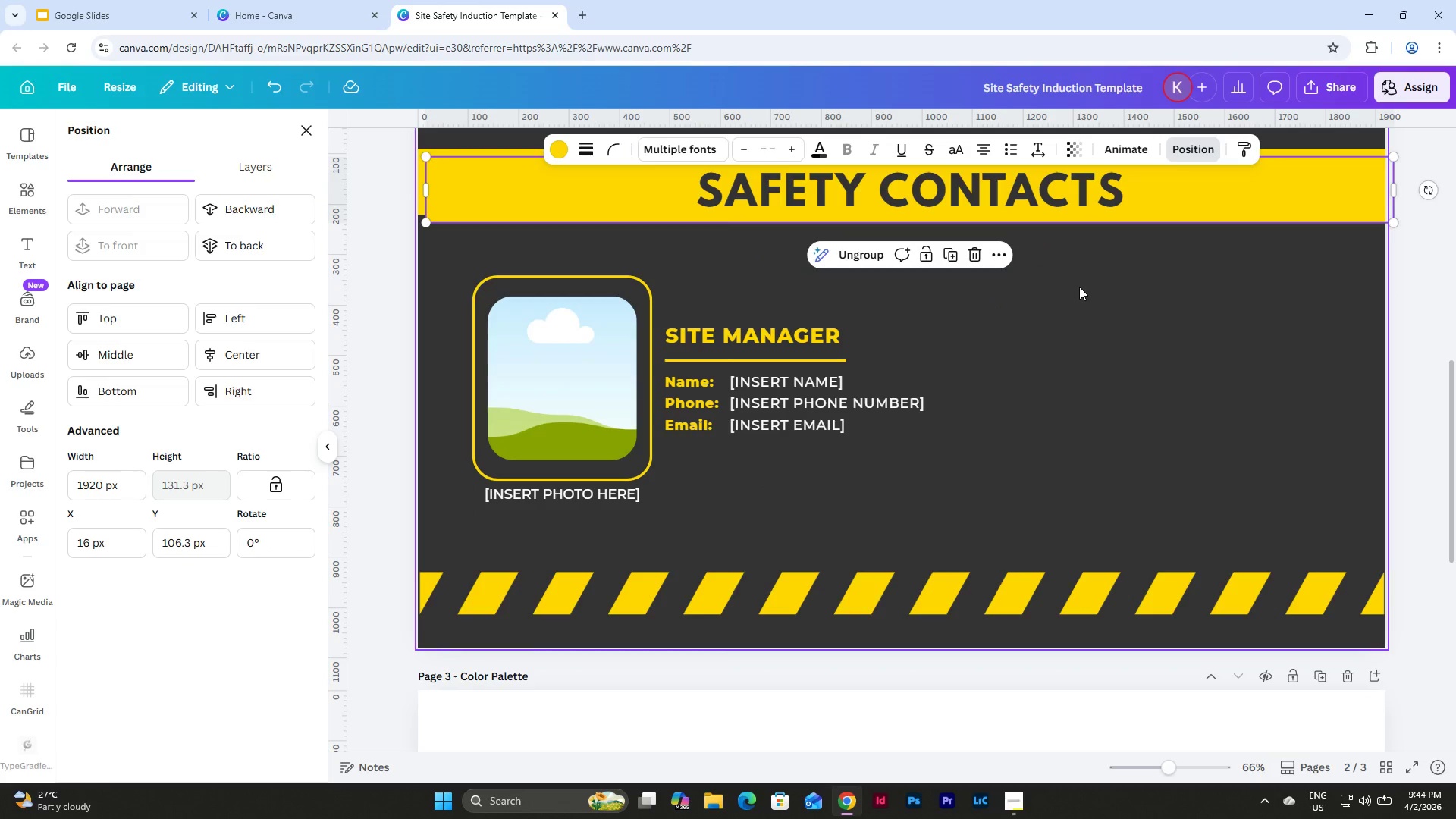 
key(Control+Z)
 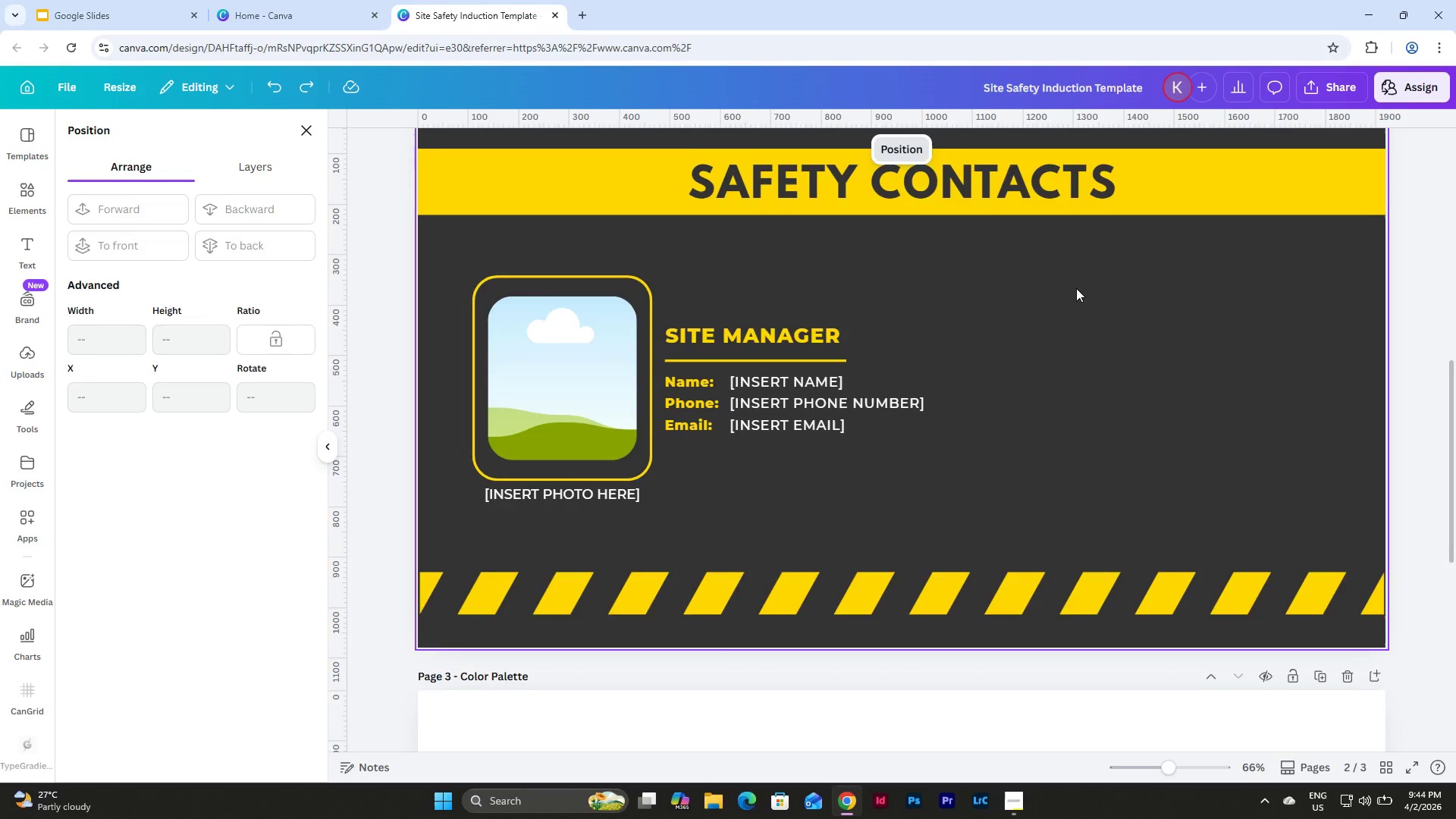 
scroll: coordinate [1076, 288], scroll_direction: up, amount: 5.0
 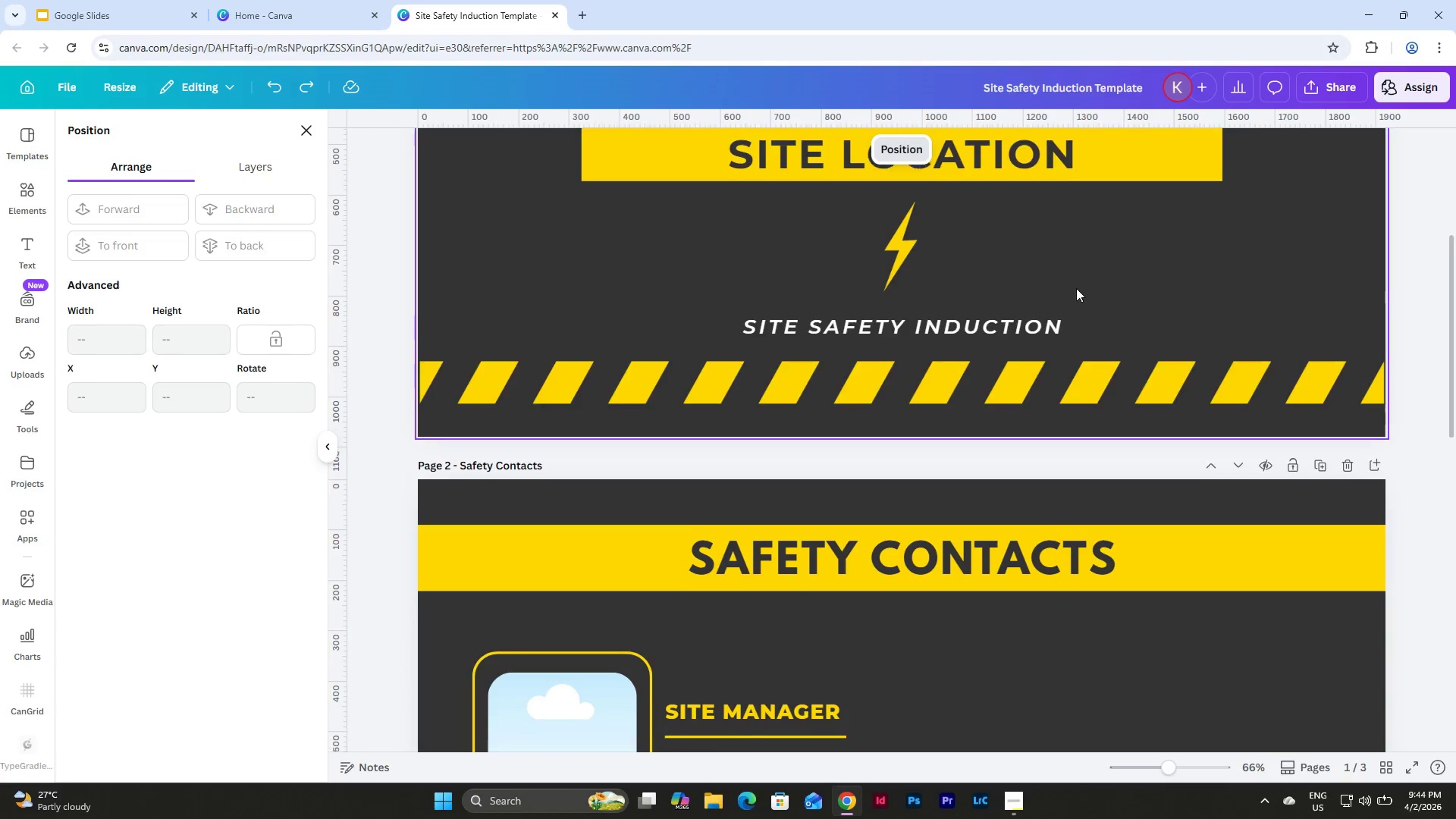 
scroll: coordinate [1076, 288], scroll_direction: down, amount: 4.0
 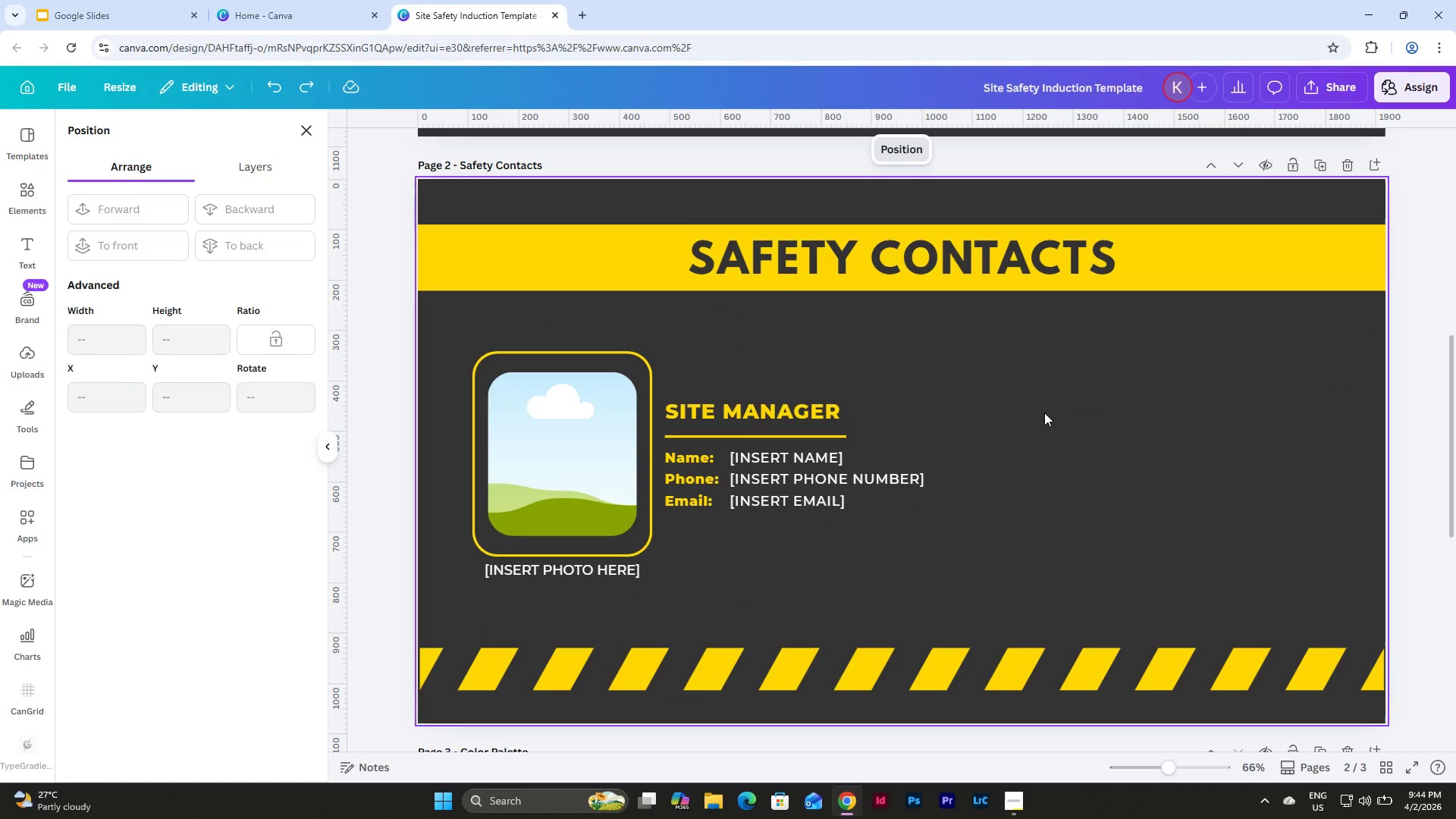 
left_click([1044, 413])
 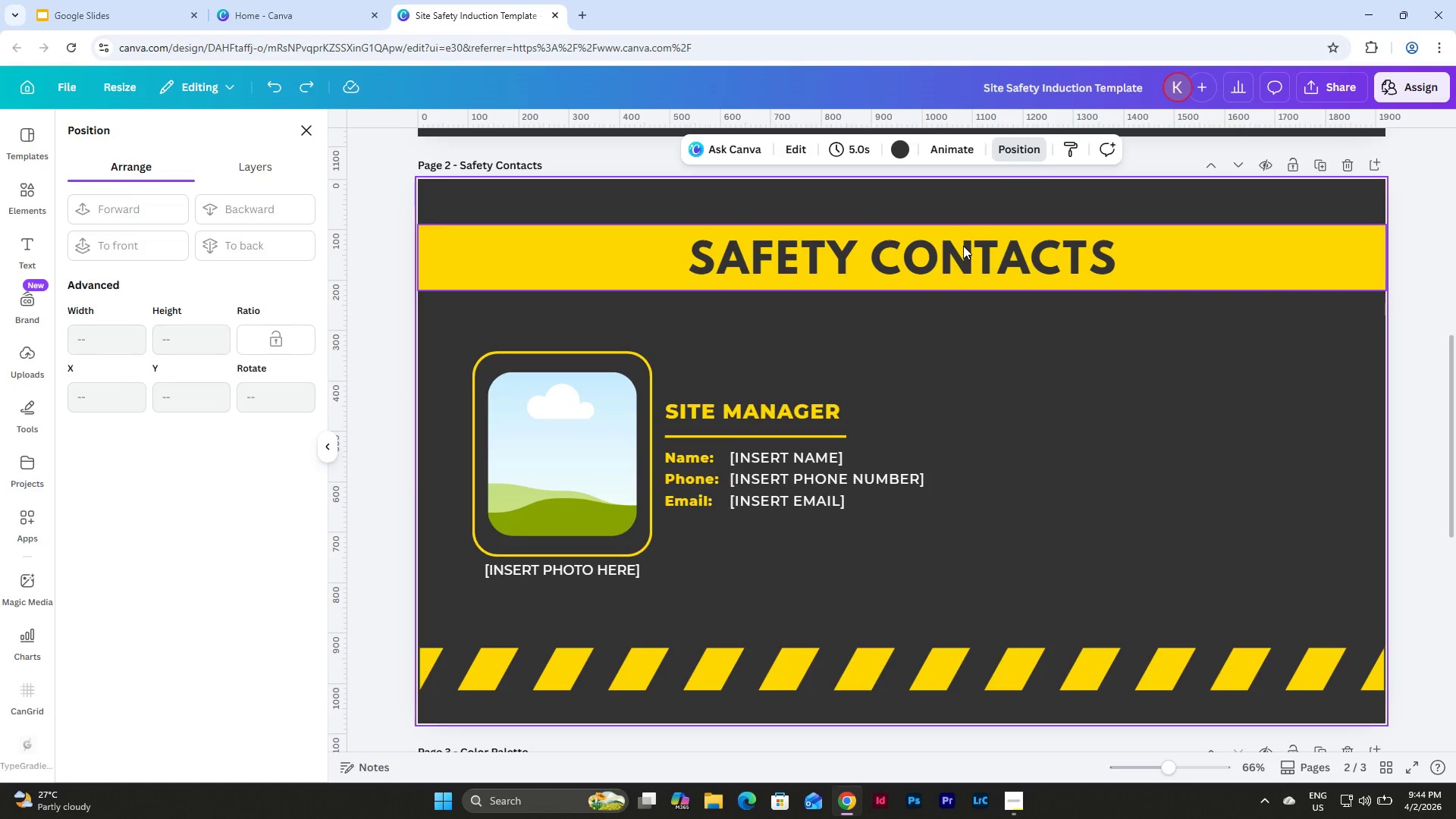 
left_click([963, 246])
 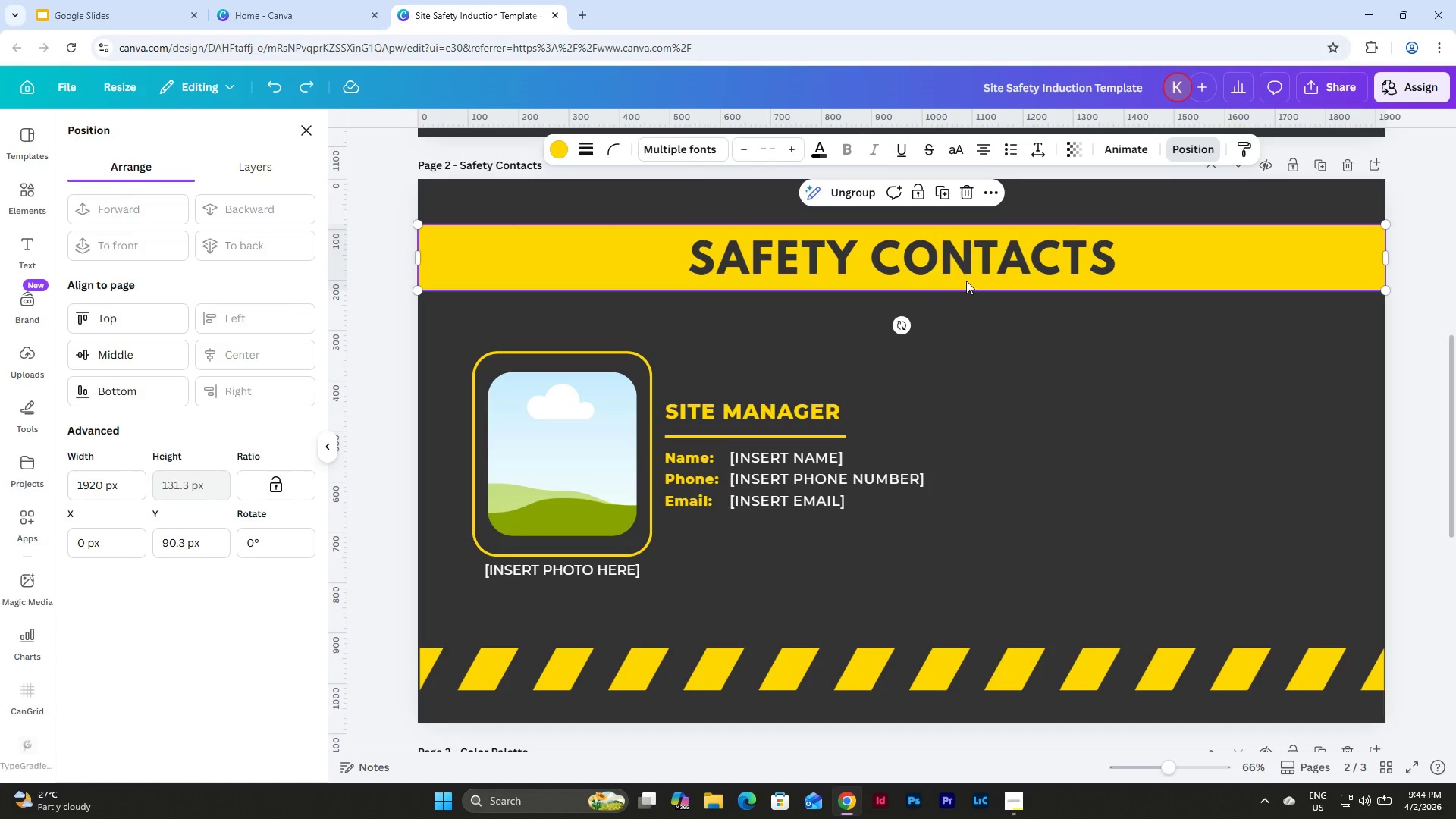 
key(Control+Z)
 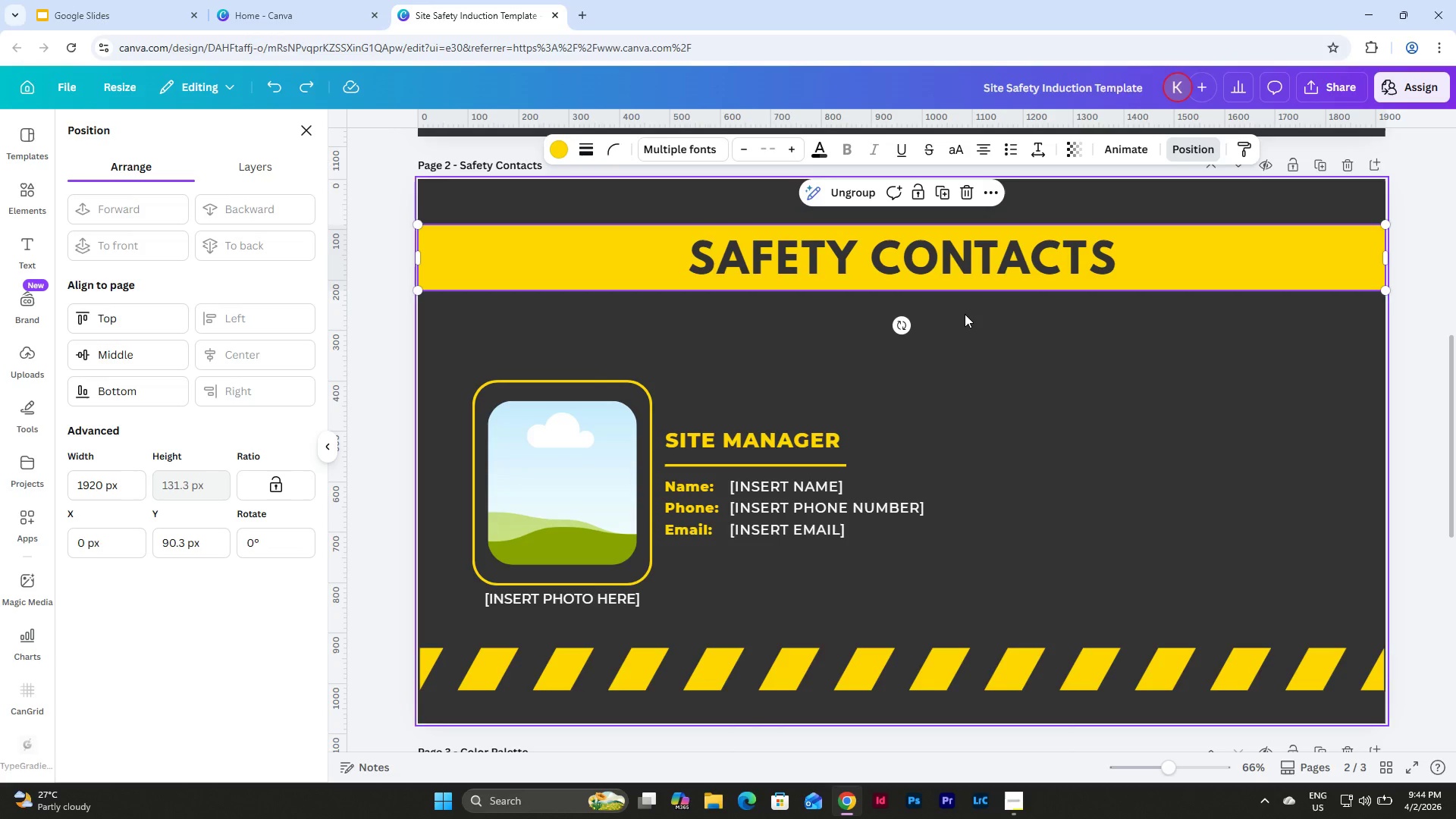 
key(Control+Y)
 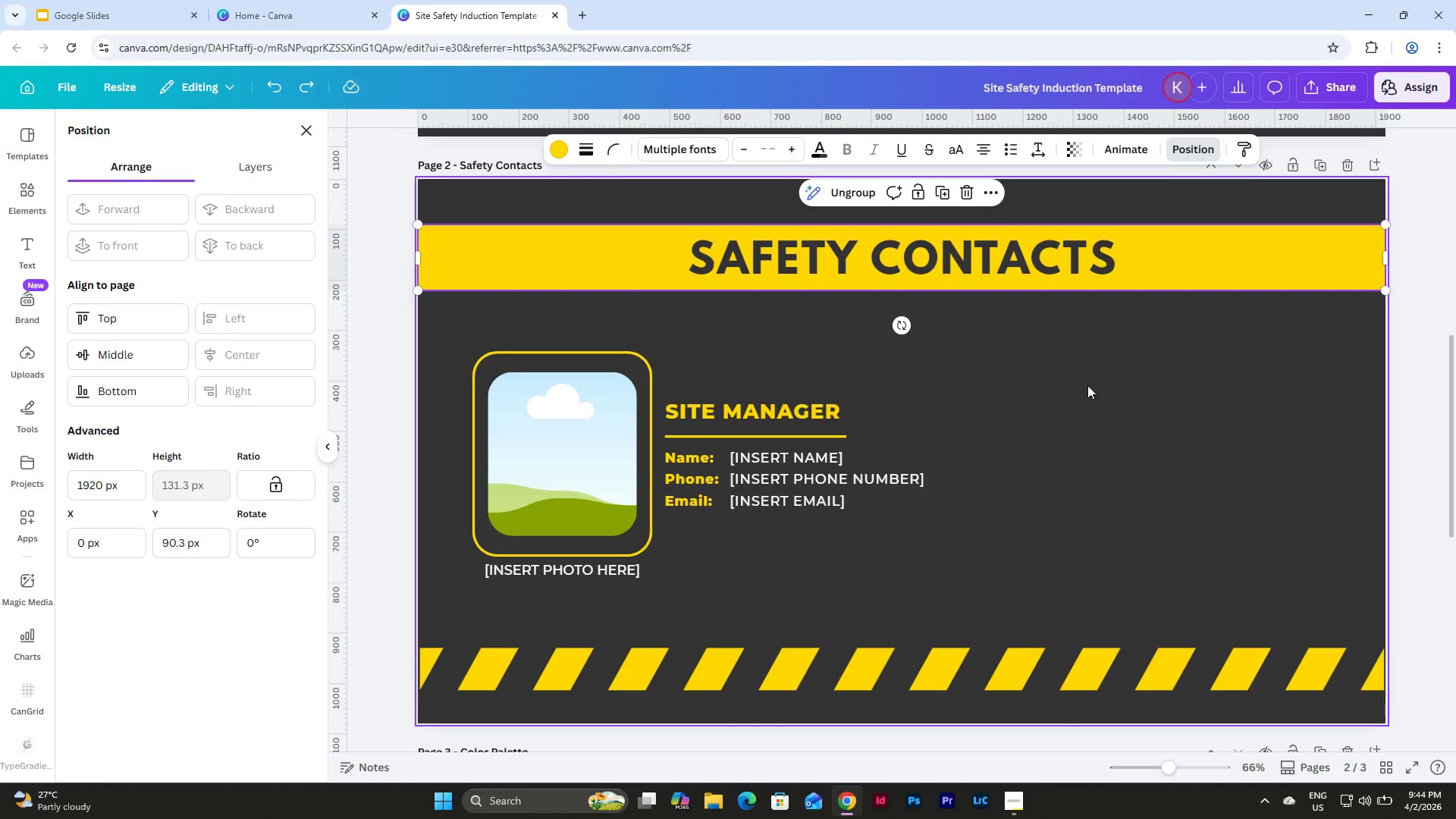 
left_click([1087, 385])
 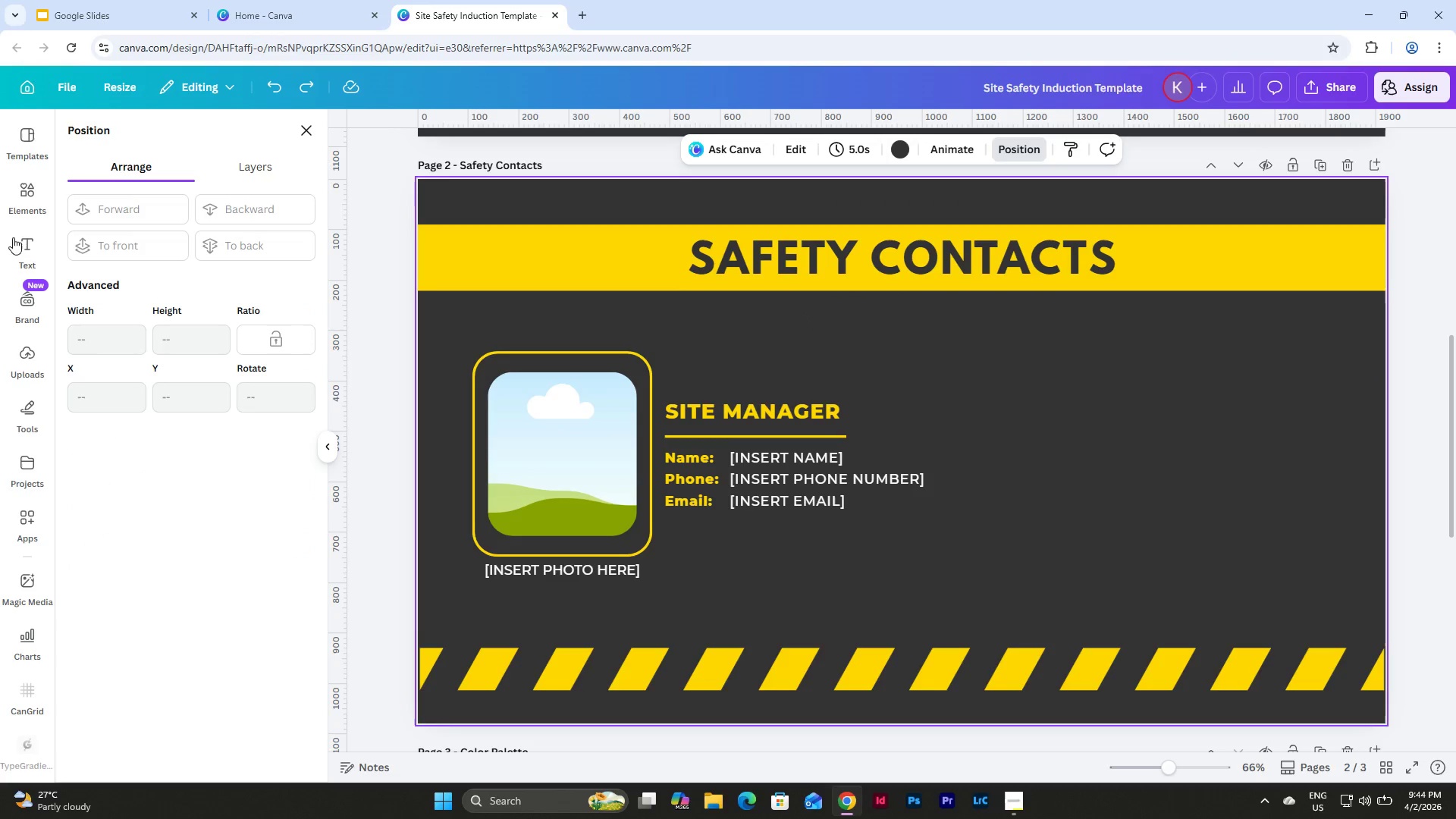 
left_click([22, 199])
 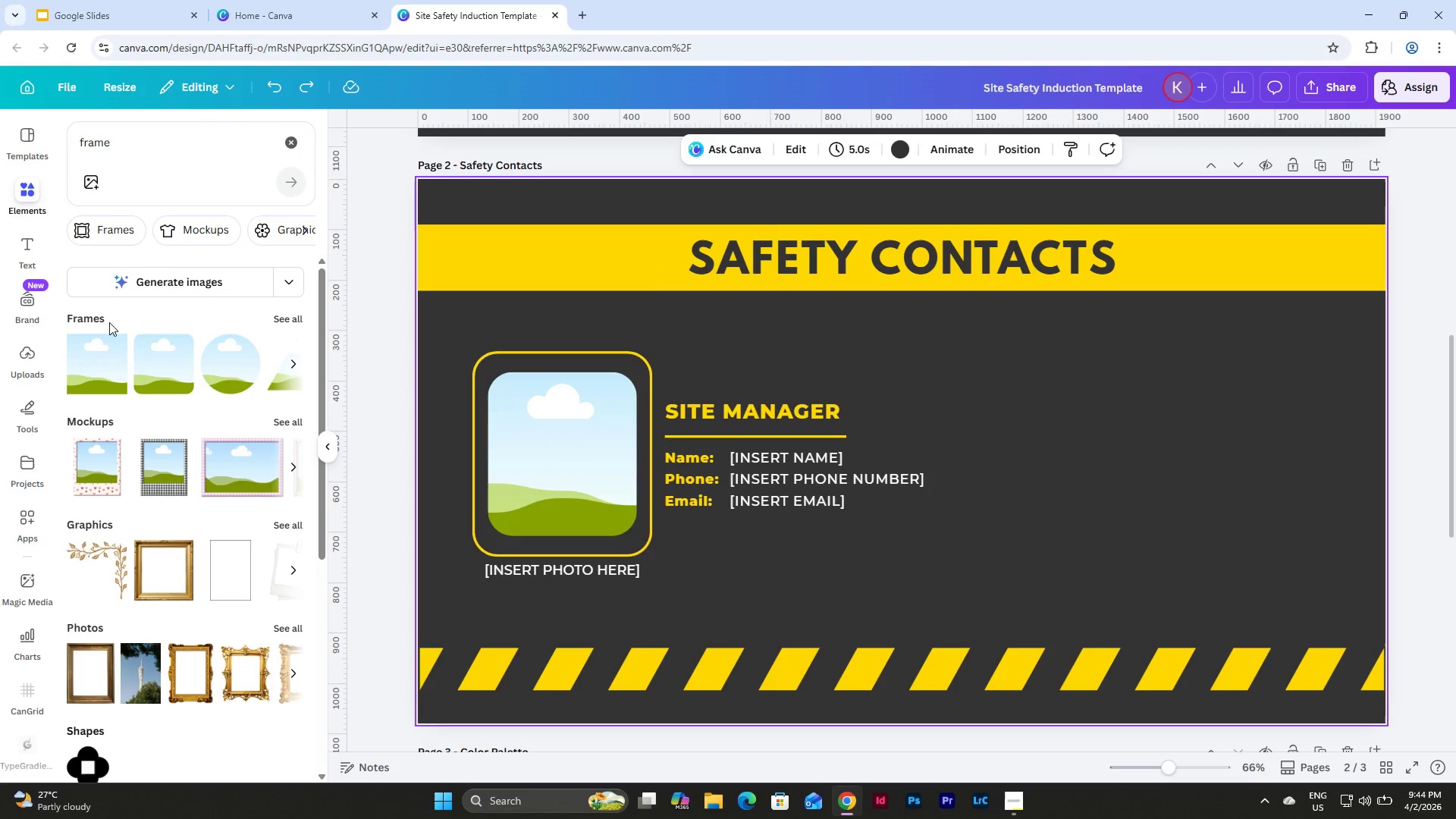 
left_click([96, 365])
 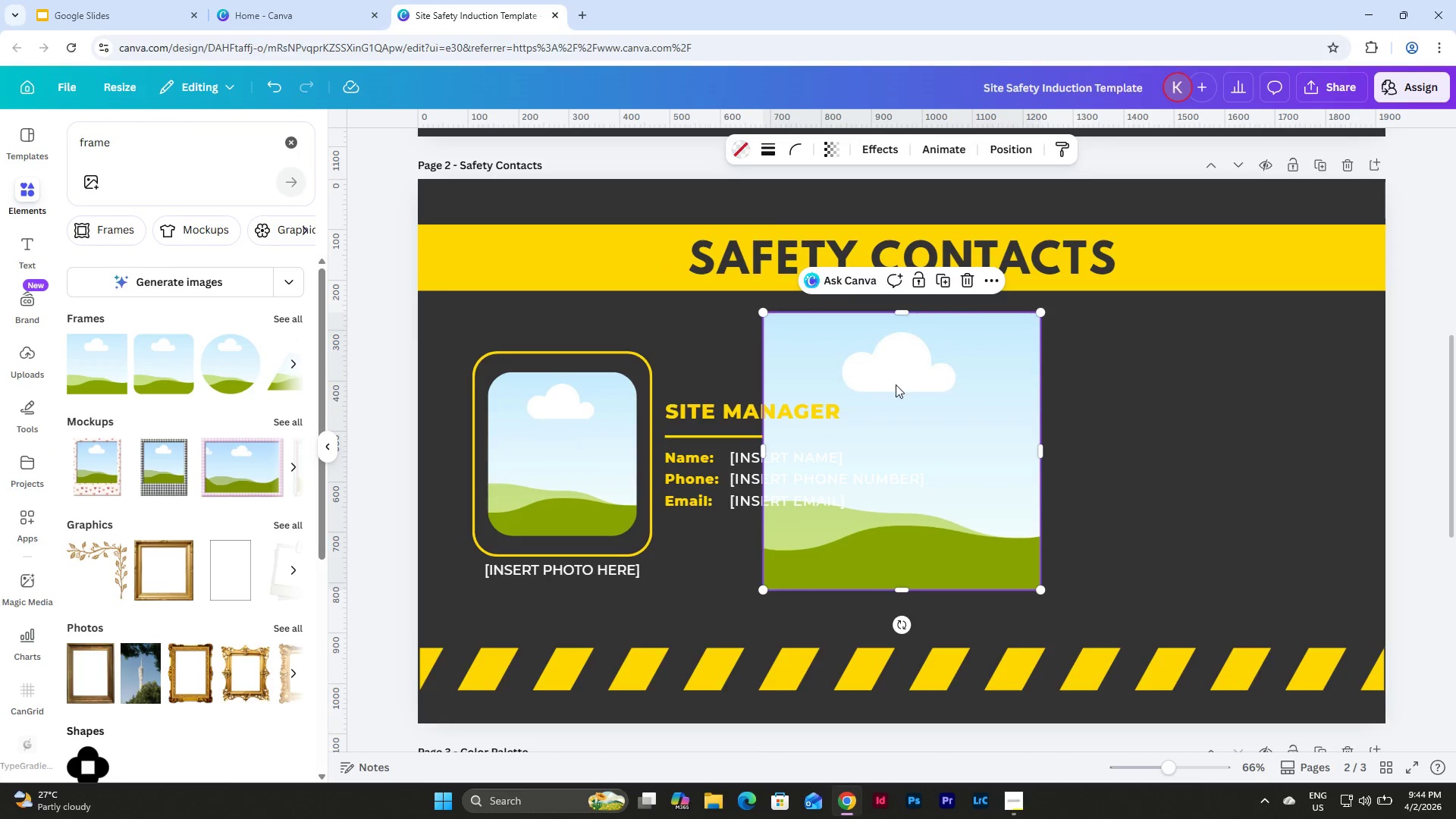 
left_click_drag(start_coordinate=[946, 375], to_coordinate=[1203, 354])
 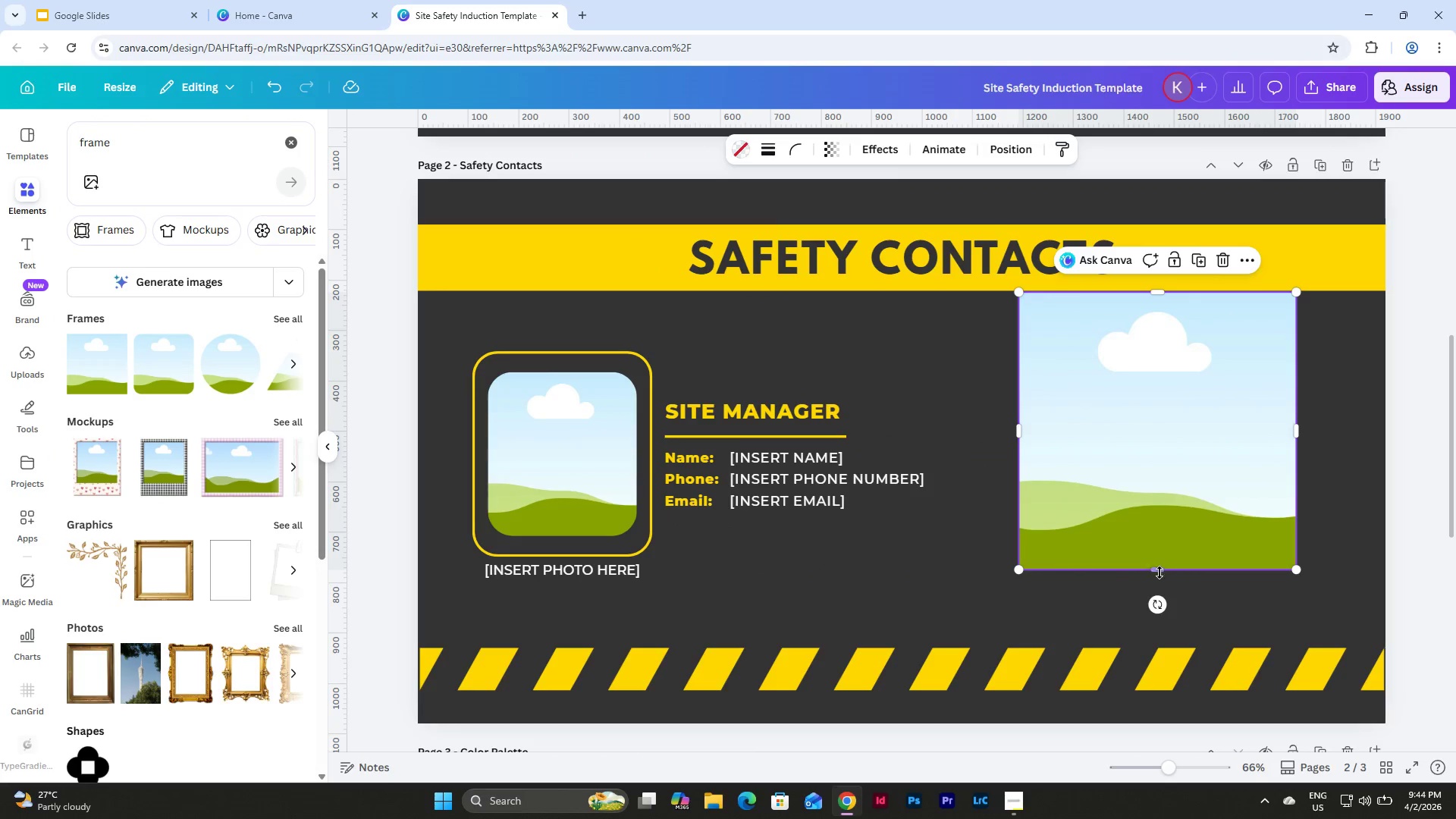 
left_click_drag(start_coordinate=[1159, 574], to_coordinate=[1158, 651])
 